 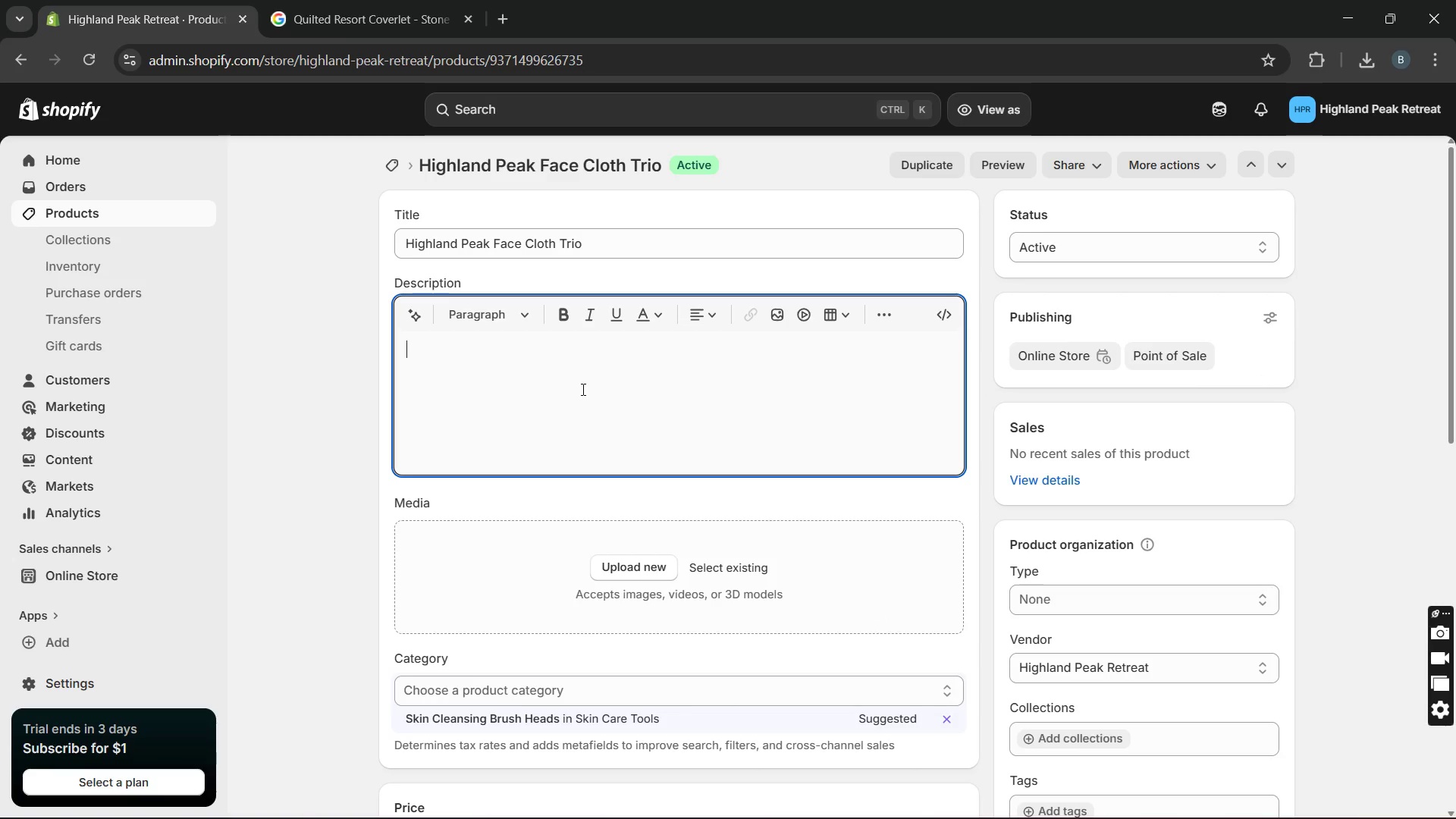 
hold_key(key=CapsLock, duration=0.66)
 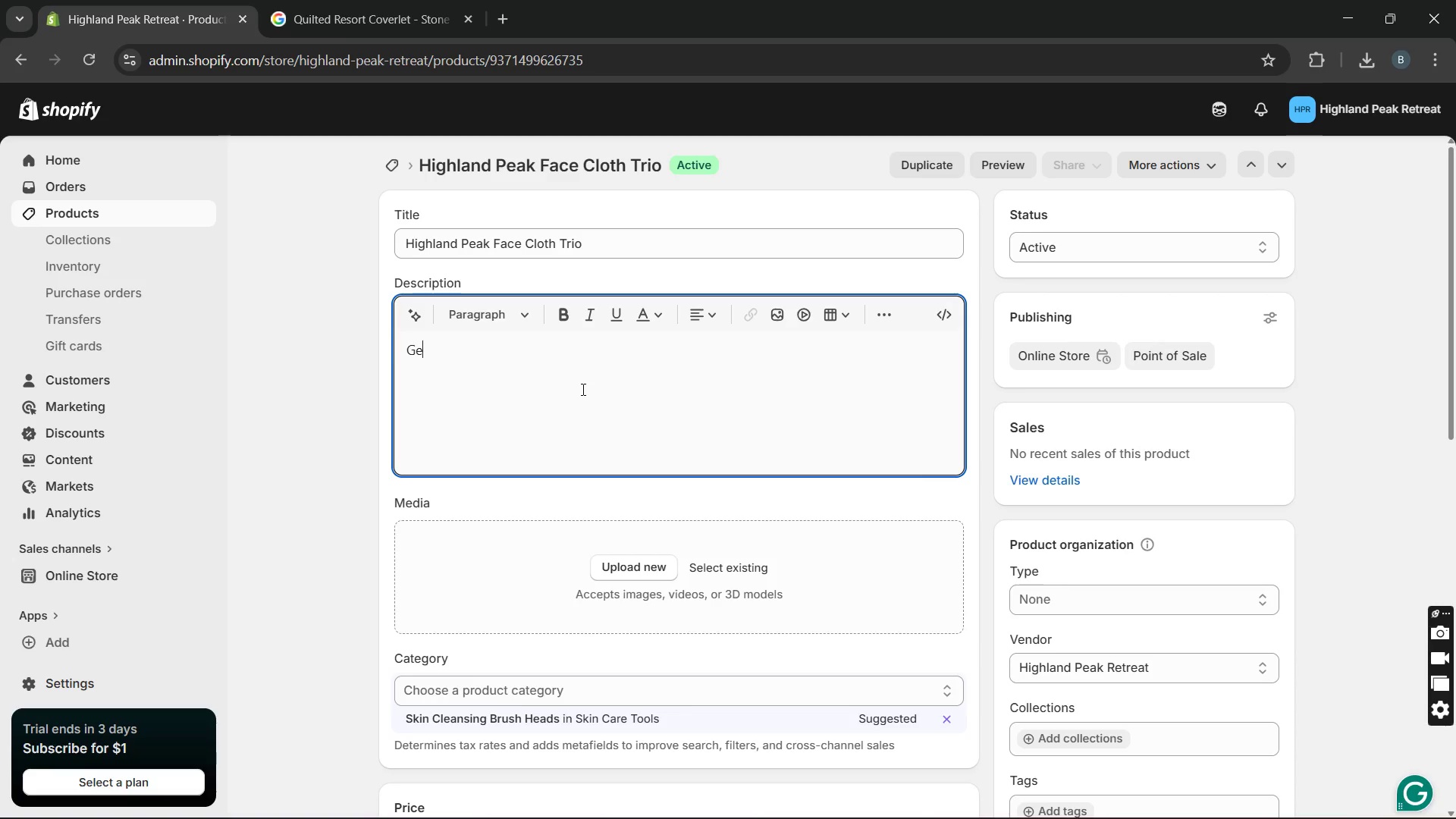 
type(GENTLE ON THE SKIN AND HIGHLY ABSO)
 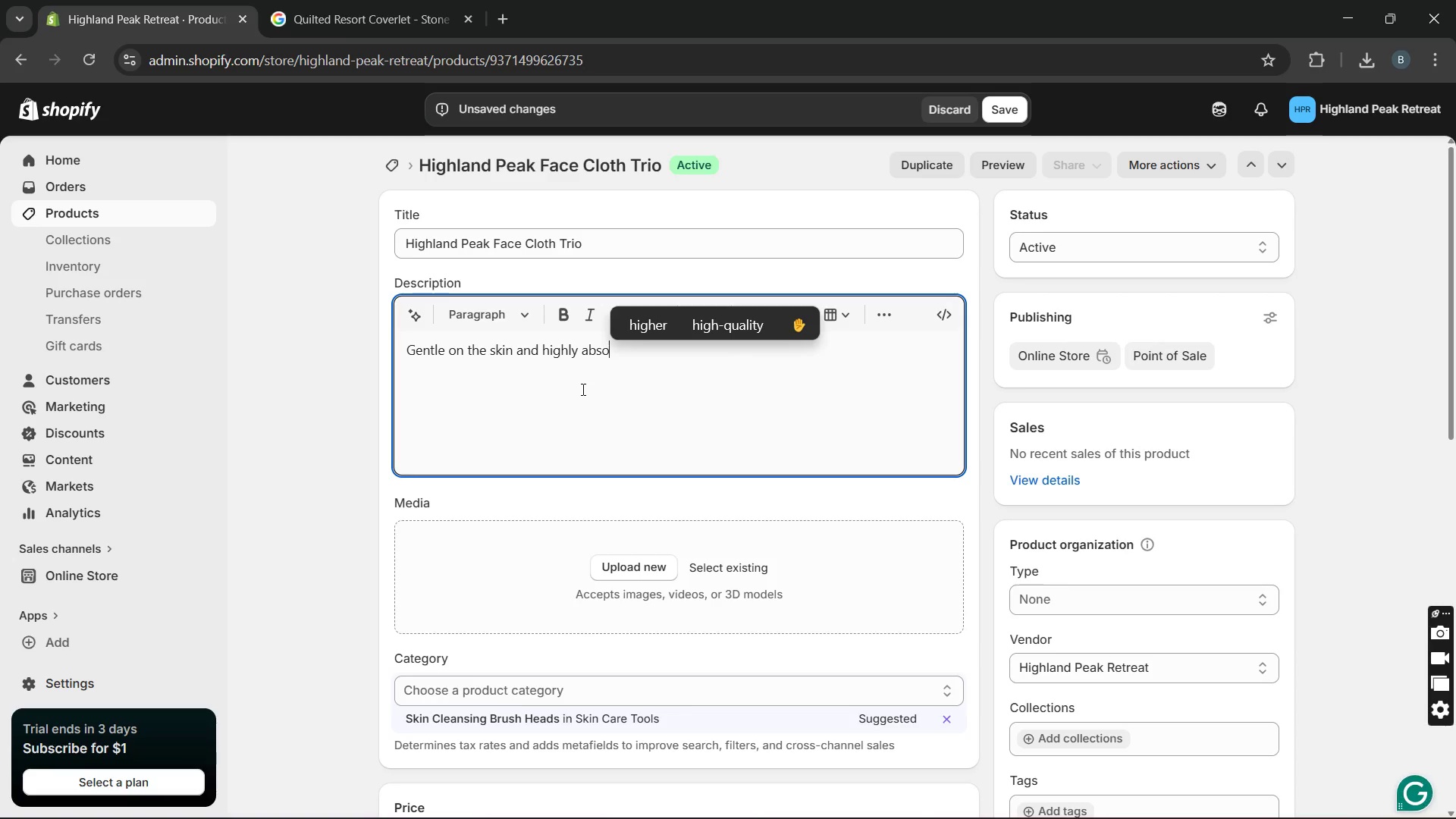 
type(rbent )
key(Backspace)
type(, these face cloth are ideal for daily use. Designed for durav)
key(Backspace)
type(bility while maintaining softness, they bring a subtle touch of luxury to your )
 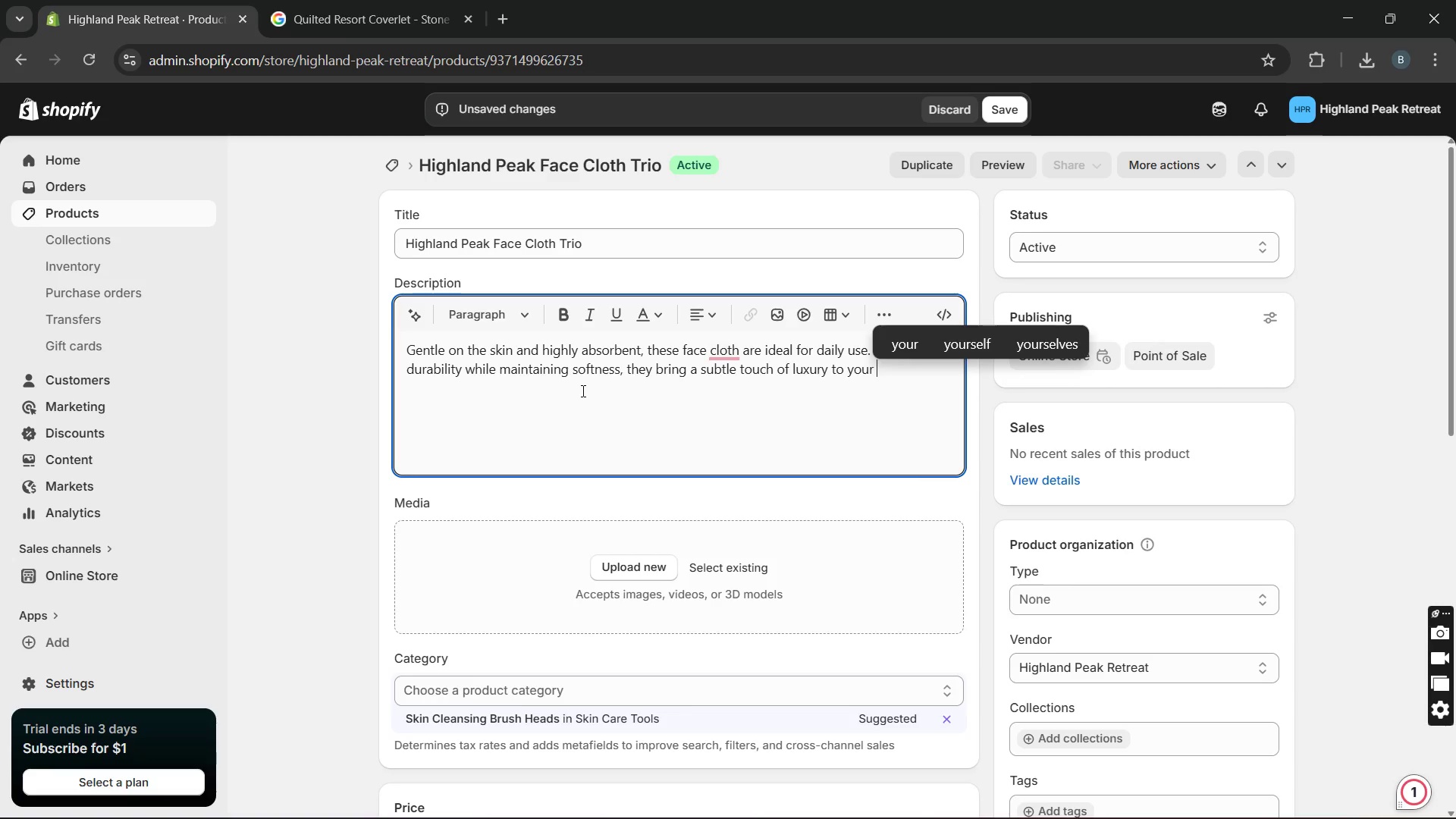 
type(skincare routinr)
key(Backspace)
type(e)
 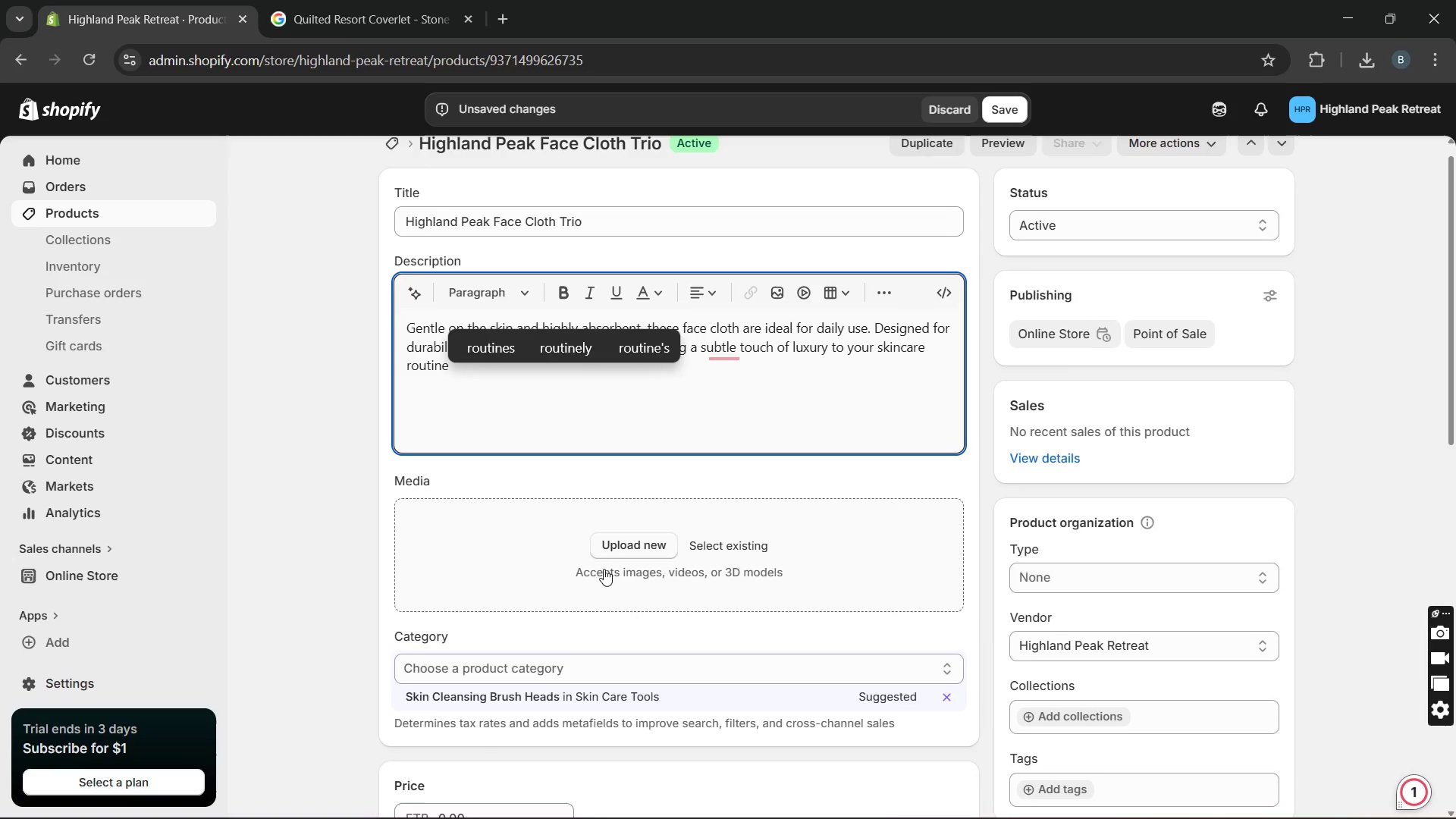 
key(Period)
 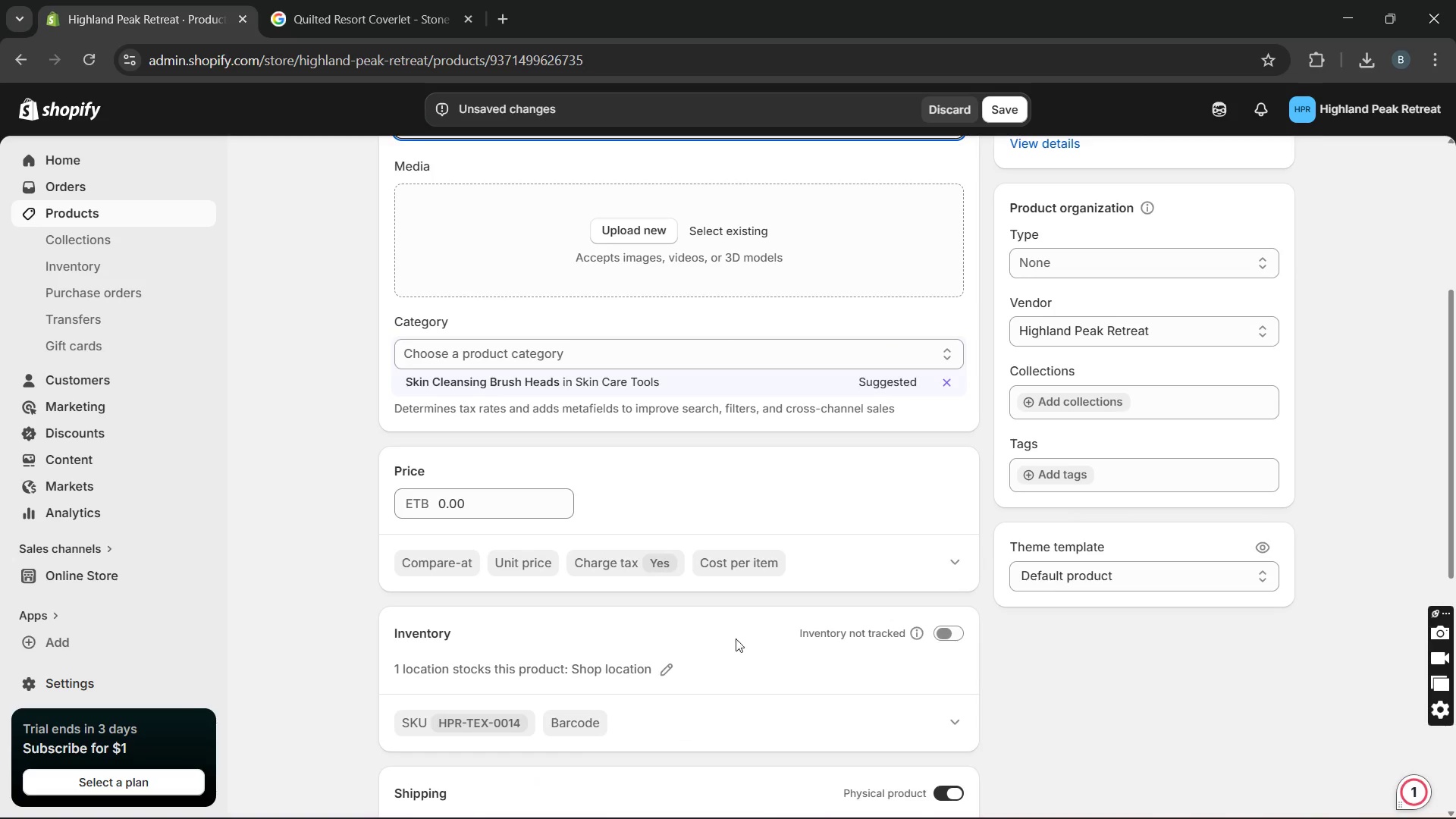 
left_click([956, 635])
 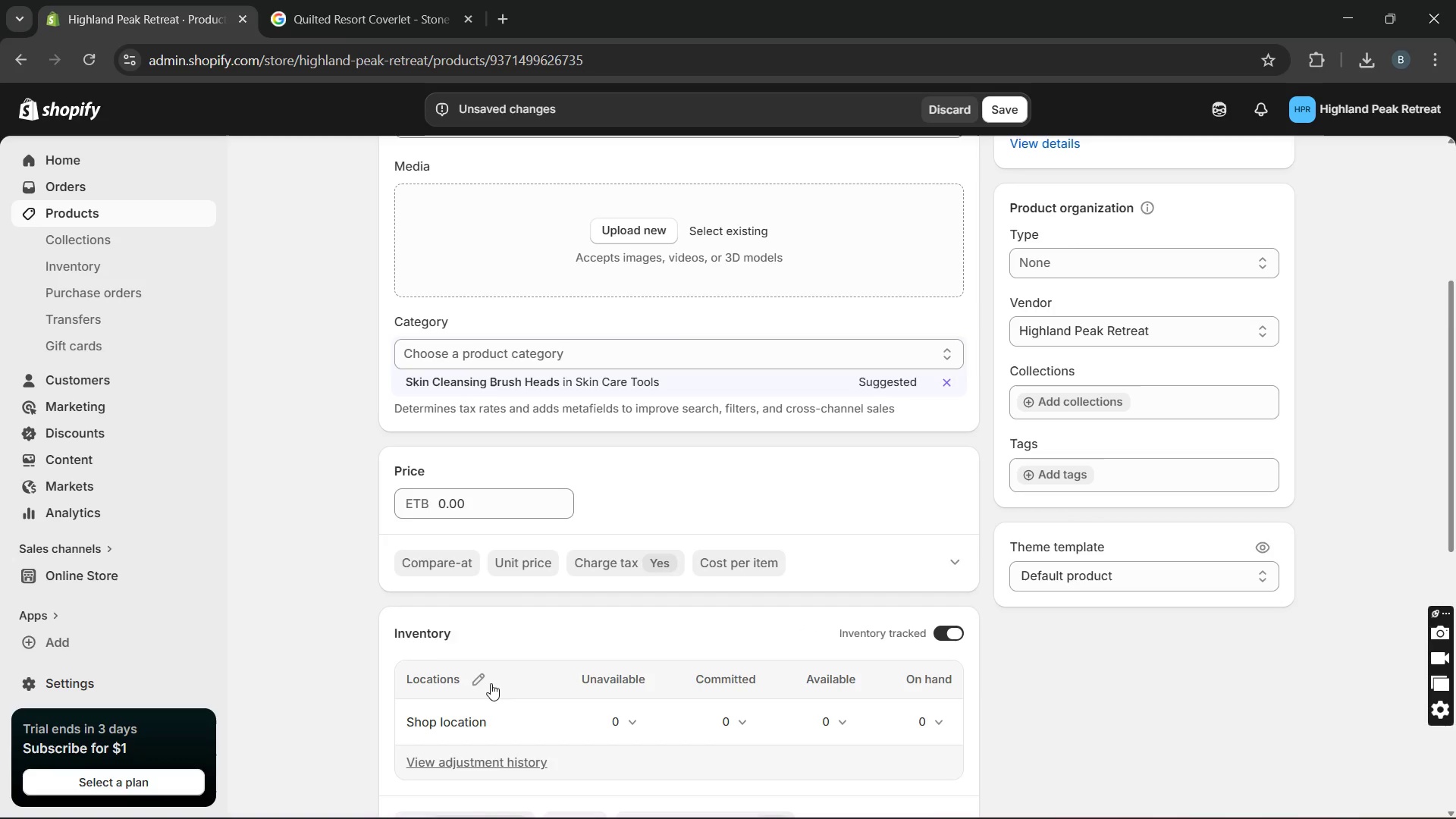 
left_click([487, 683])
 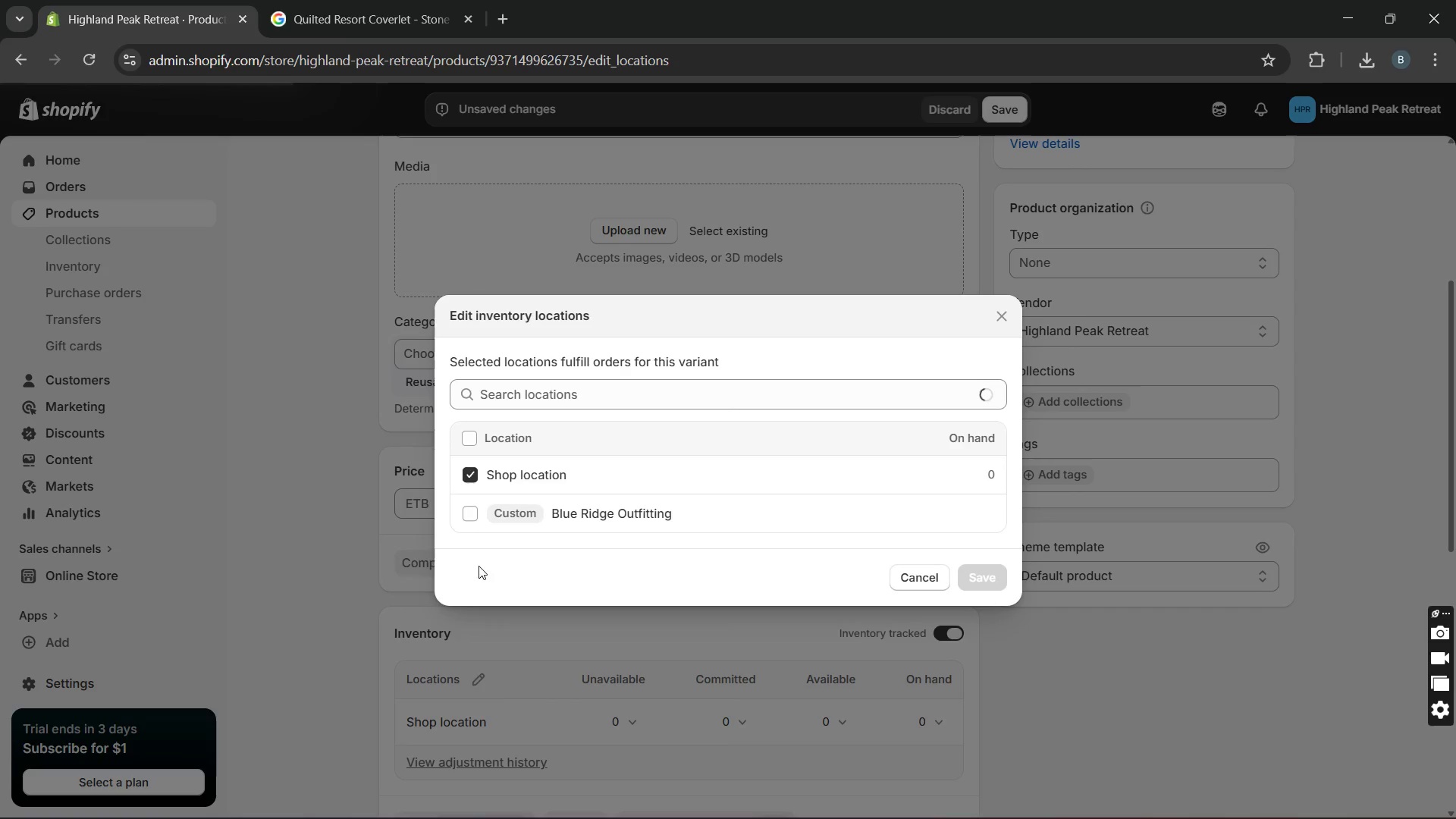 
left_click([474, 522])
 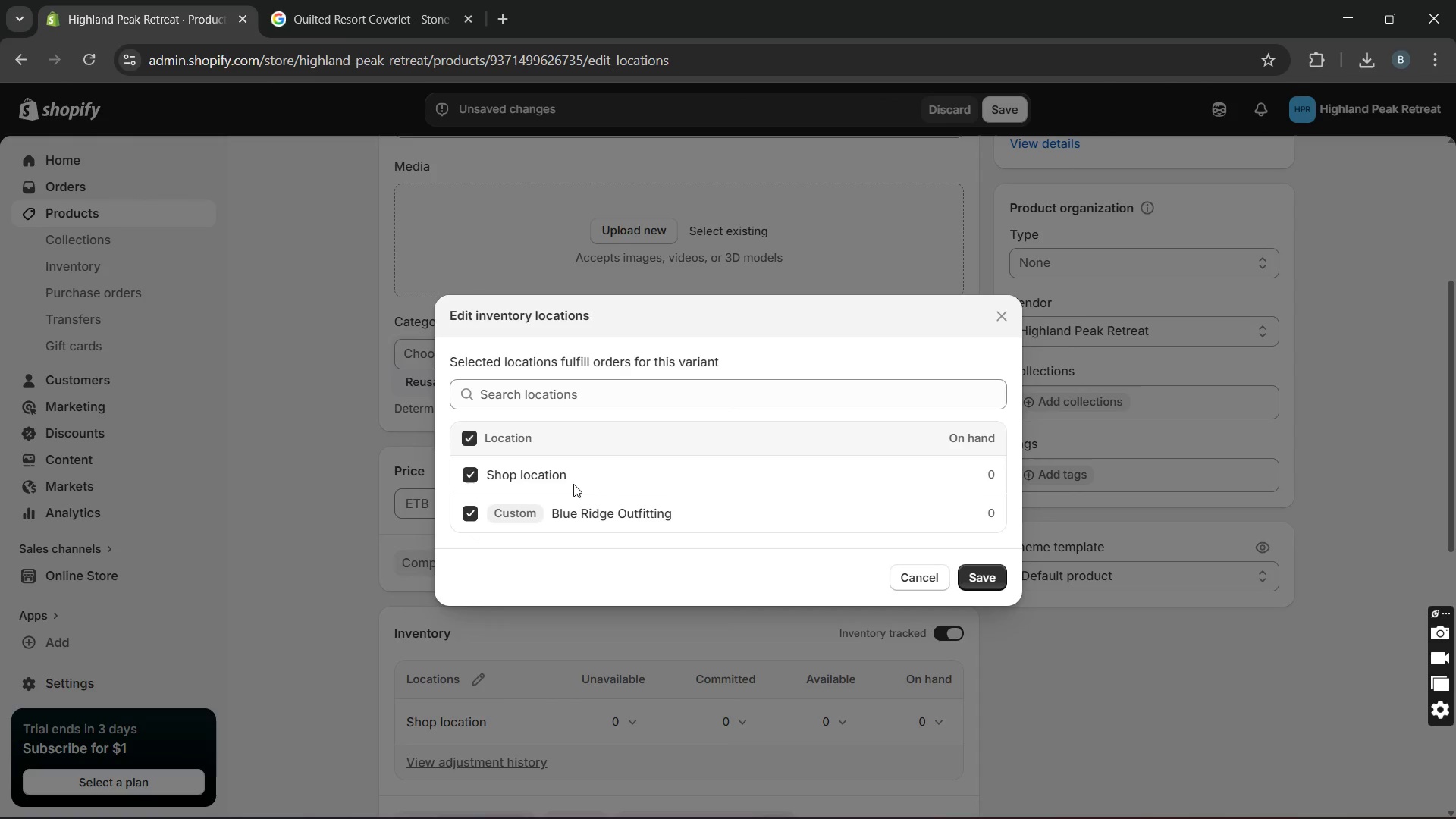 
left_click([560, 477])
 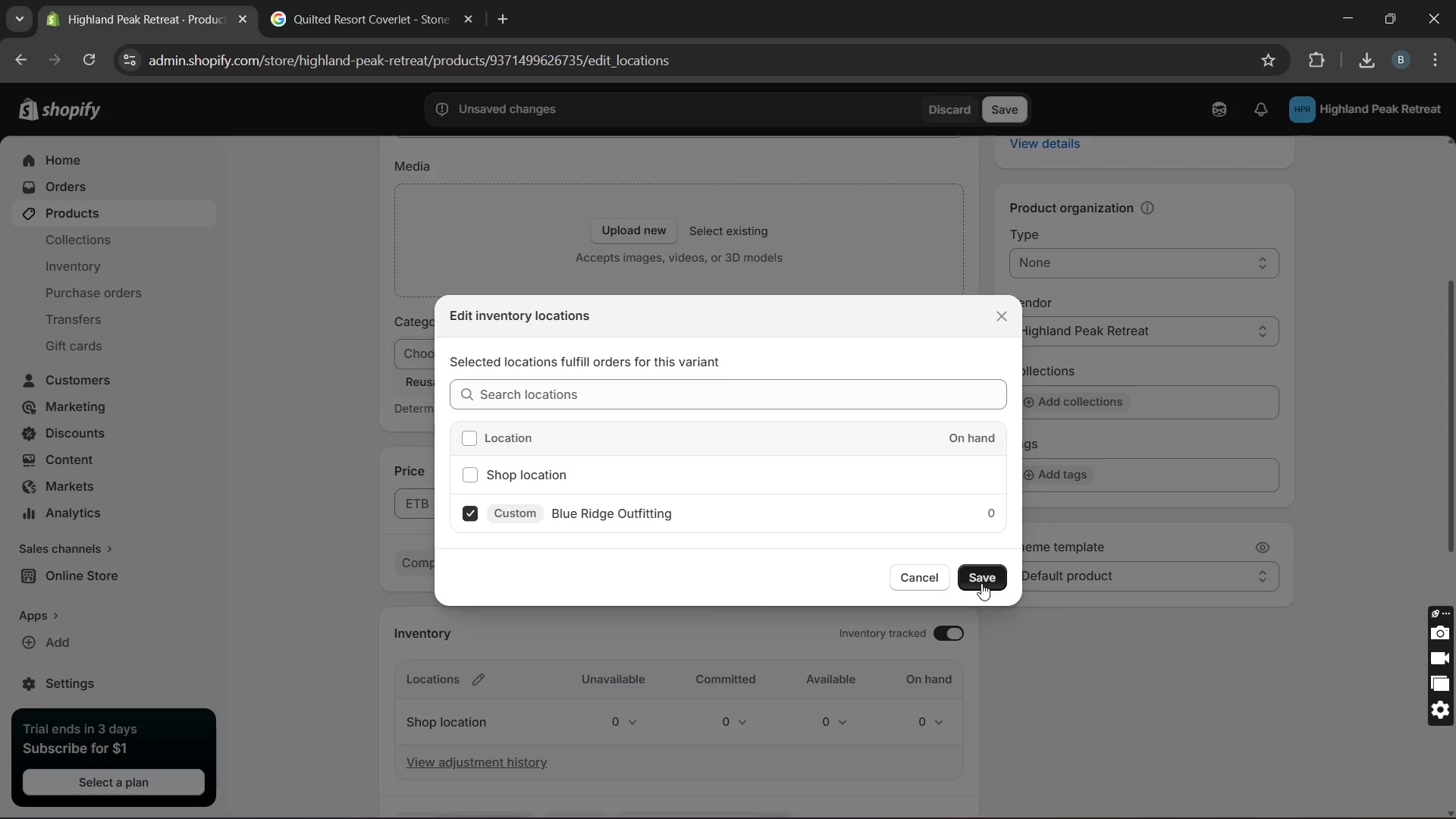 
left_click([981, 583])
 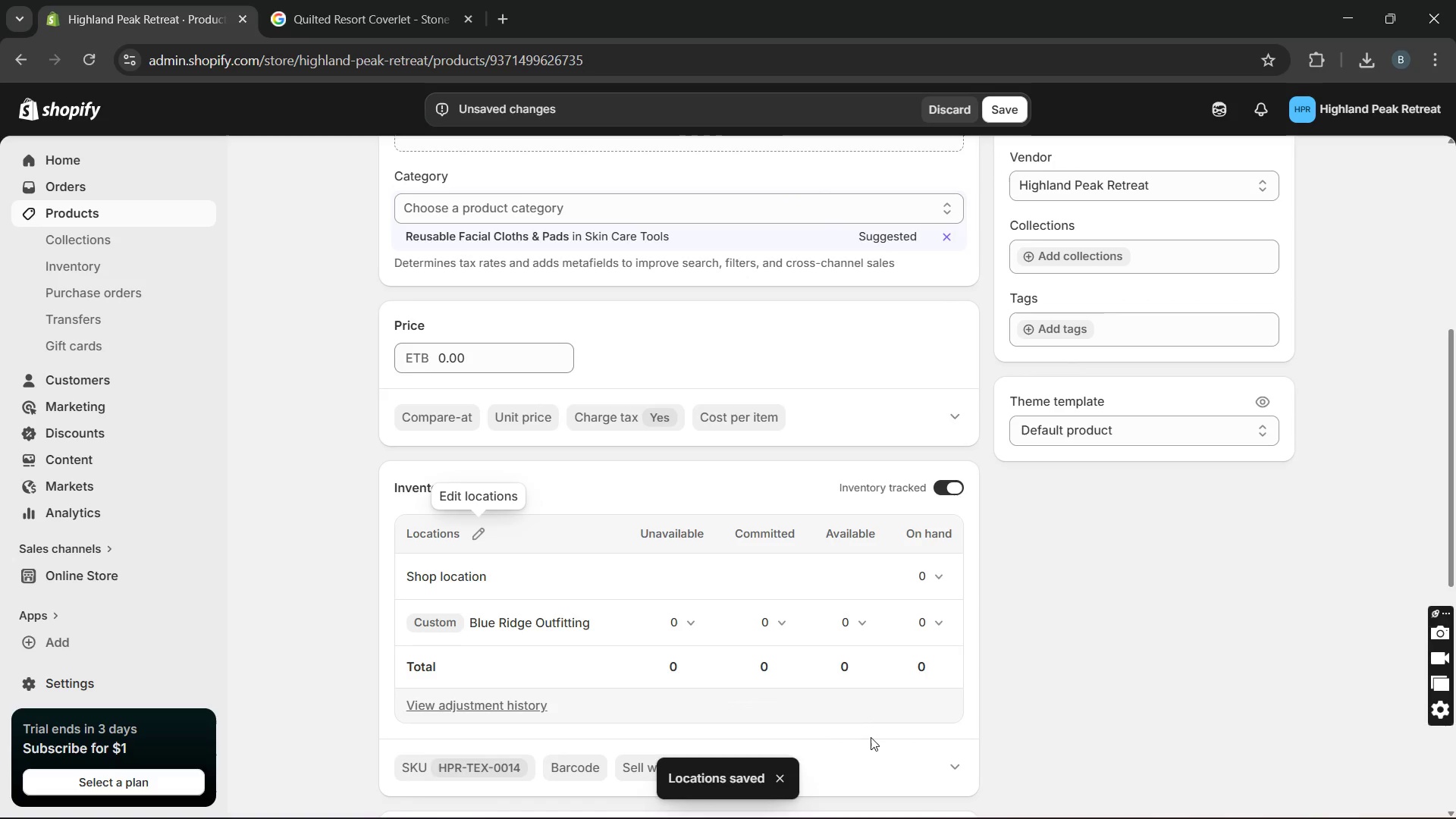 
left_click([842, 617])
 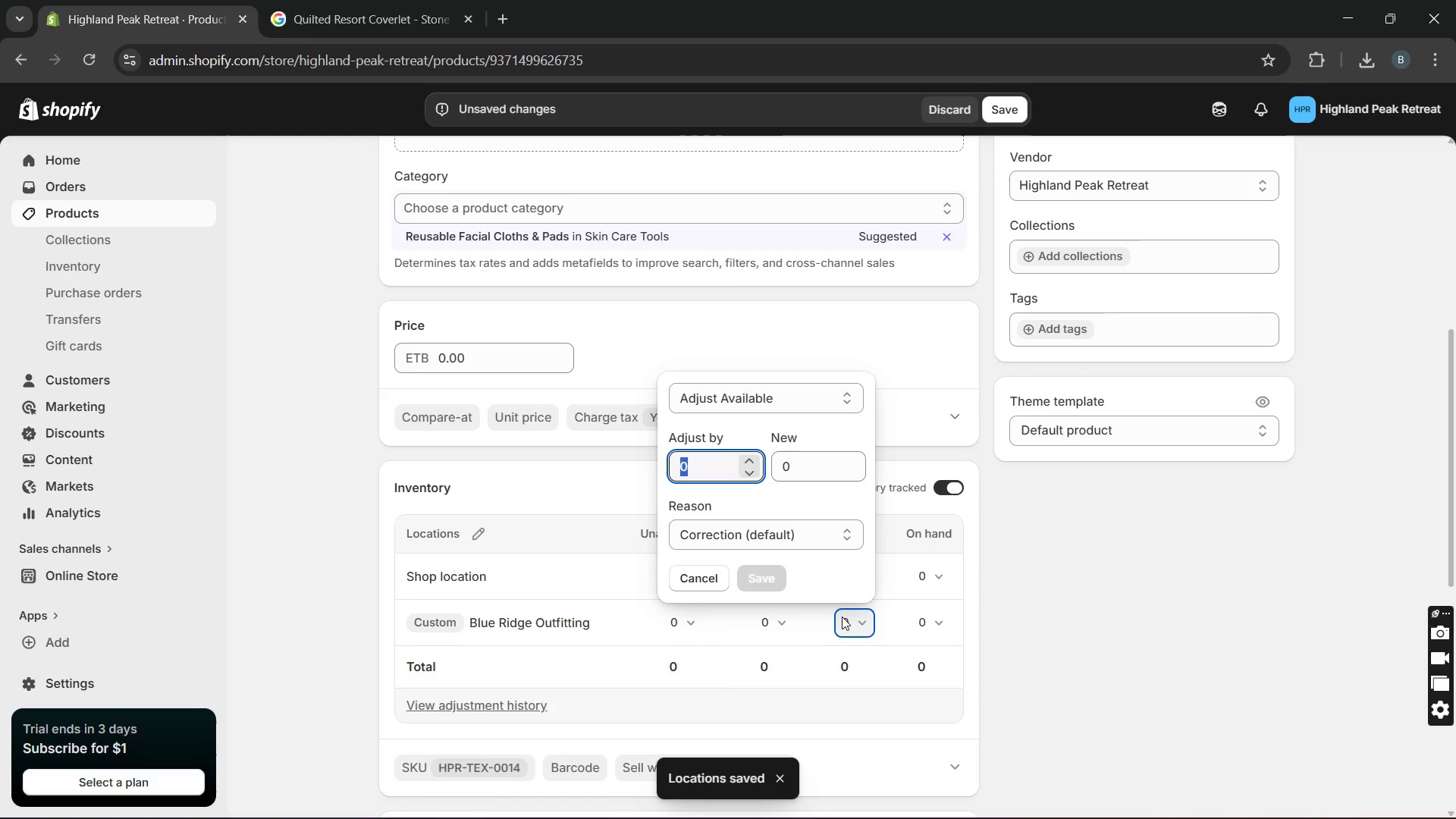 
type(35)
 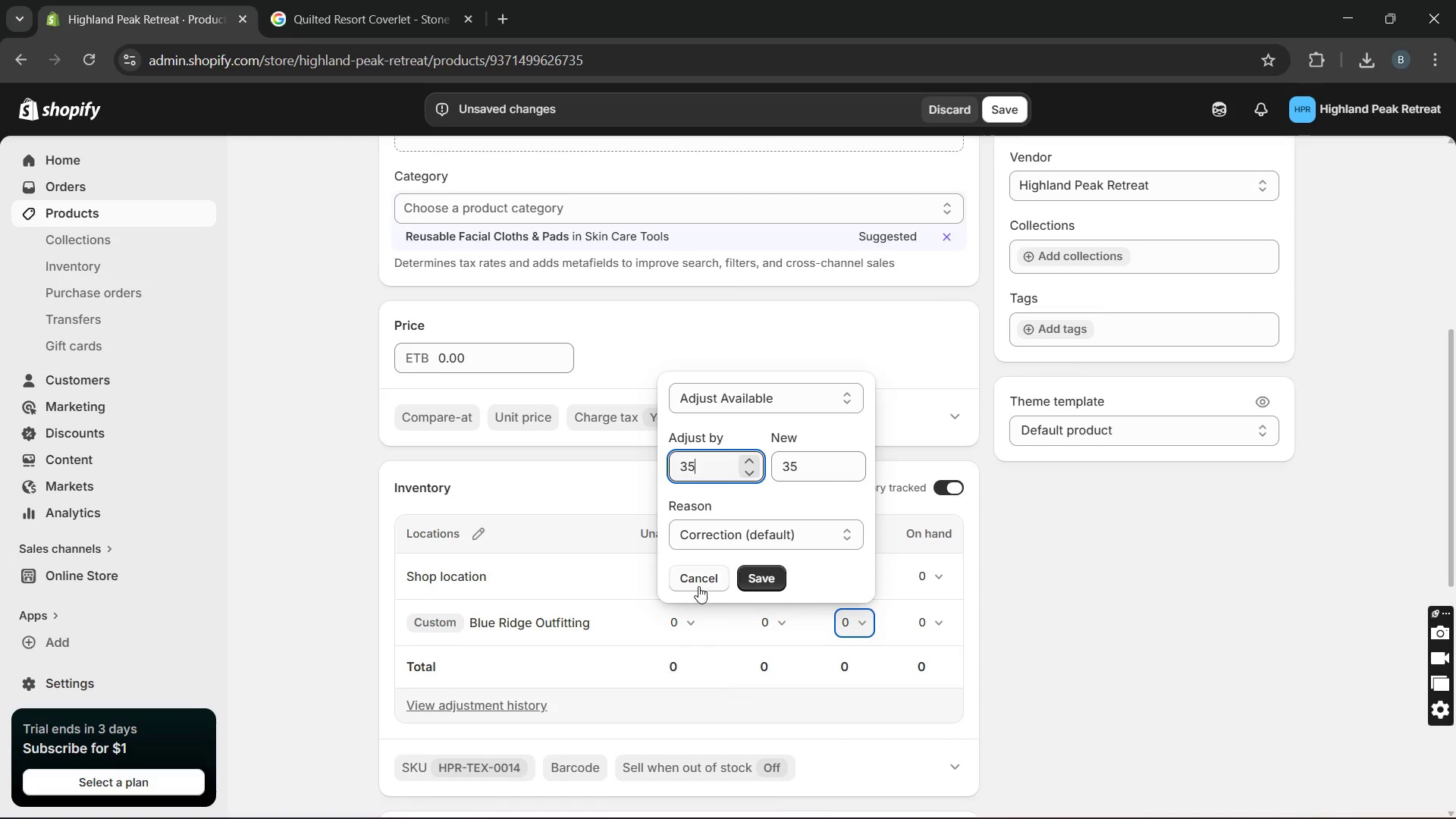 
left_click([698, 583])
 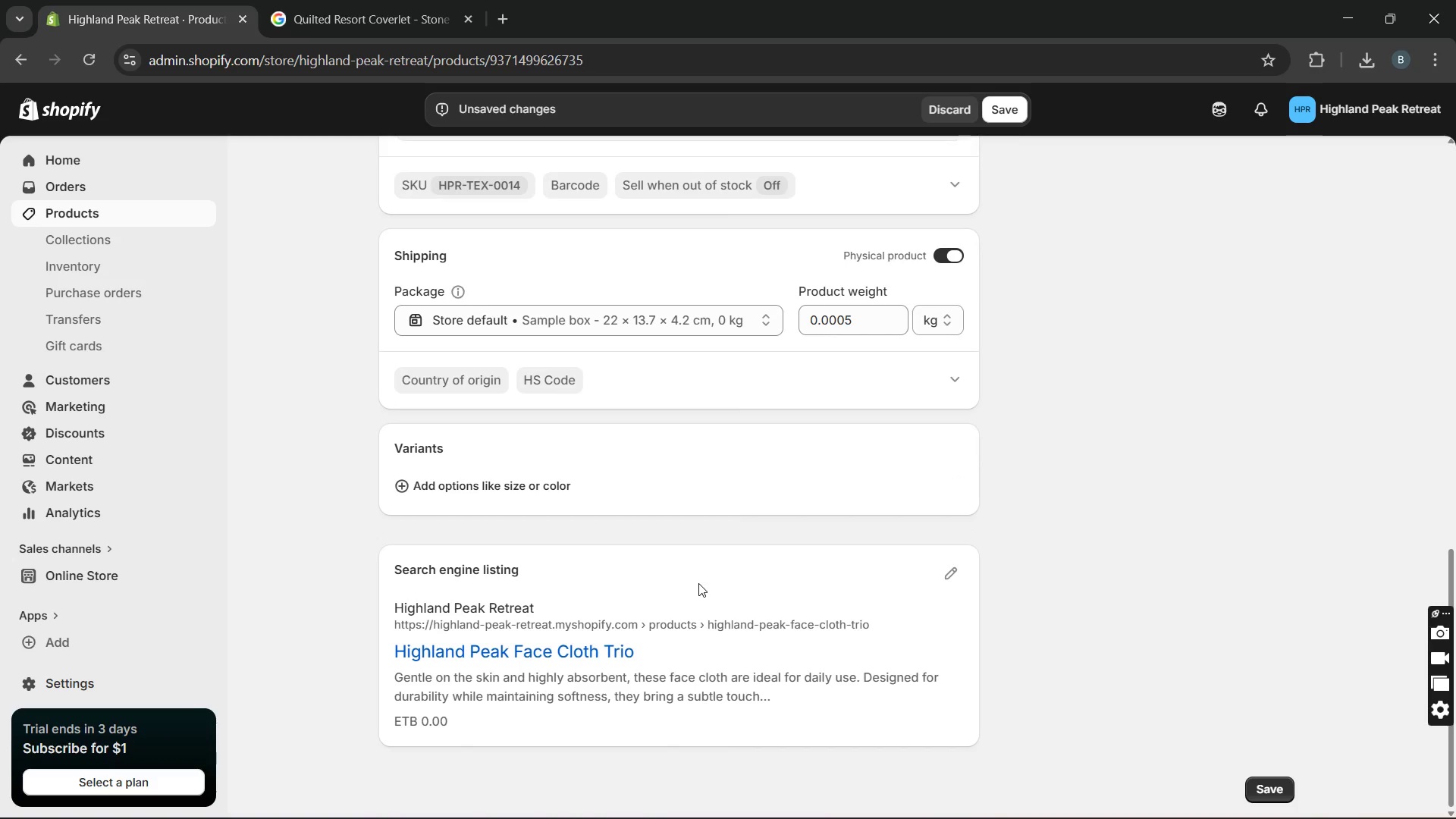 
wait(5.53)
 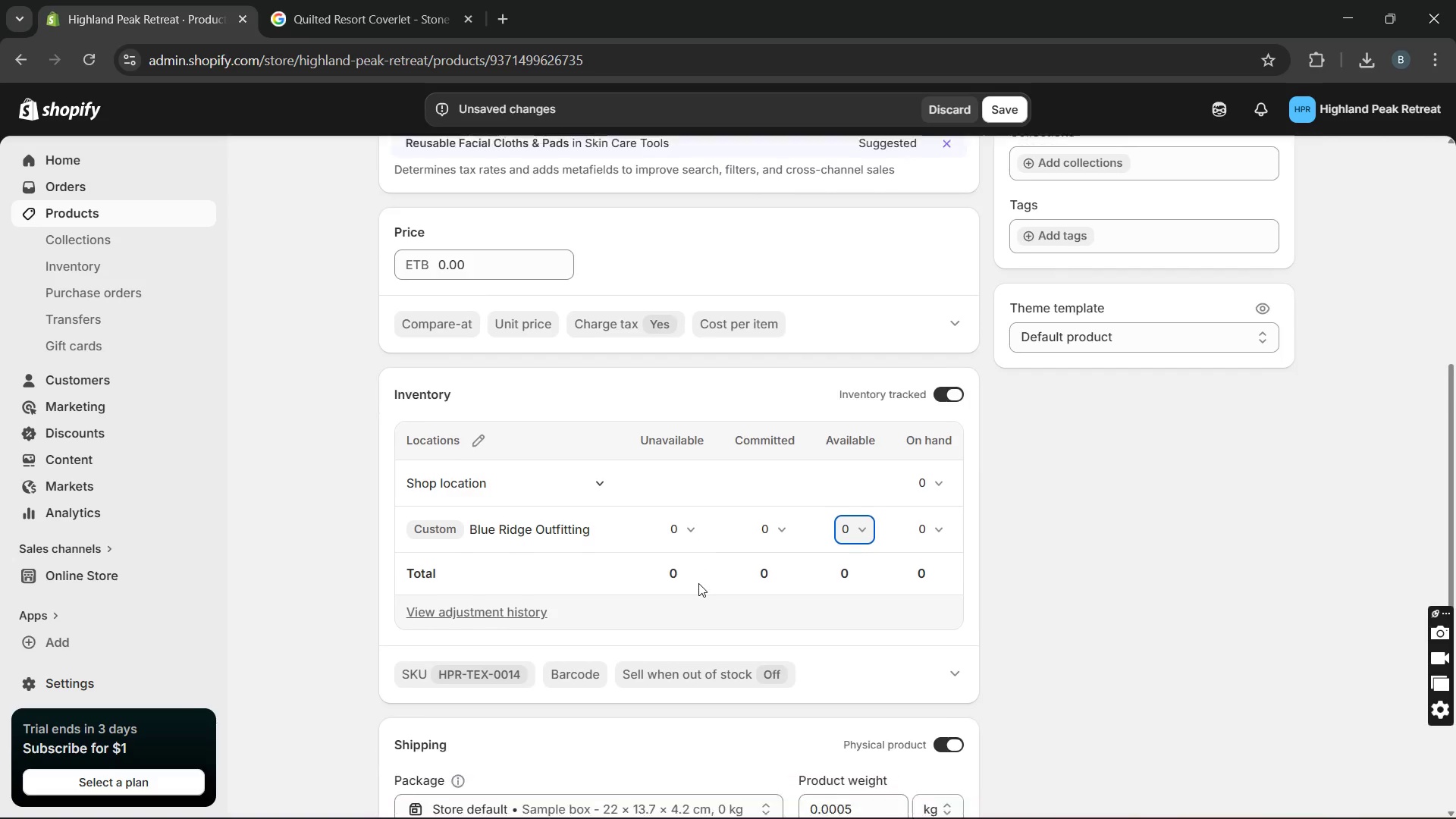 
left_click([942, 573])
 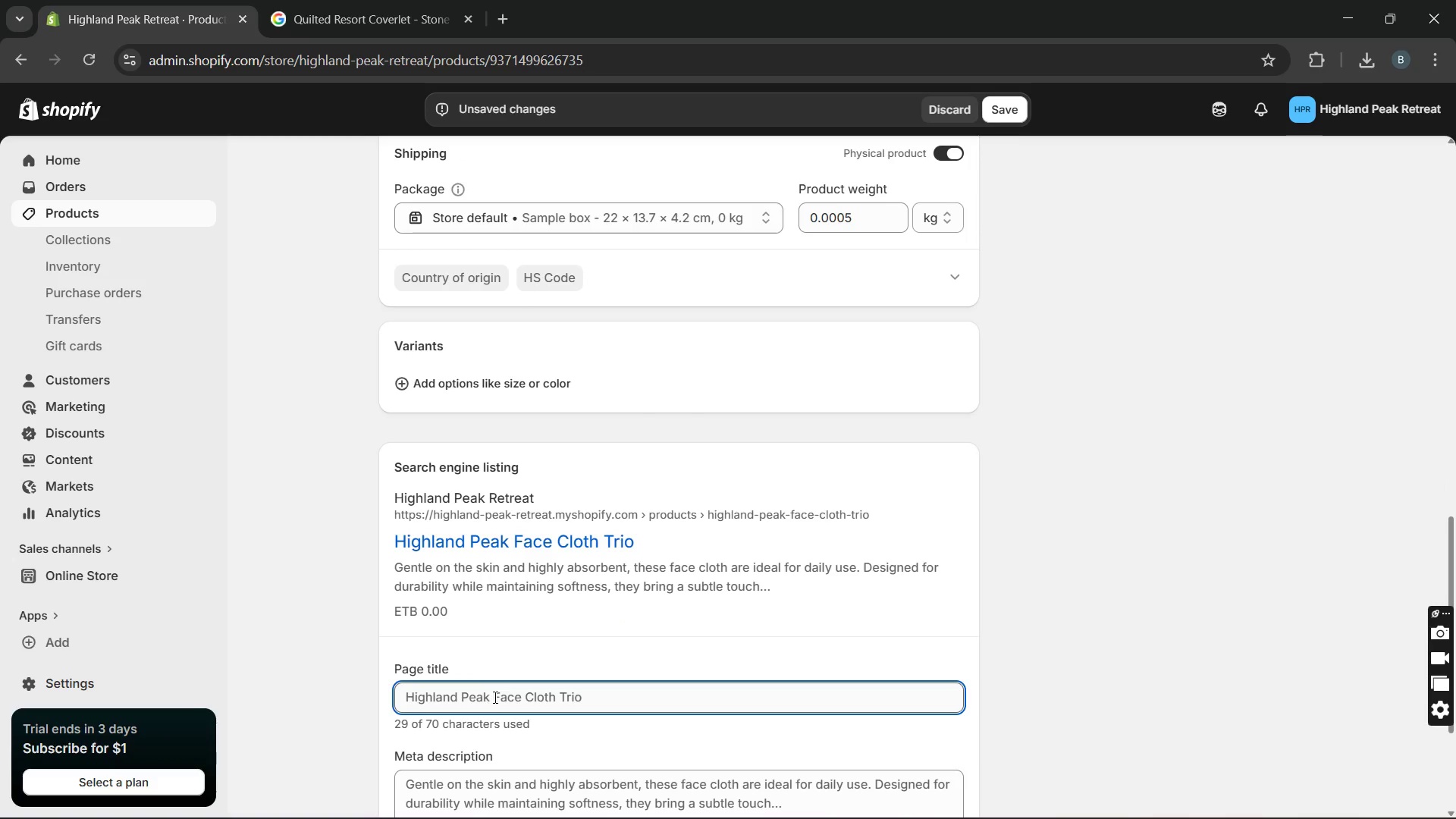 
left_click_drag(start_coordinate=[494, 697], to_coordinate=[354, 697])
 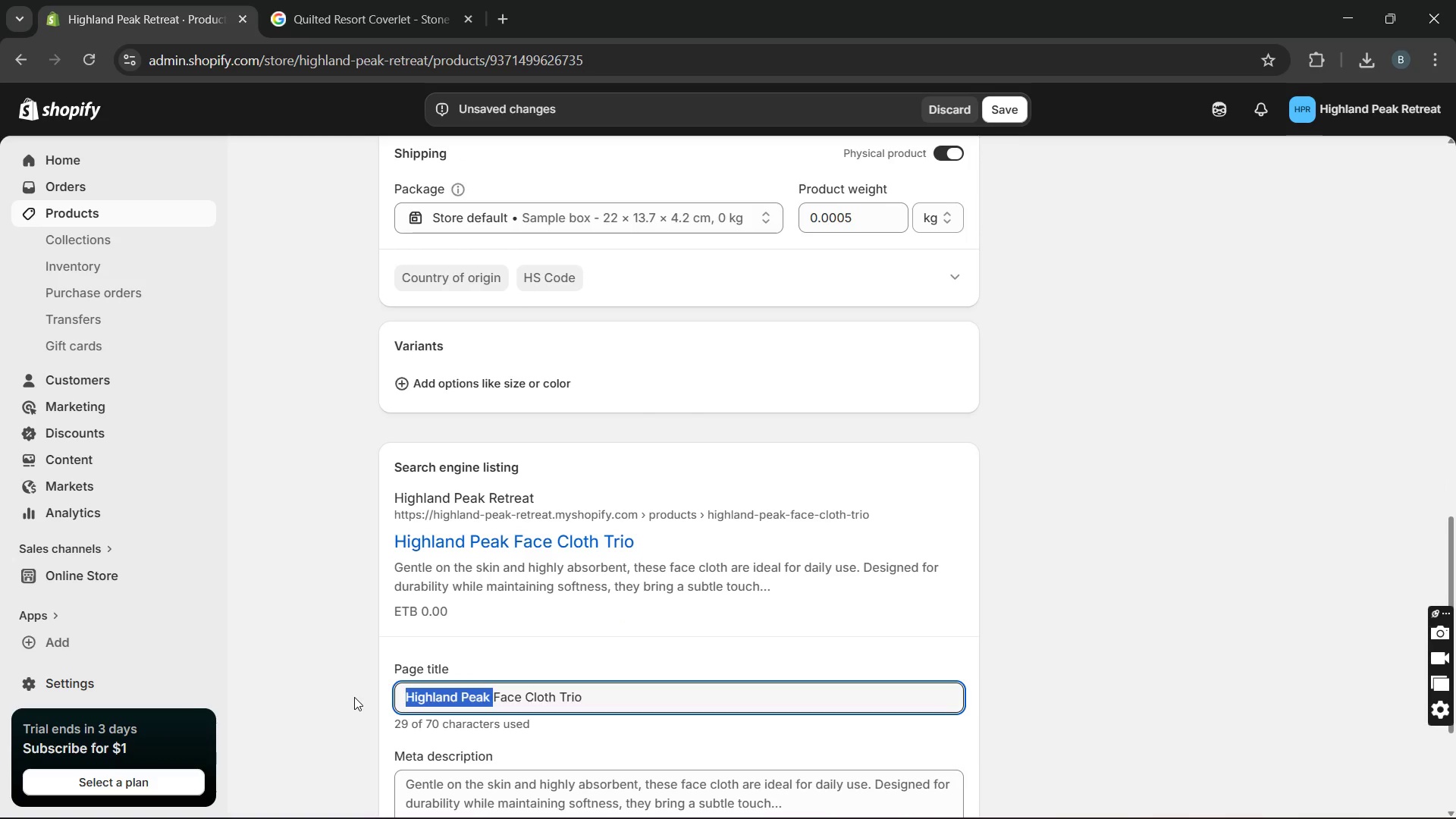 
type(Soft )
 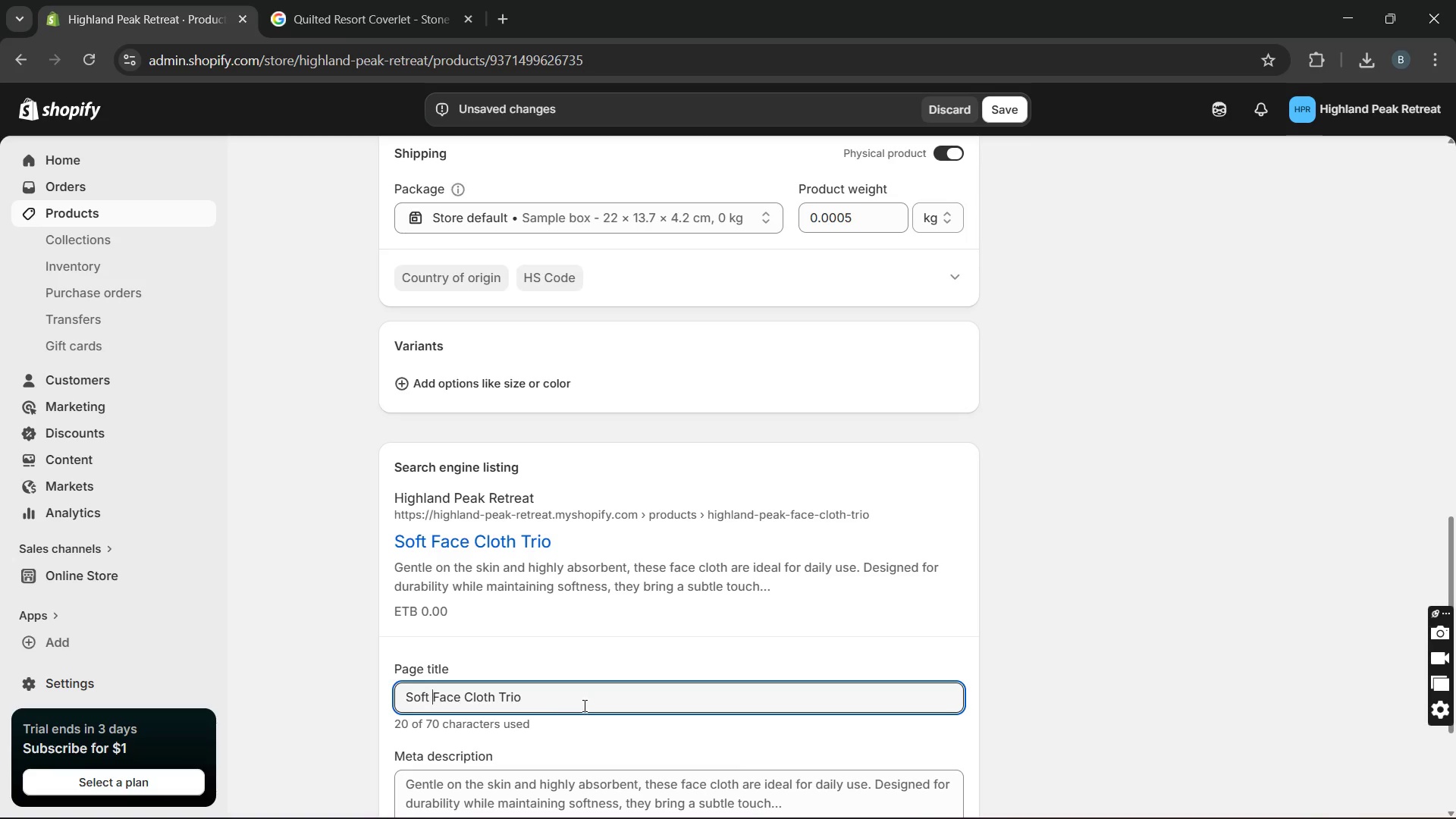 
wait(5.81)
 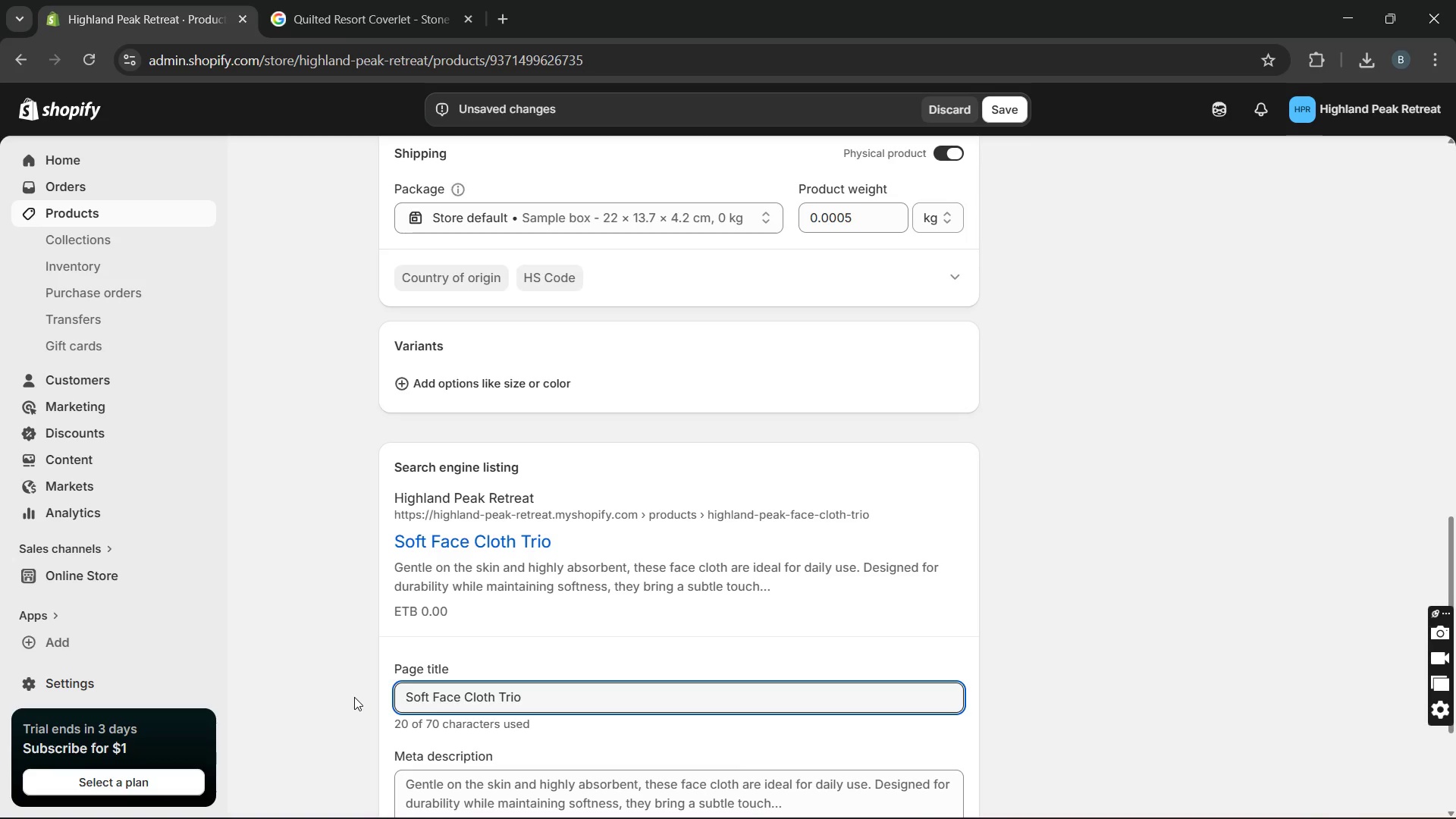 
left_click([571, 700])
 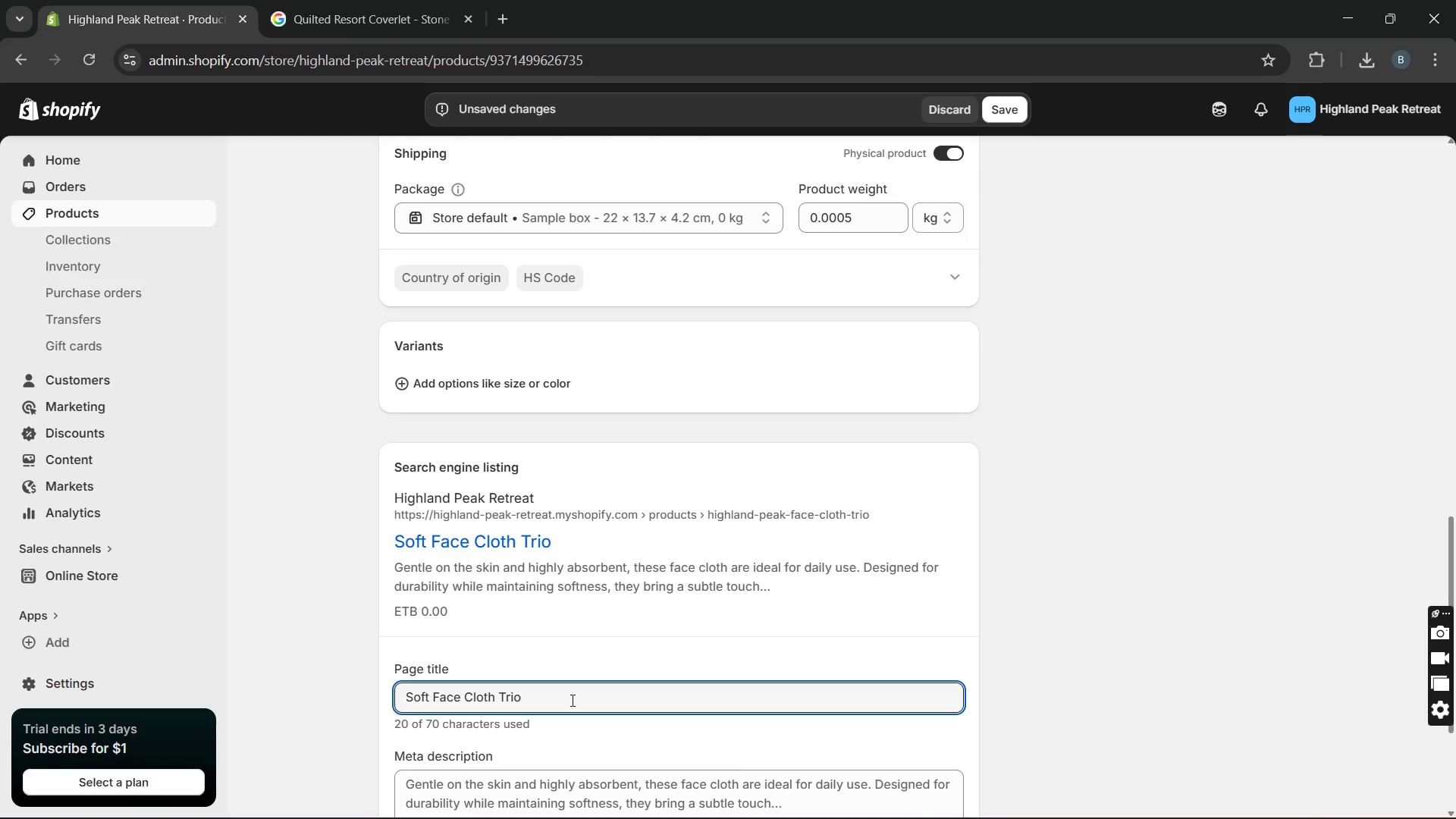 
key(Backspace)
key(Backspace)
key(Backspace)
key(Backspace)
type(set- )
 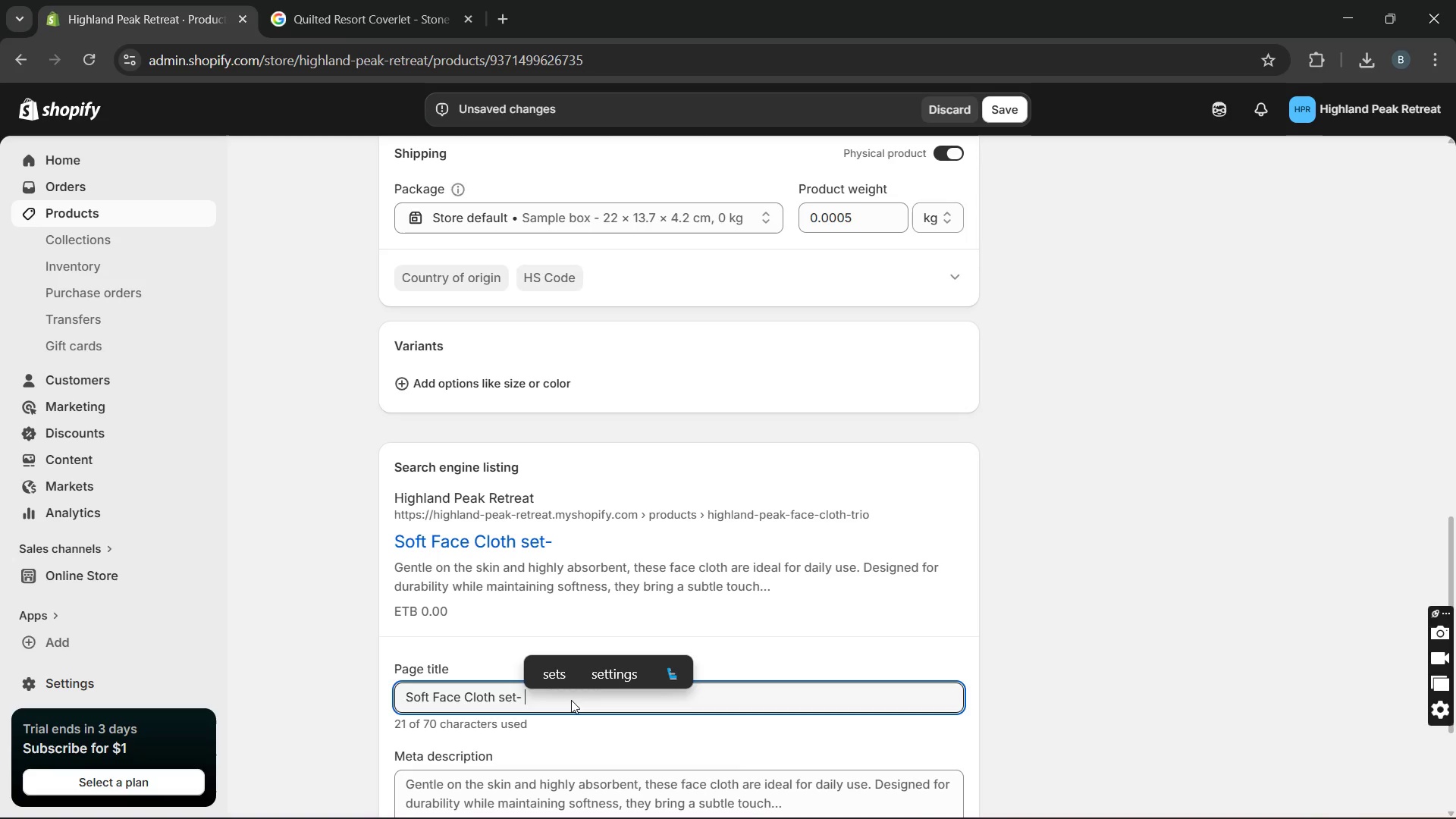 
key(ArrowLeft)
 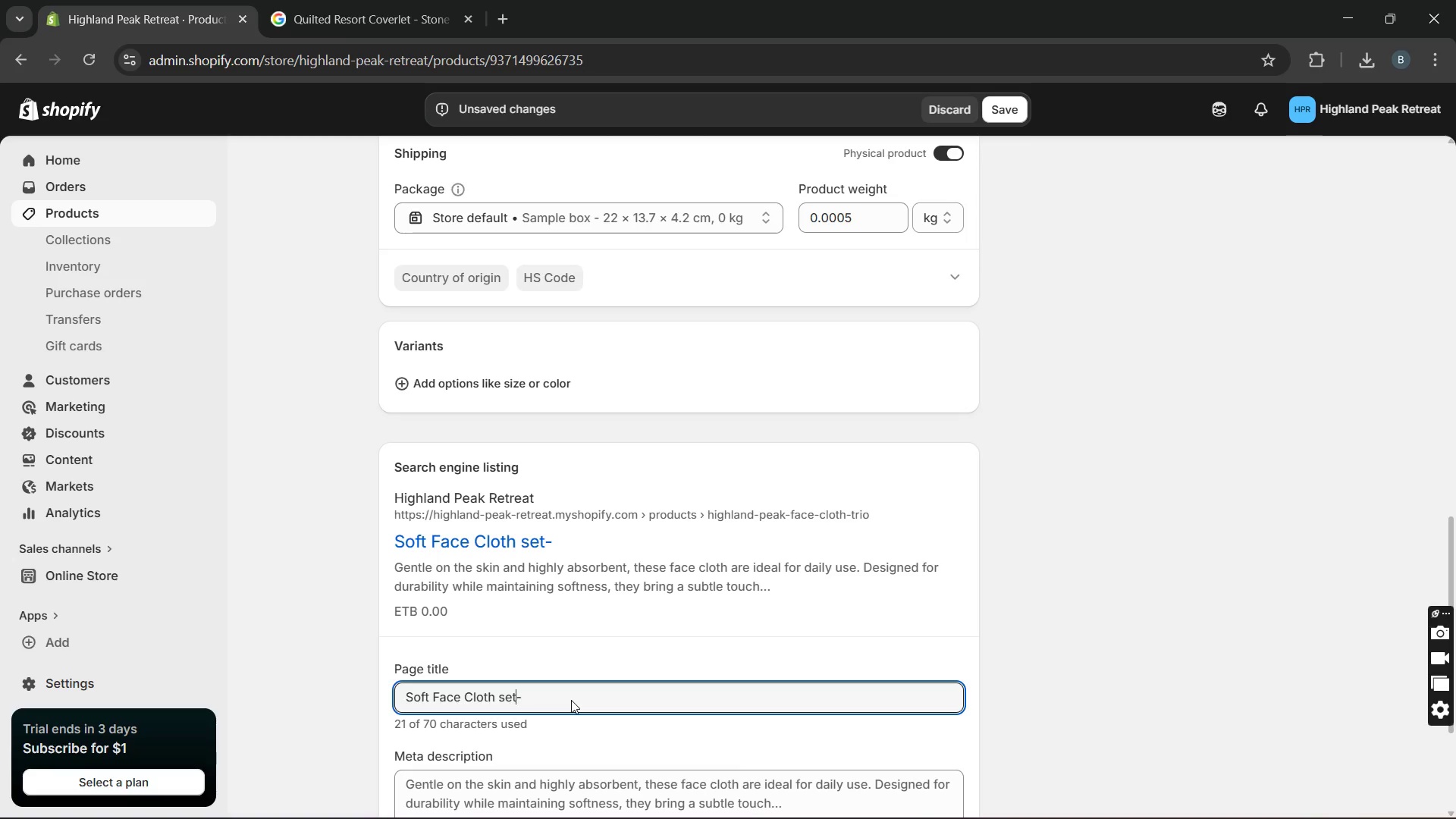 
key(ArrowLeft)
 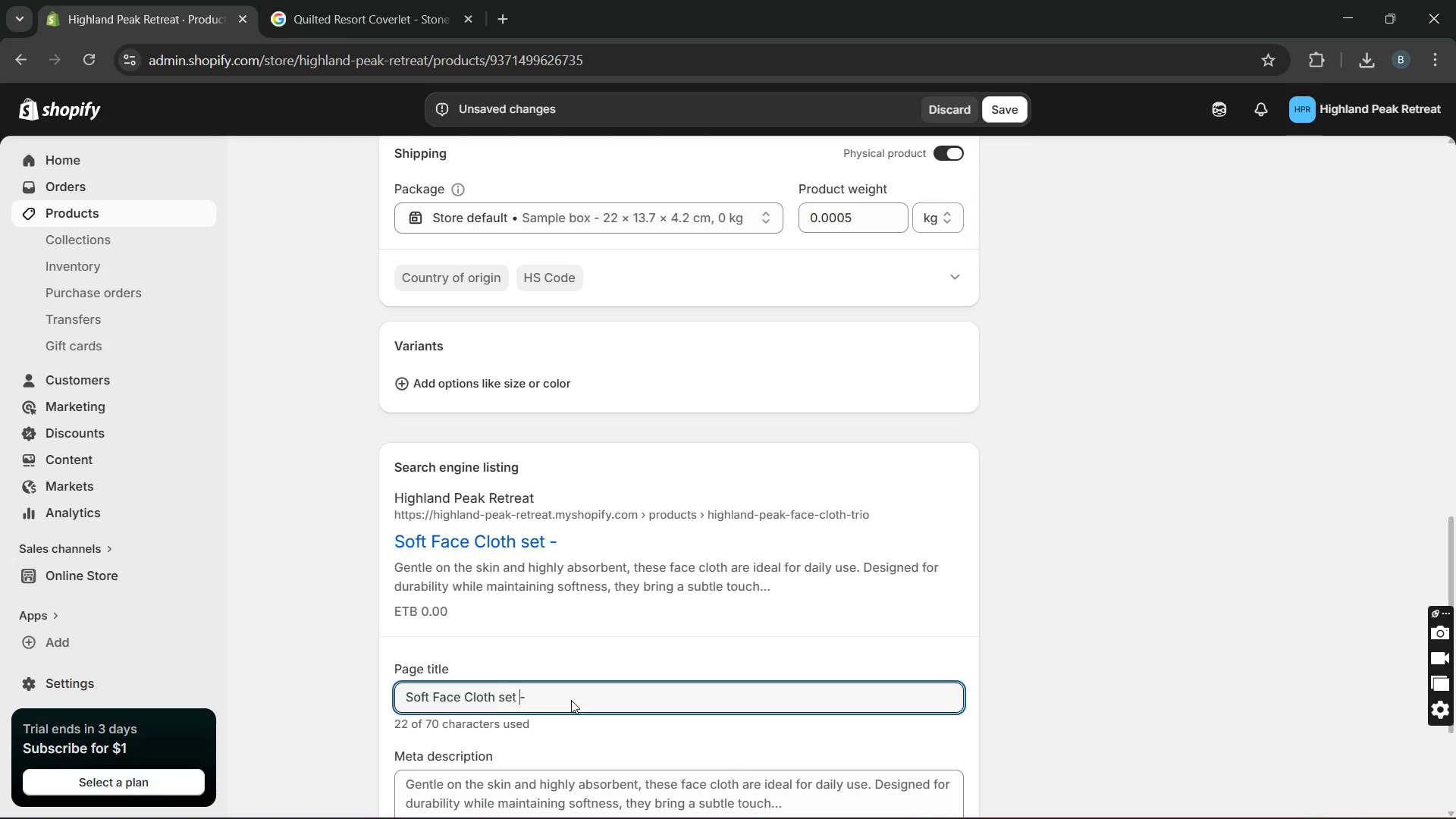 
key(Space)
 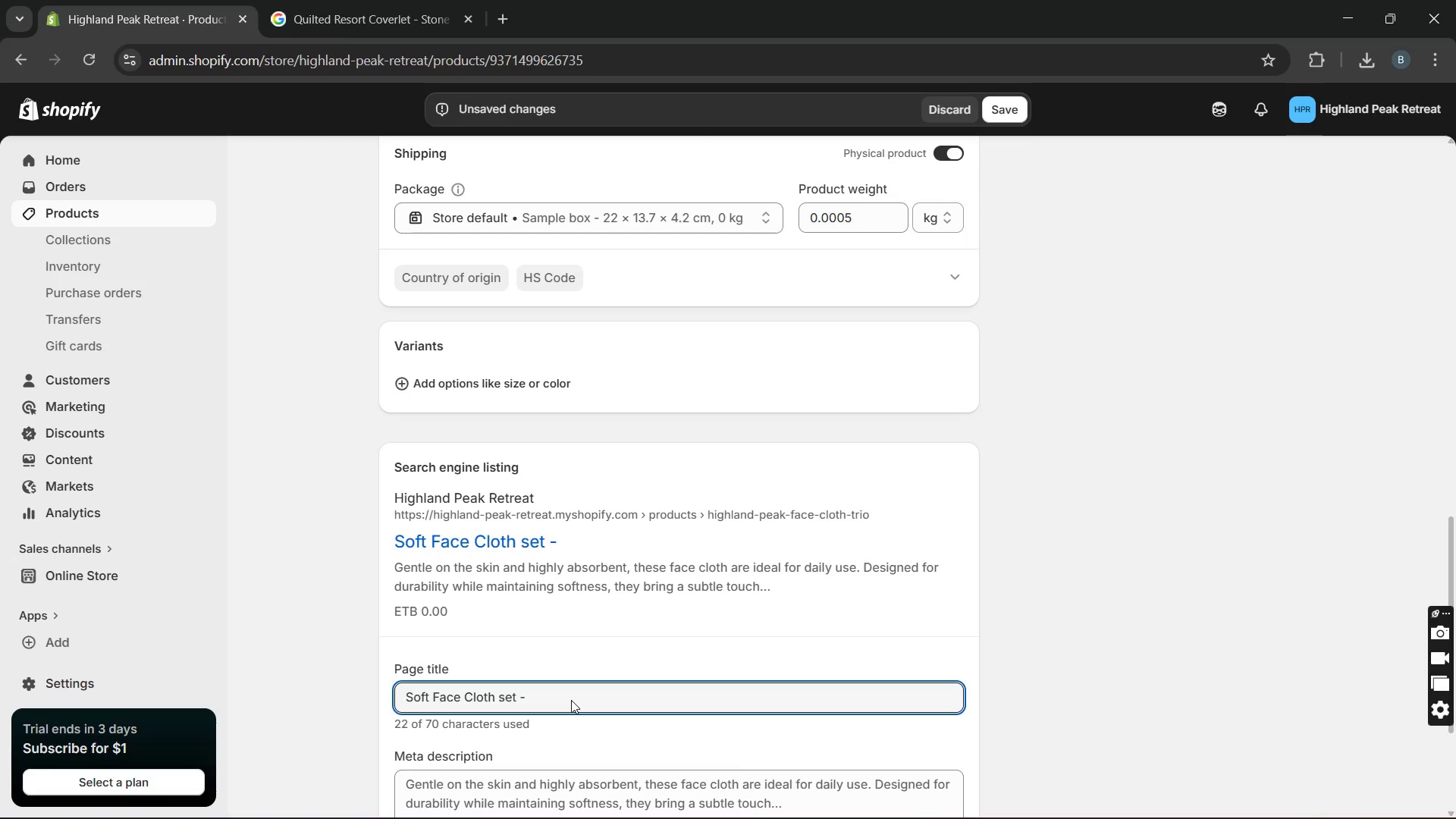 
hold_key(key=ArrowRight, duration=0.97)
 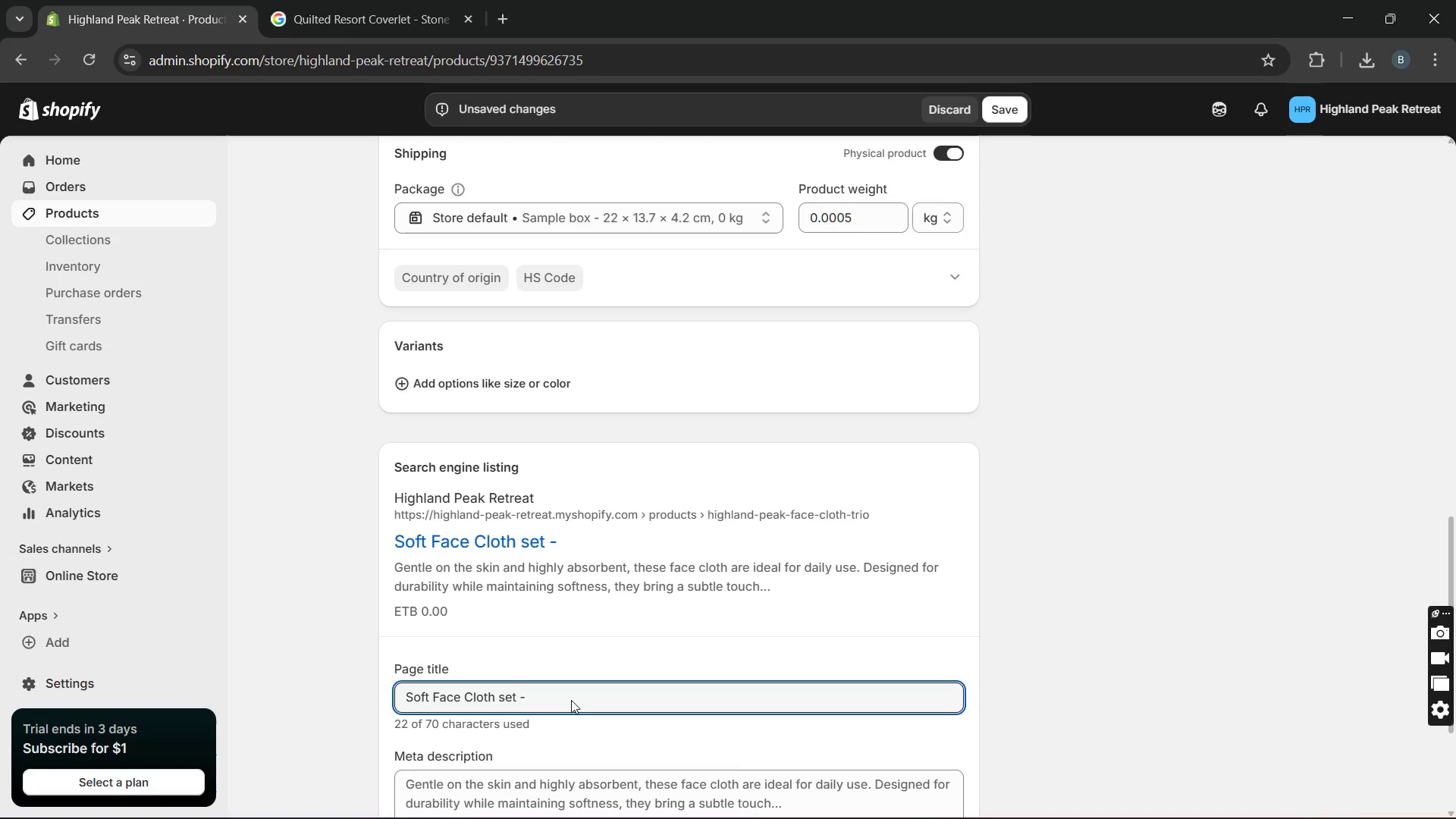 
type(Gentle Luxury Skincare towels)
 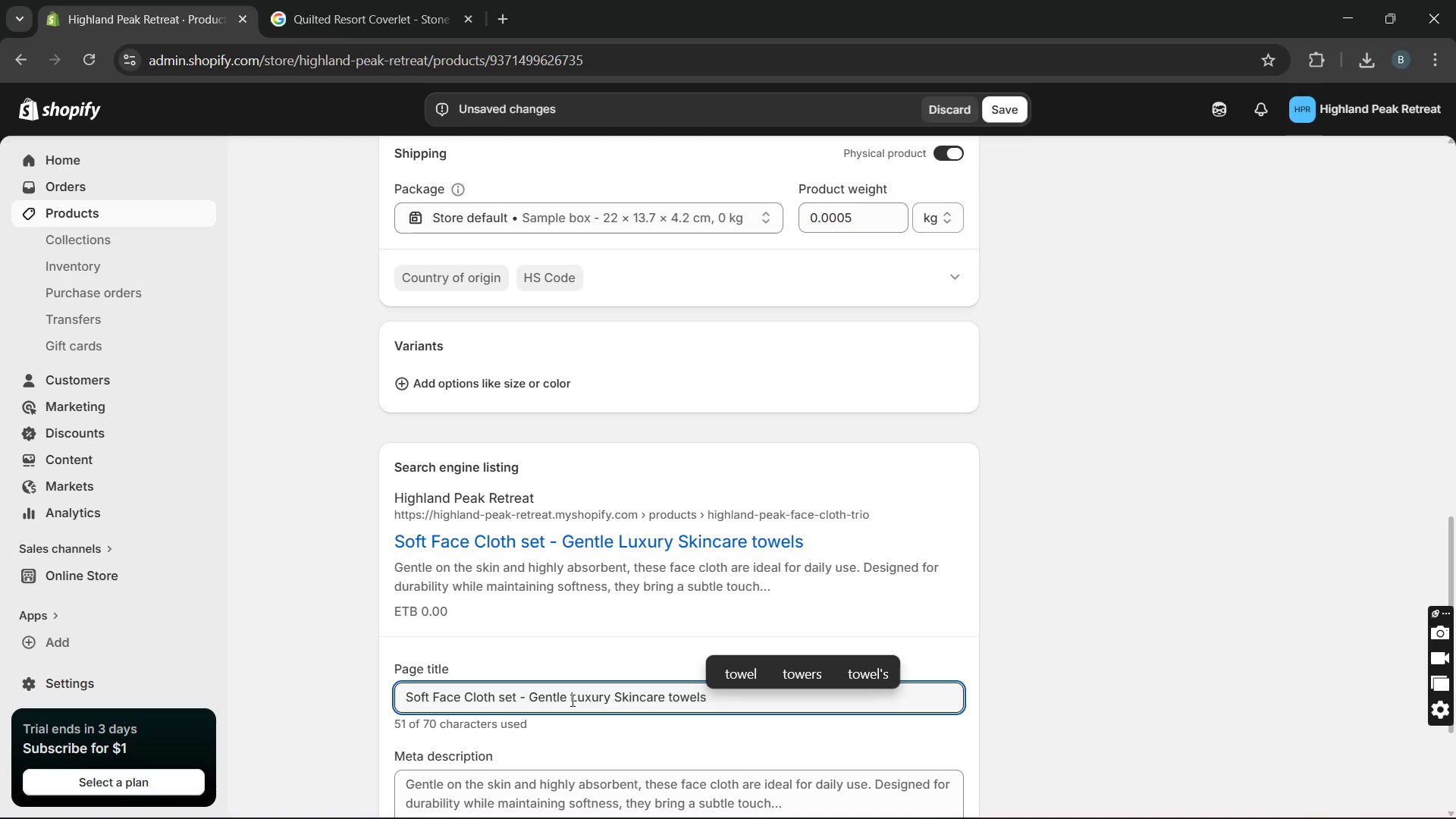 
mouse_move([582, 600])
 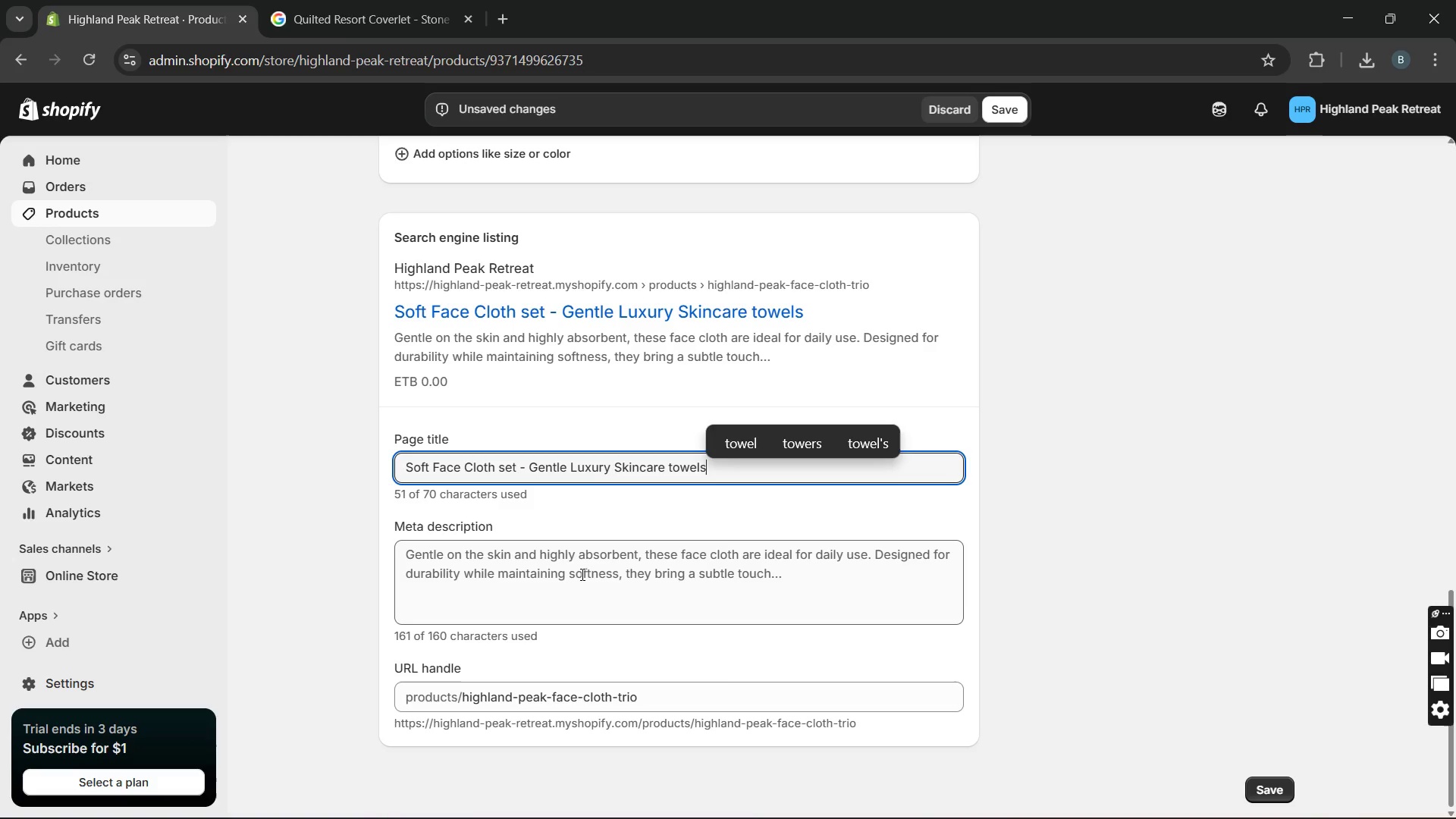 
wait(28.23)
 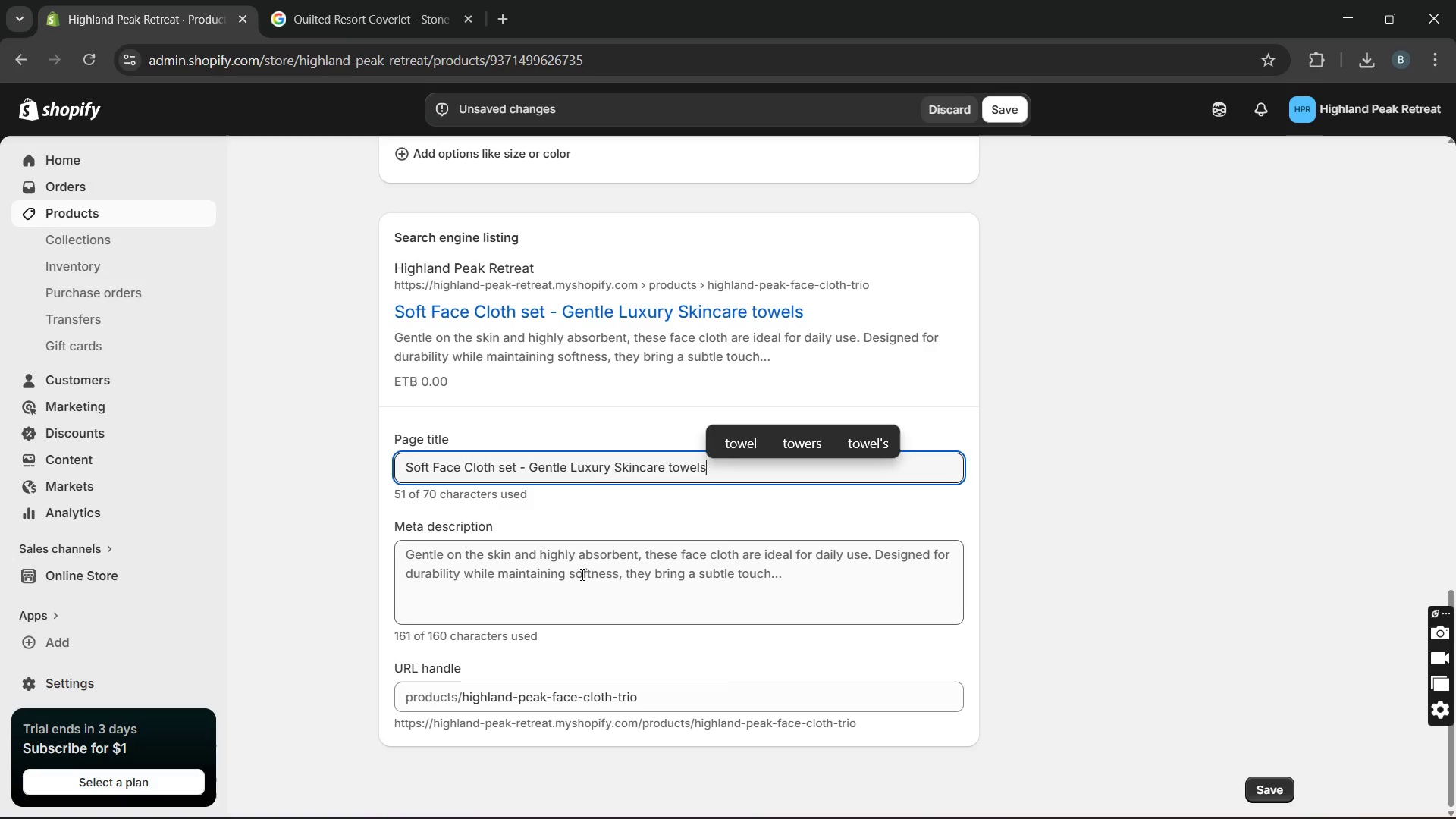 
double_click([472, 556])
 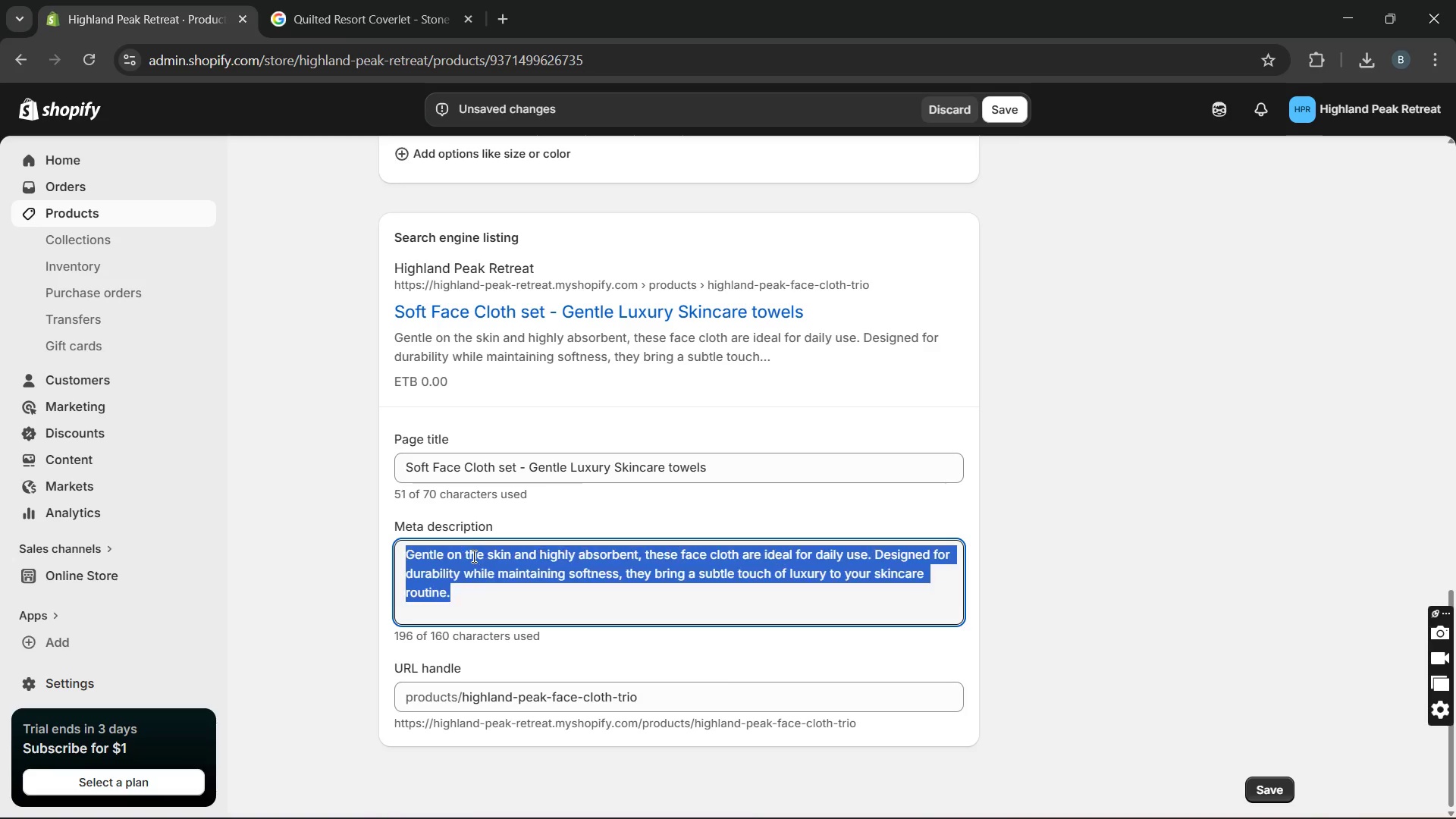 
triple_click([472, 556])
 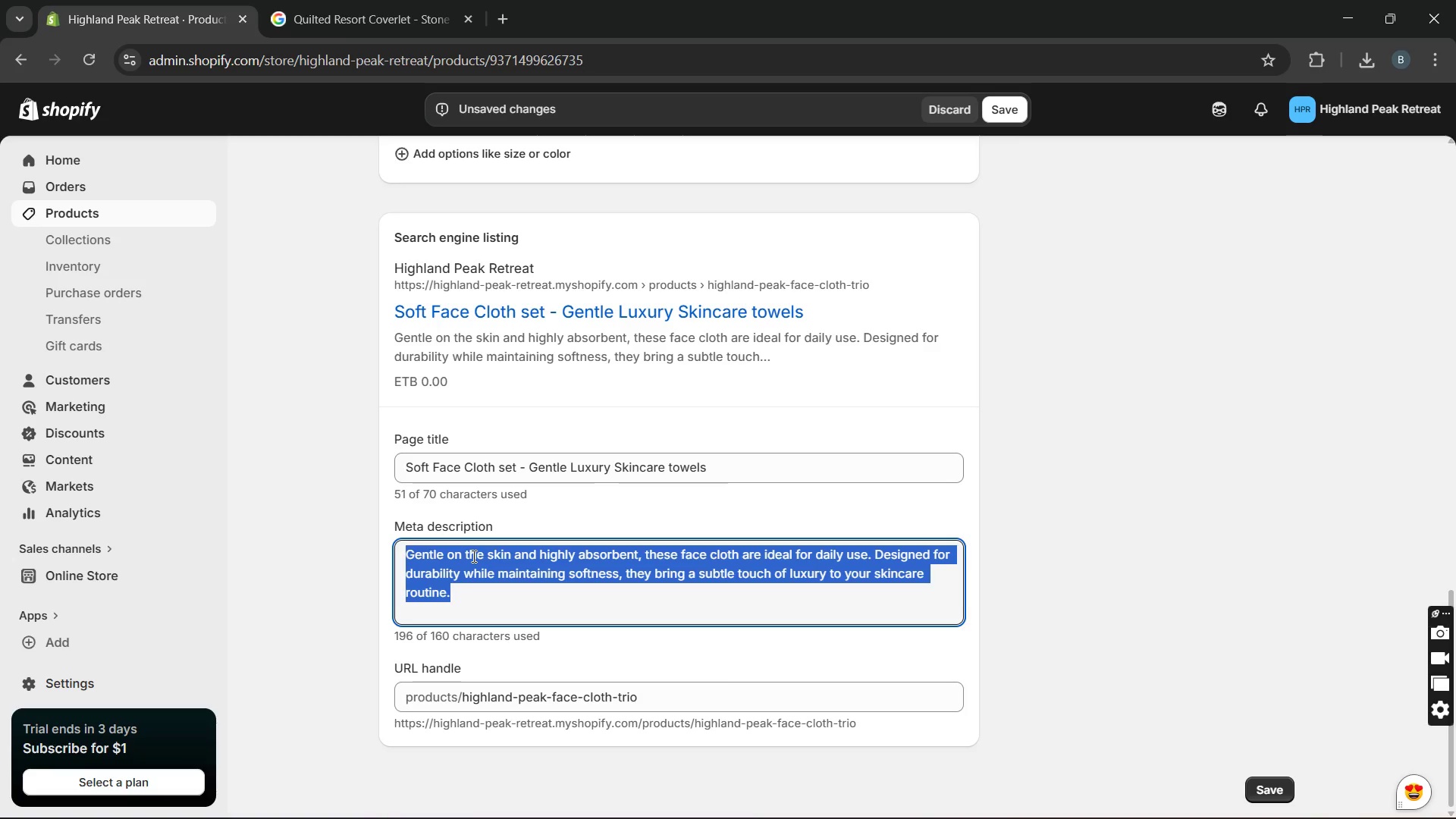 
wait(7.23)
 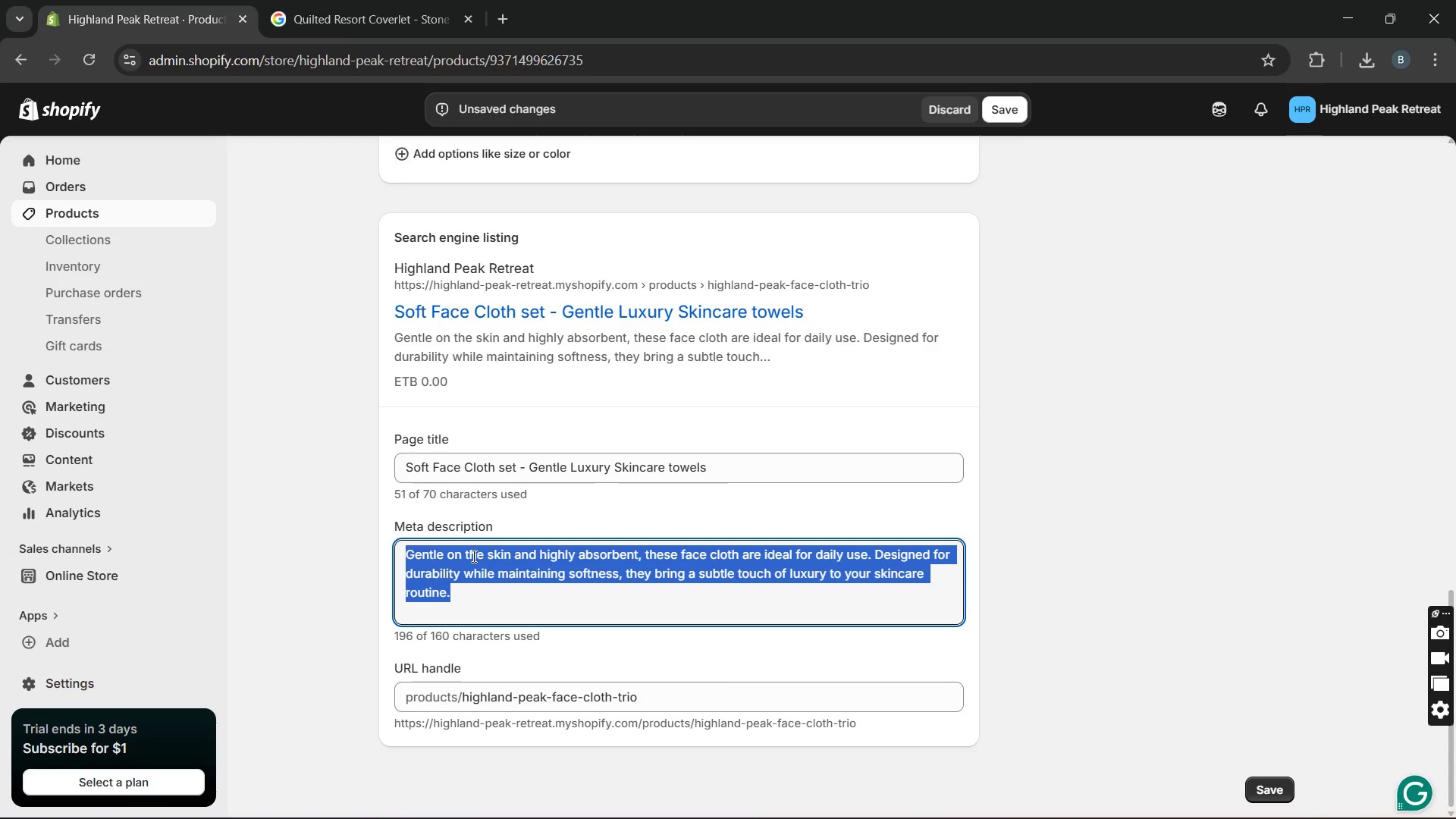 
type(Gentle face cloths designed for daily skincare with soft )
key(Backspace)
type(, )
 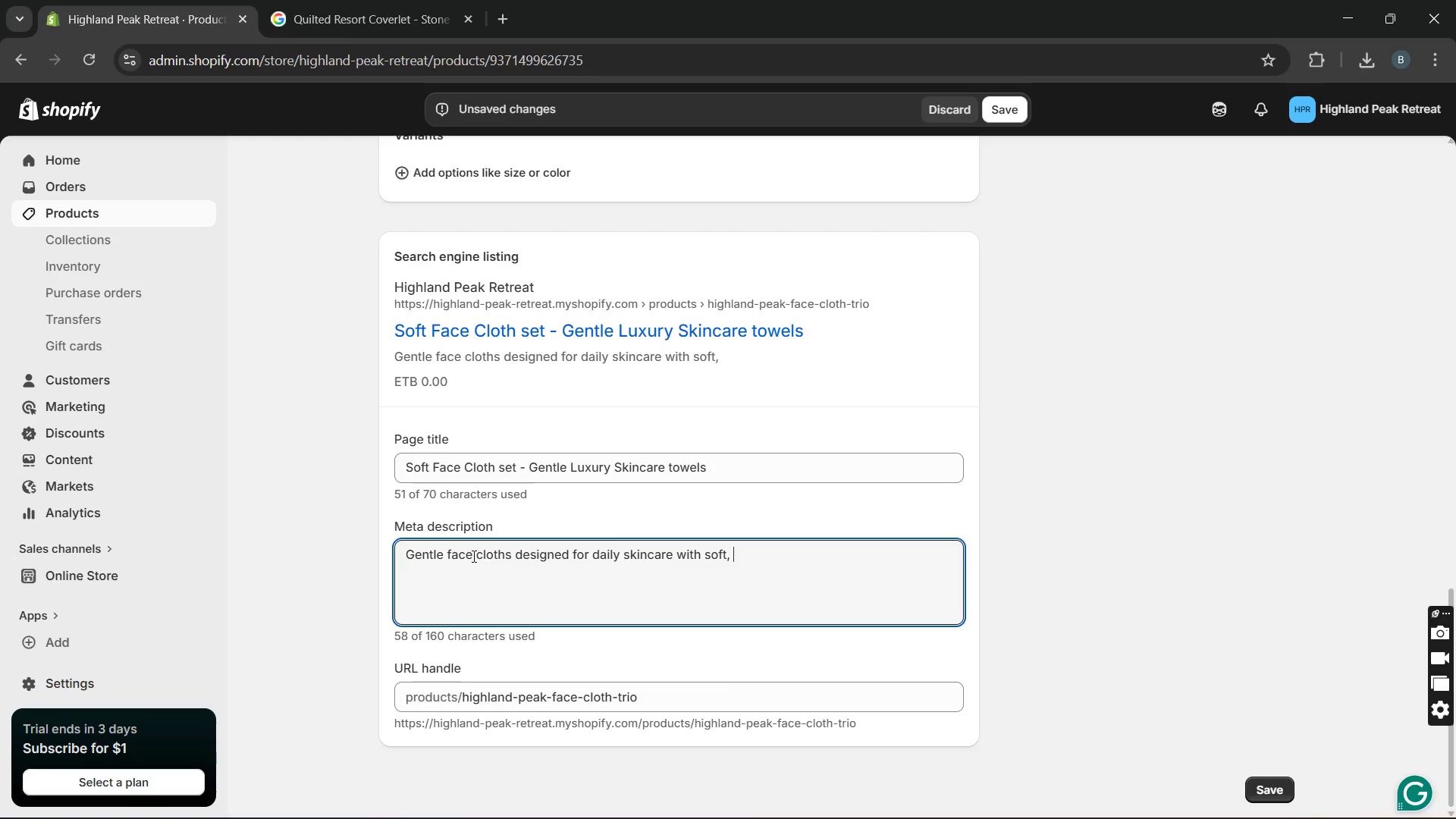 
type(durable fabric. Upgrade your rourine)
 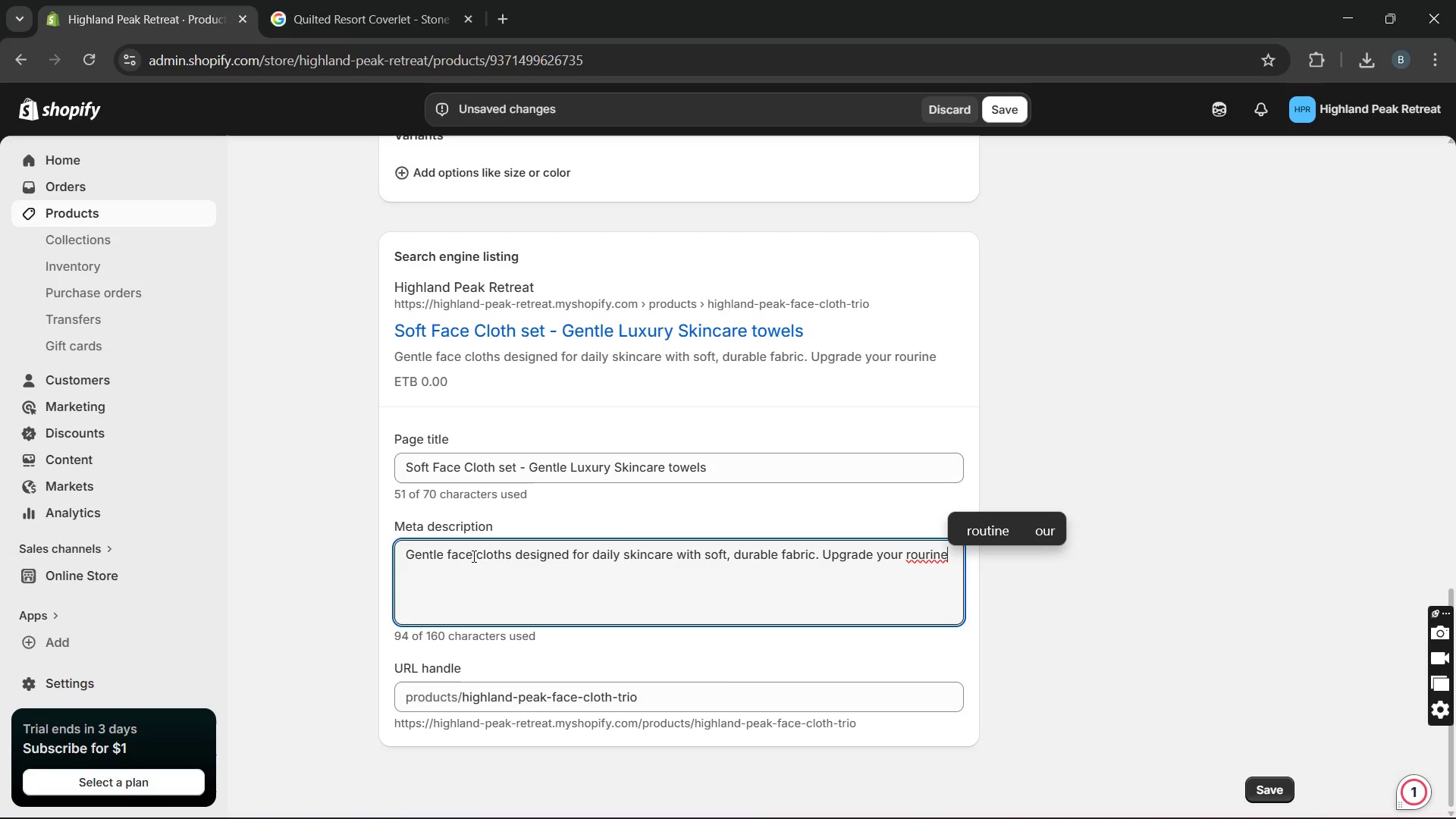 
wait(10.94)
 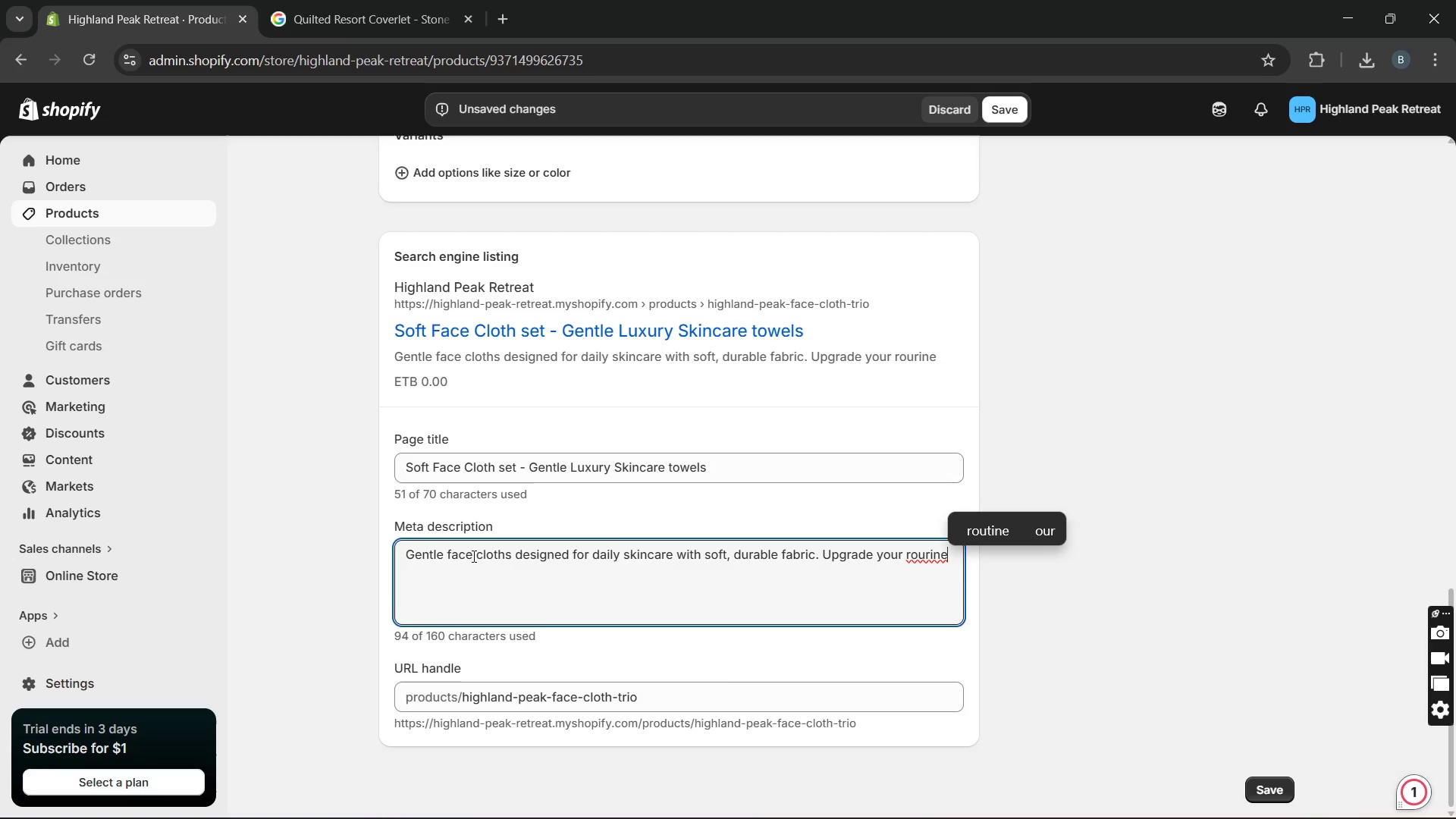 
key(Backspace)
key(Backspace)
key(Backspace)
key(Backspace)
type(tine )
key(Backspace)
 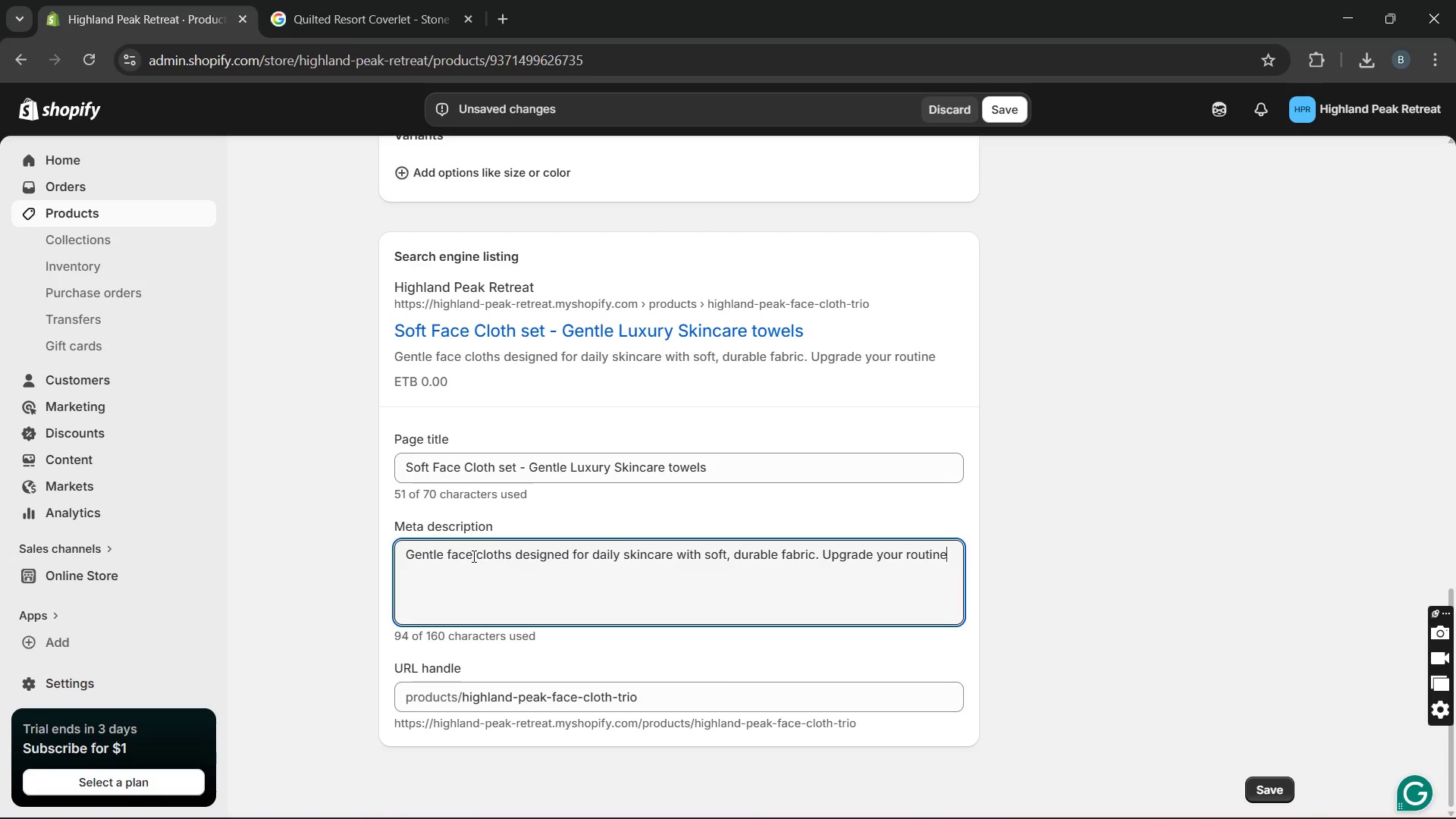 
type(-shop now.)
 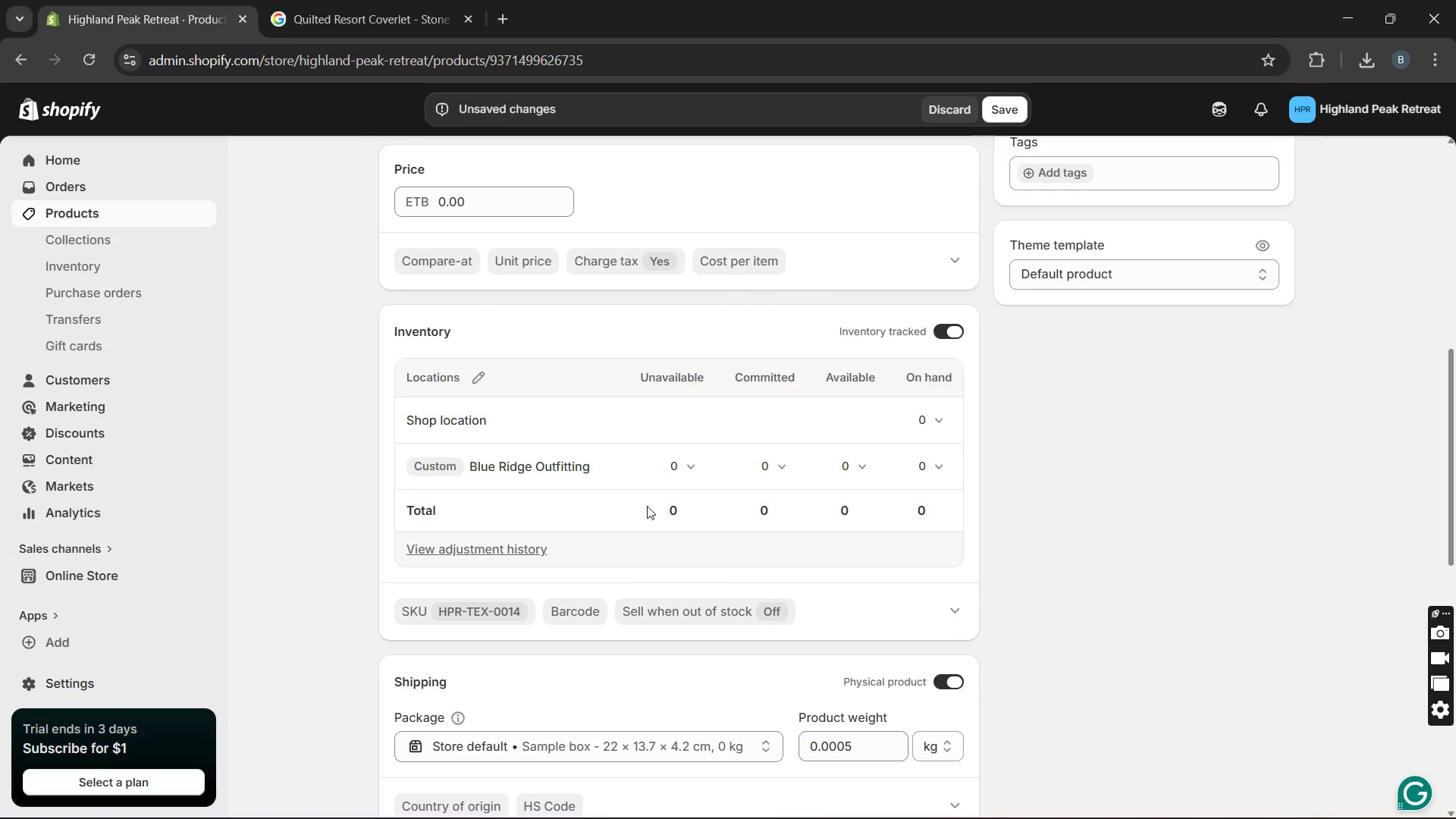 
wait(10.56)
 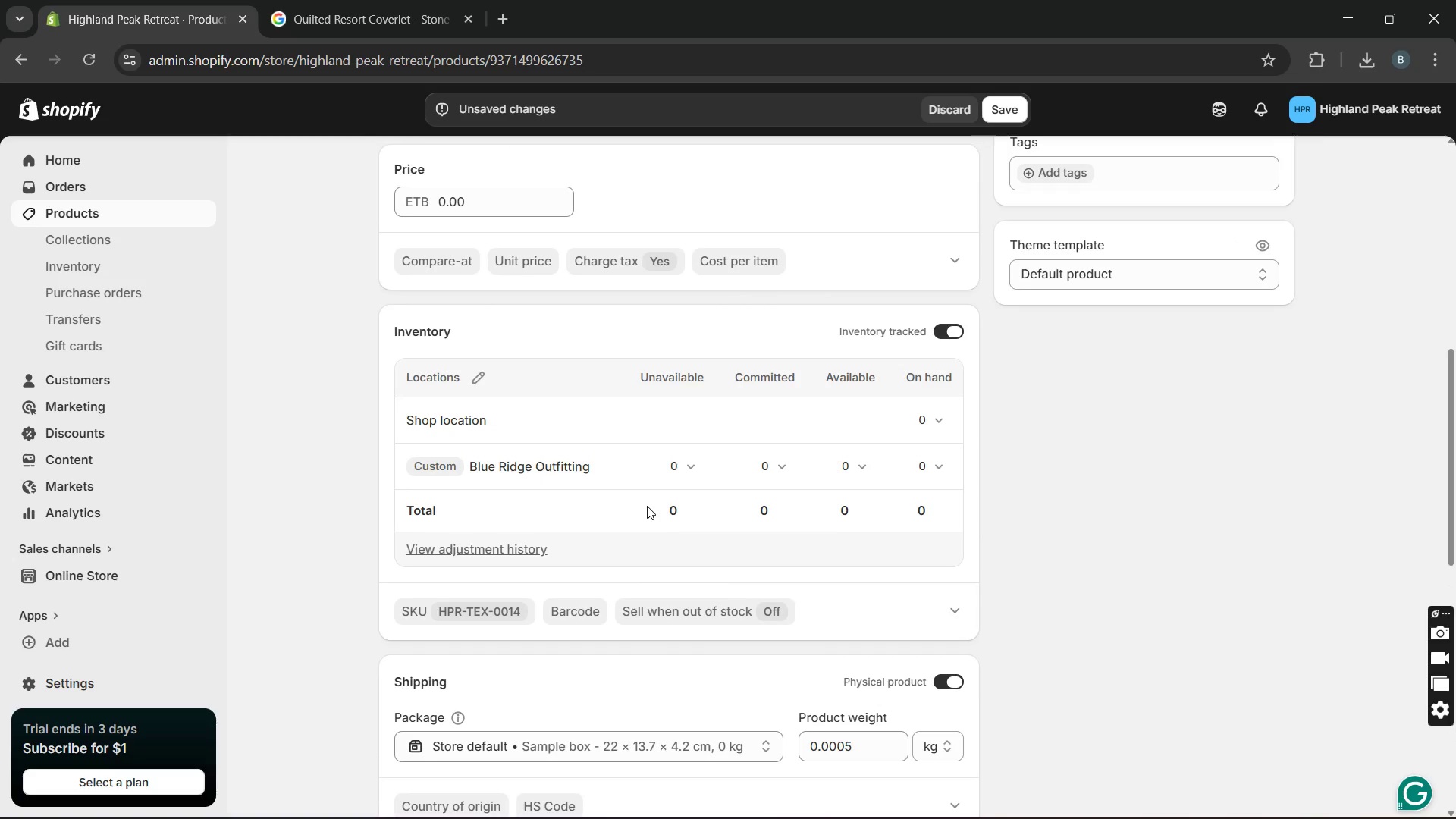 
left_click([649, 424])
 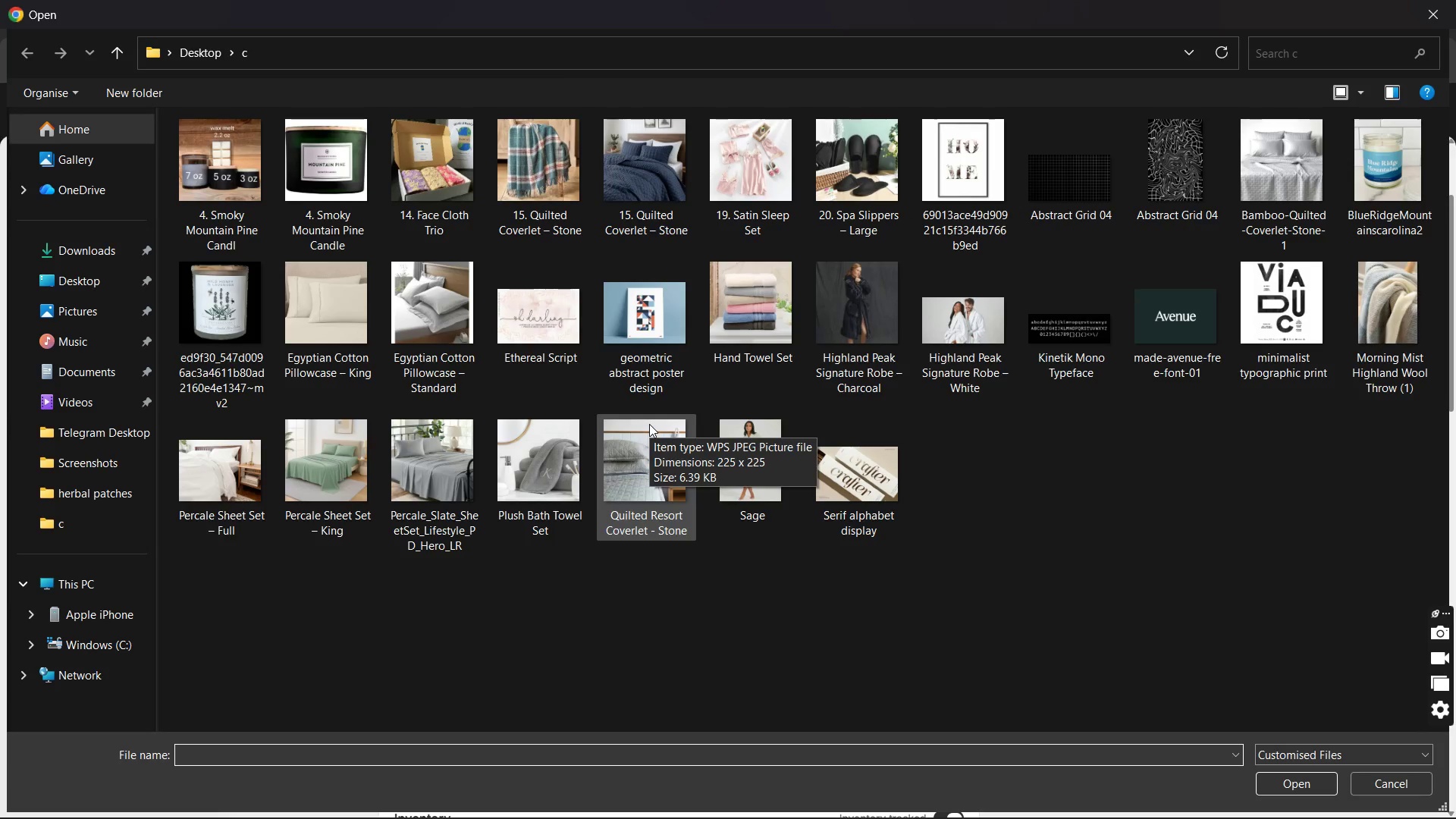 
wait(9.62)
 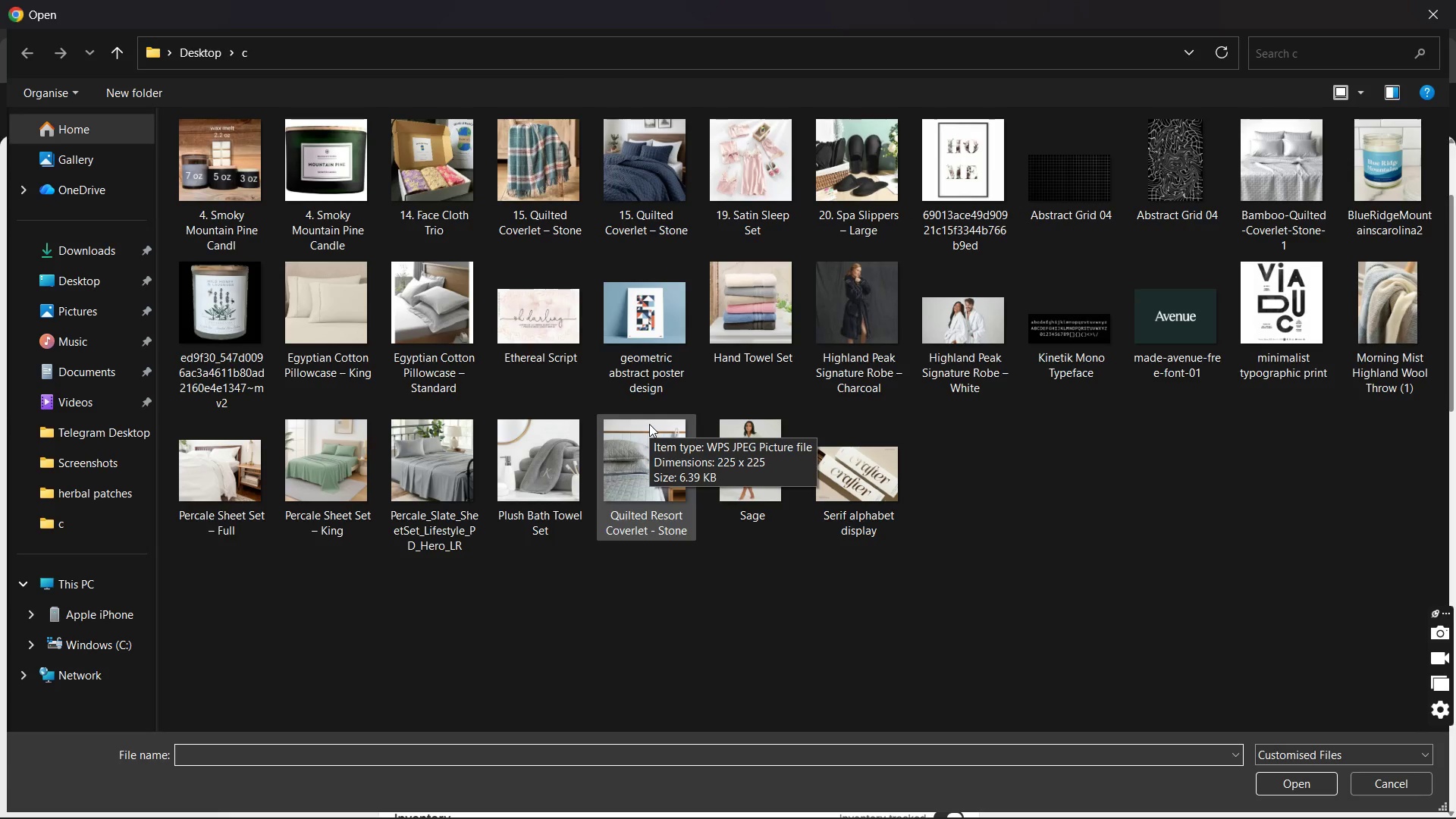 
double_click([425, 215])
 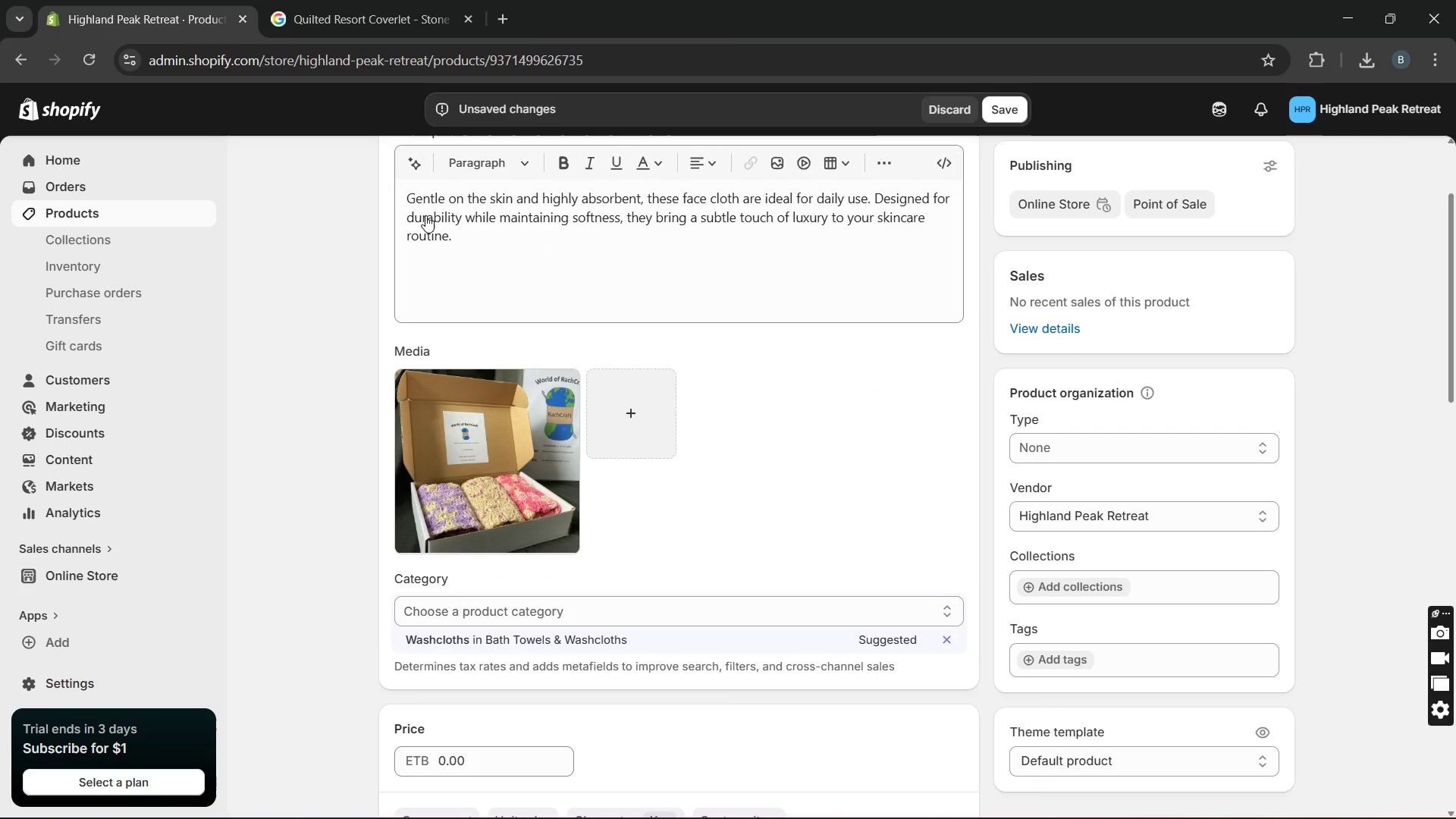 
wait(17.45)
 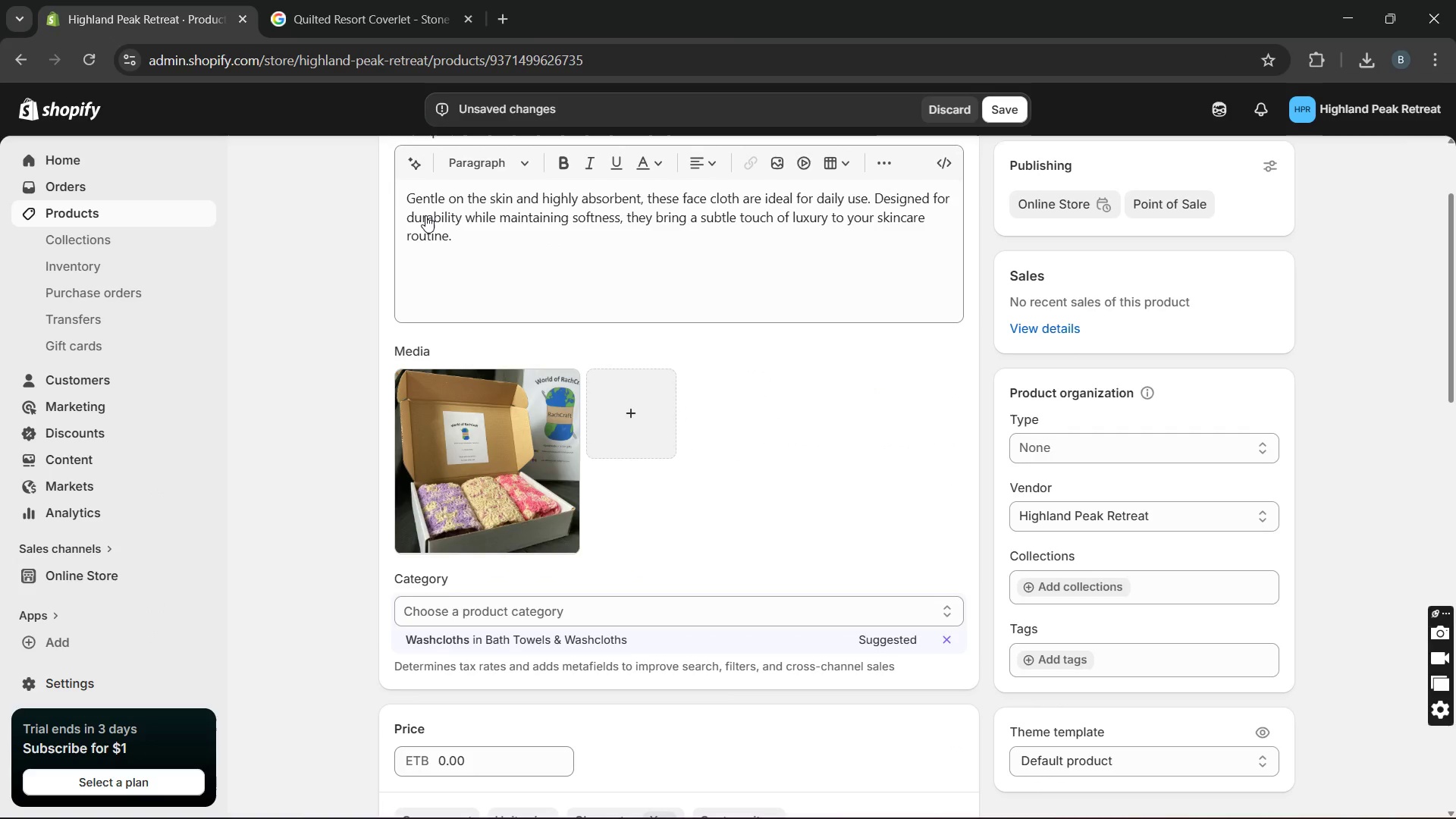 
left_click([477, 518])
 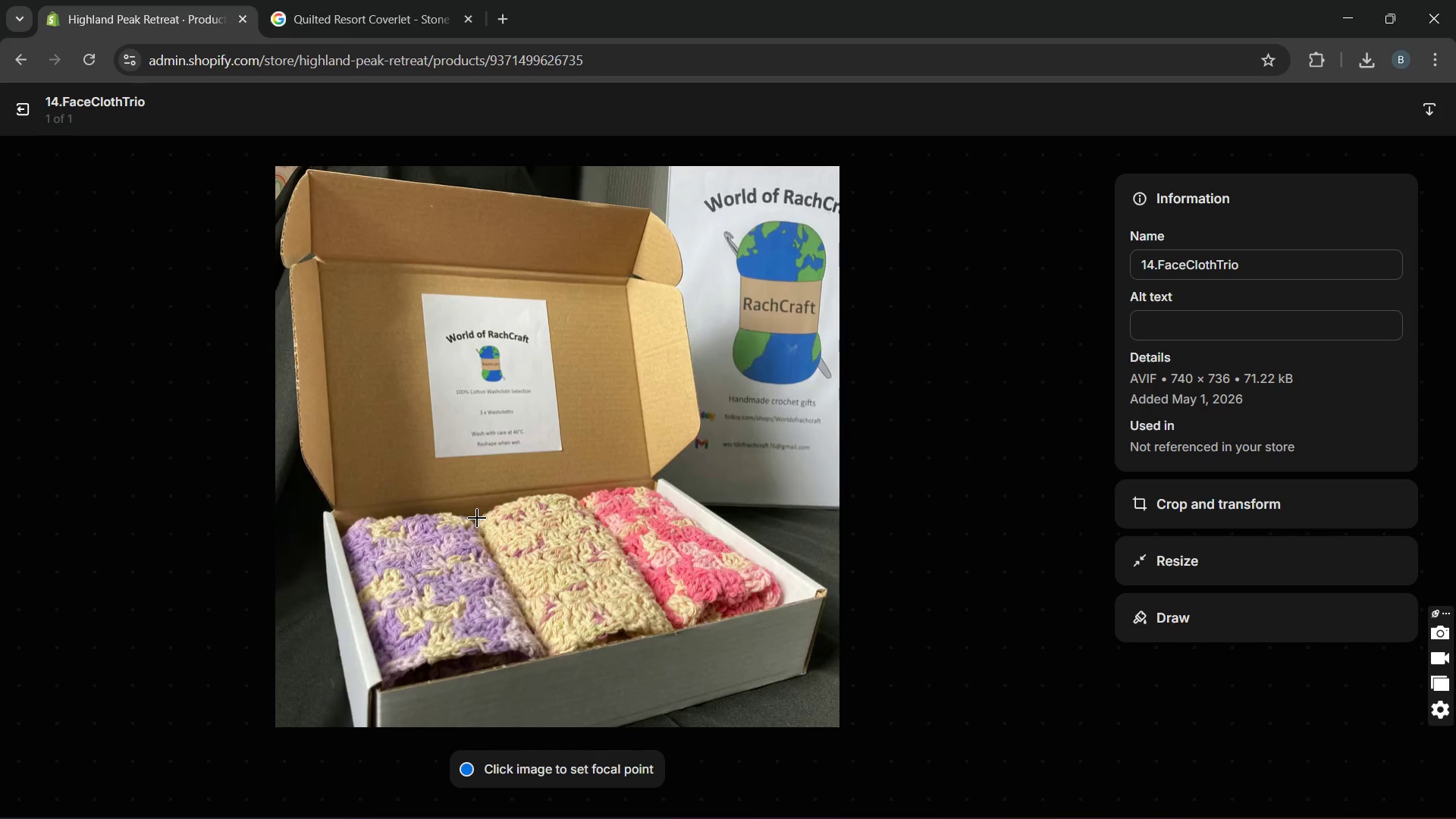 
wait(21.73)
 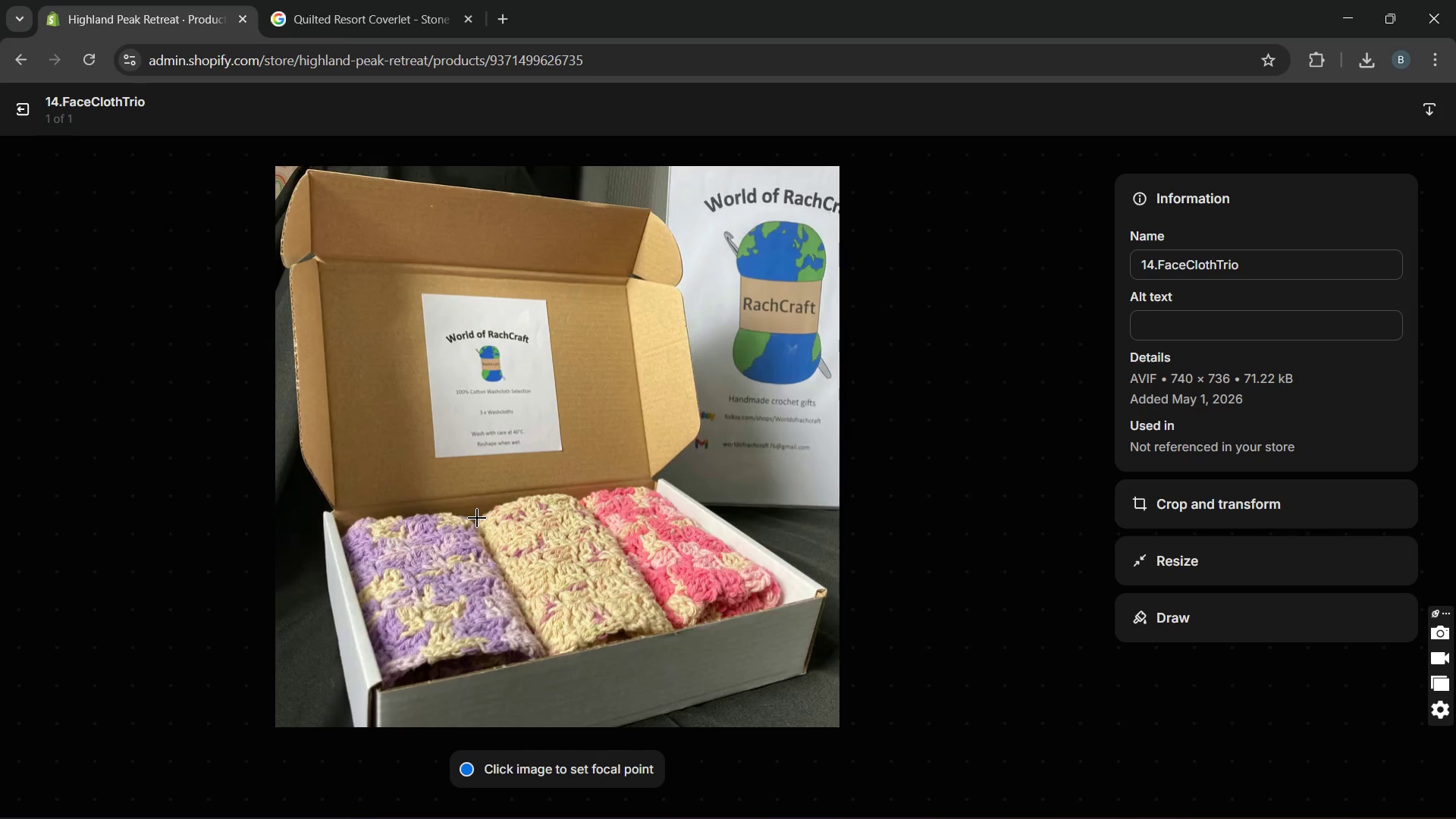 
key(S)
 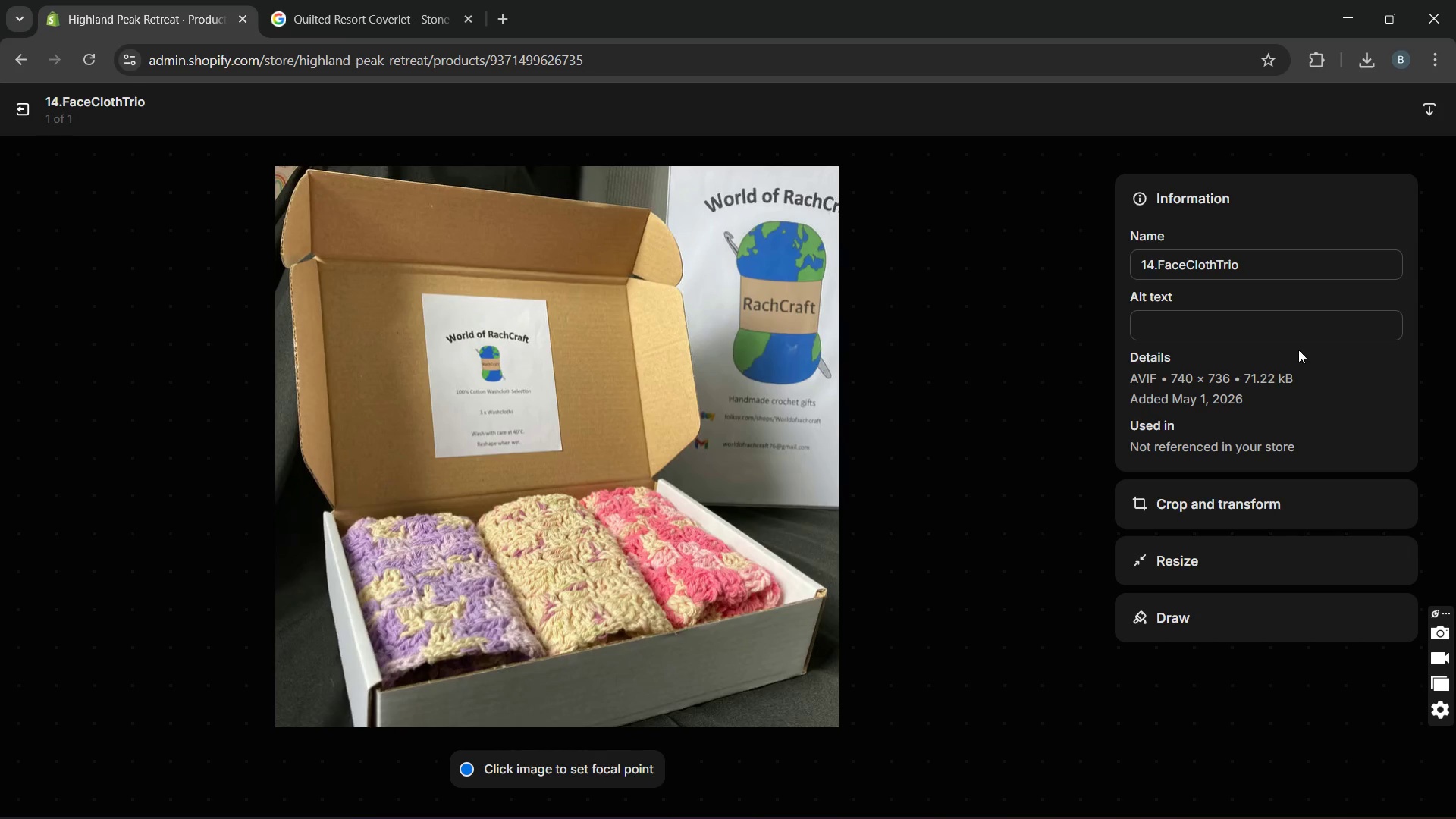 
left_click([1294, 328])
 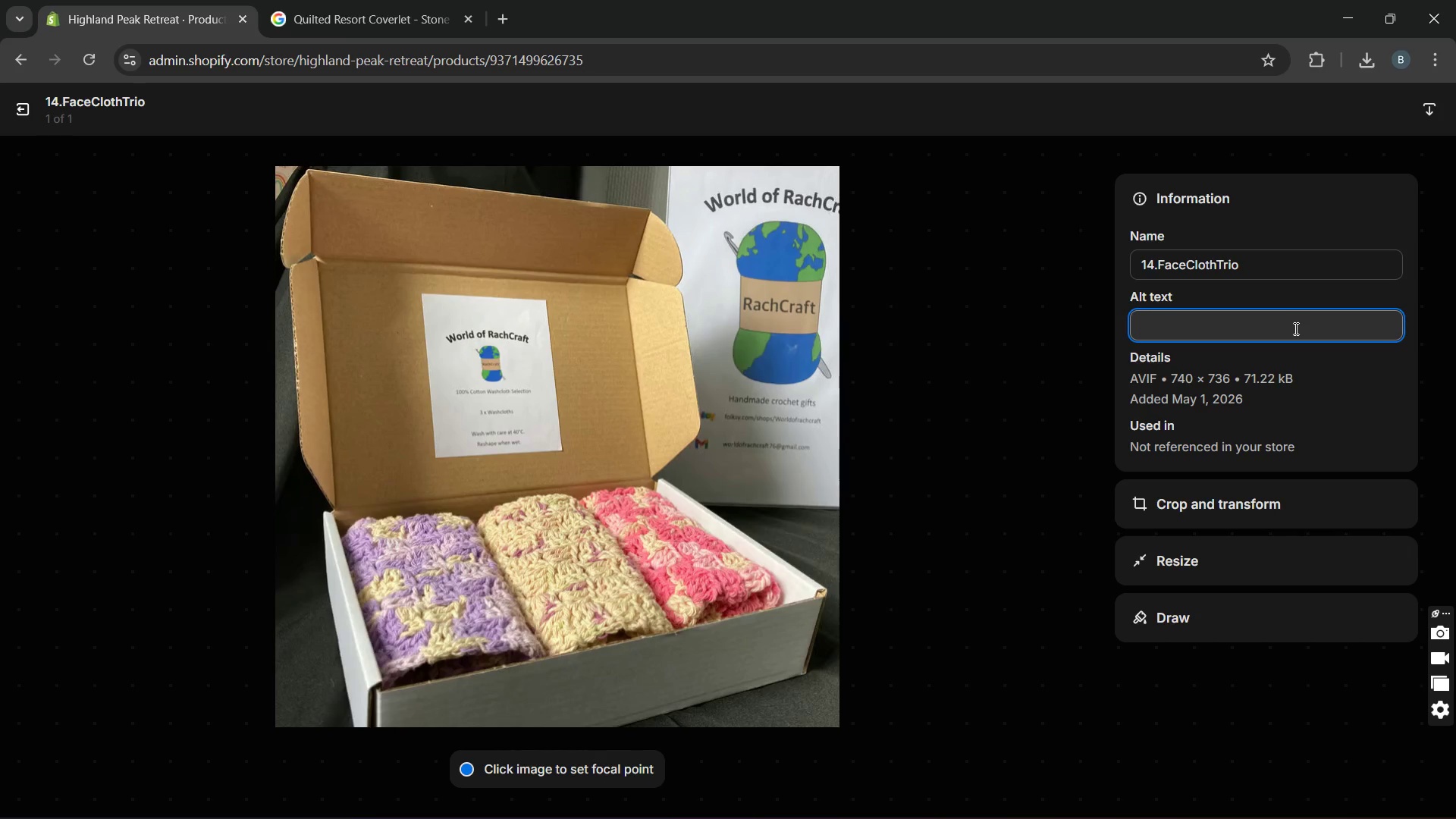 
type(Soft face cloth )
 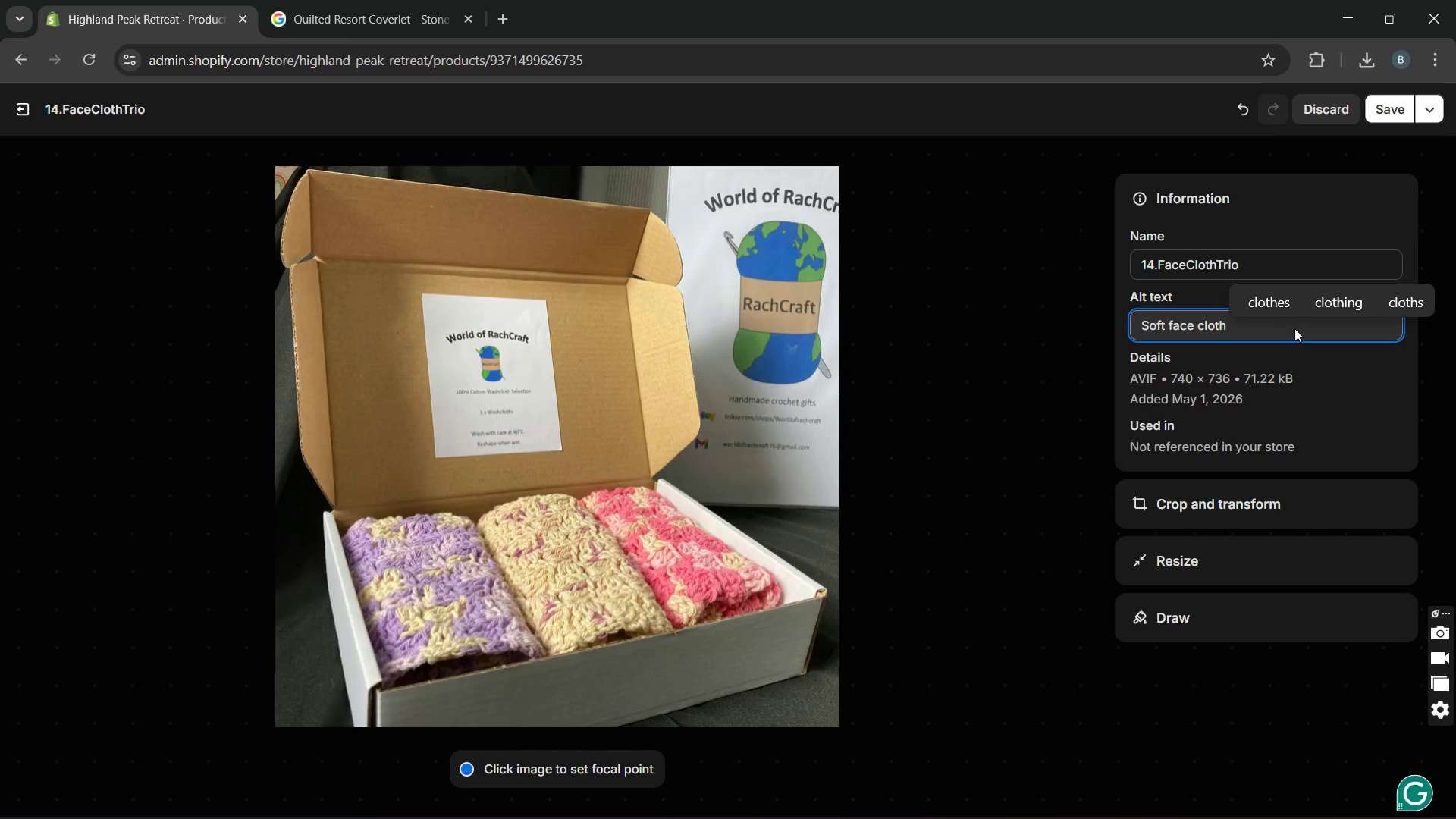 
wait(8.92)
 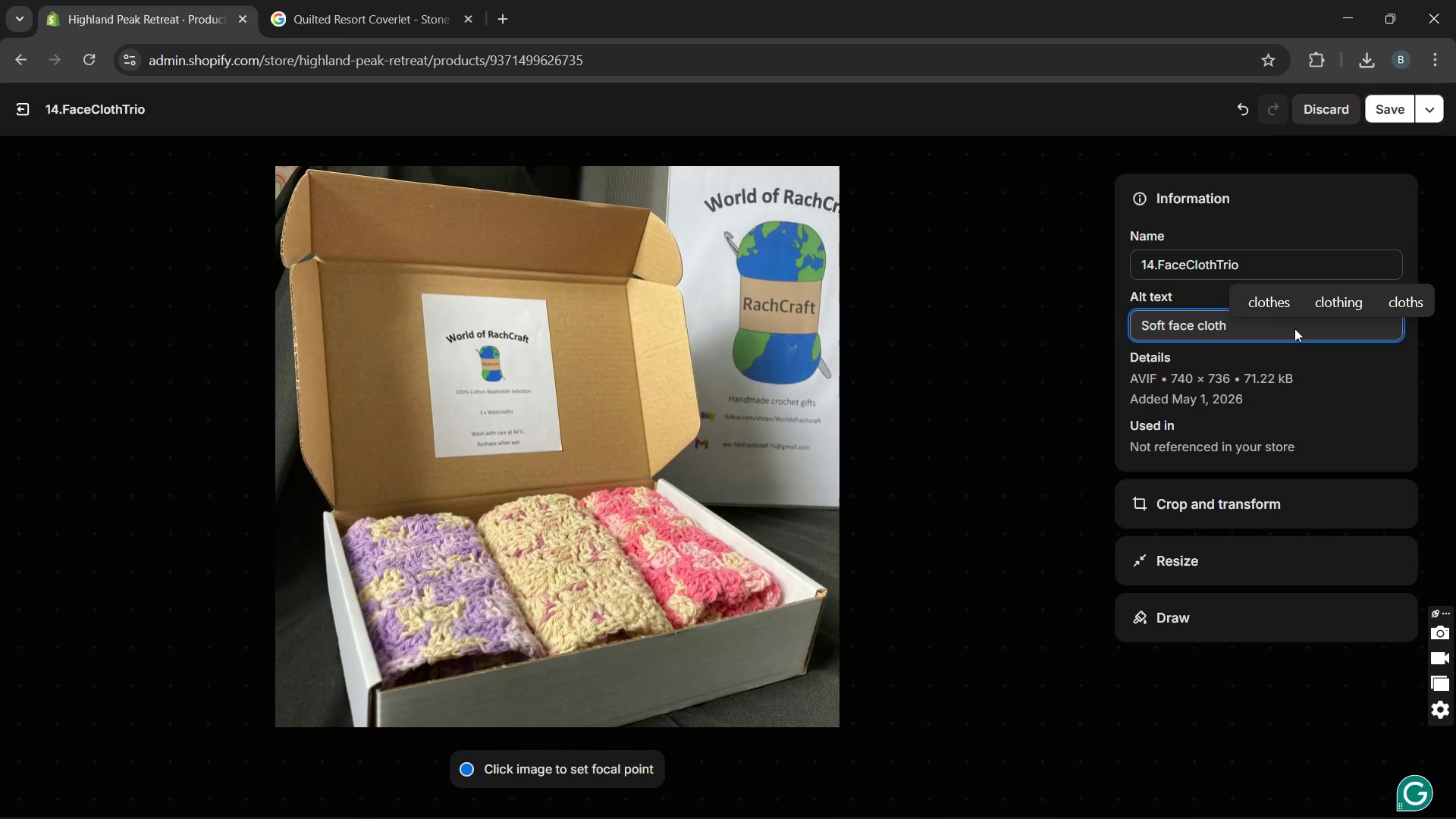 
key(Backspace)
 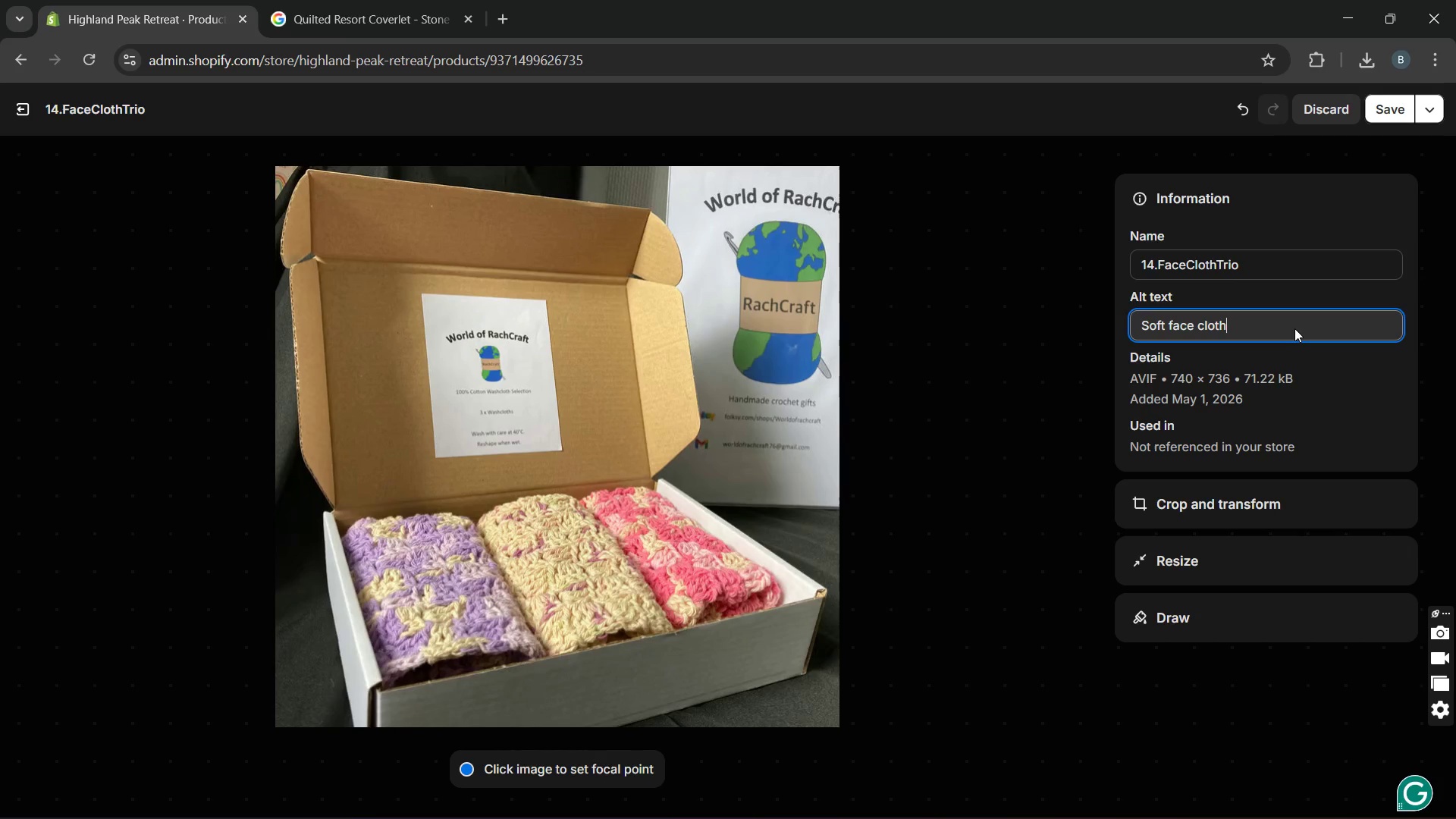 
wait(8.19)
 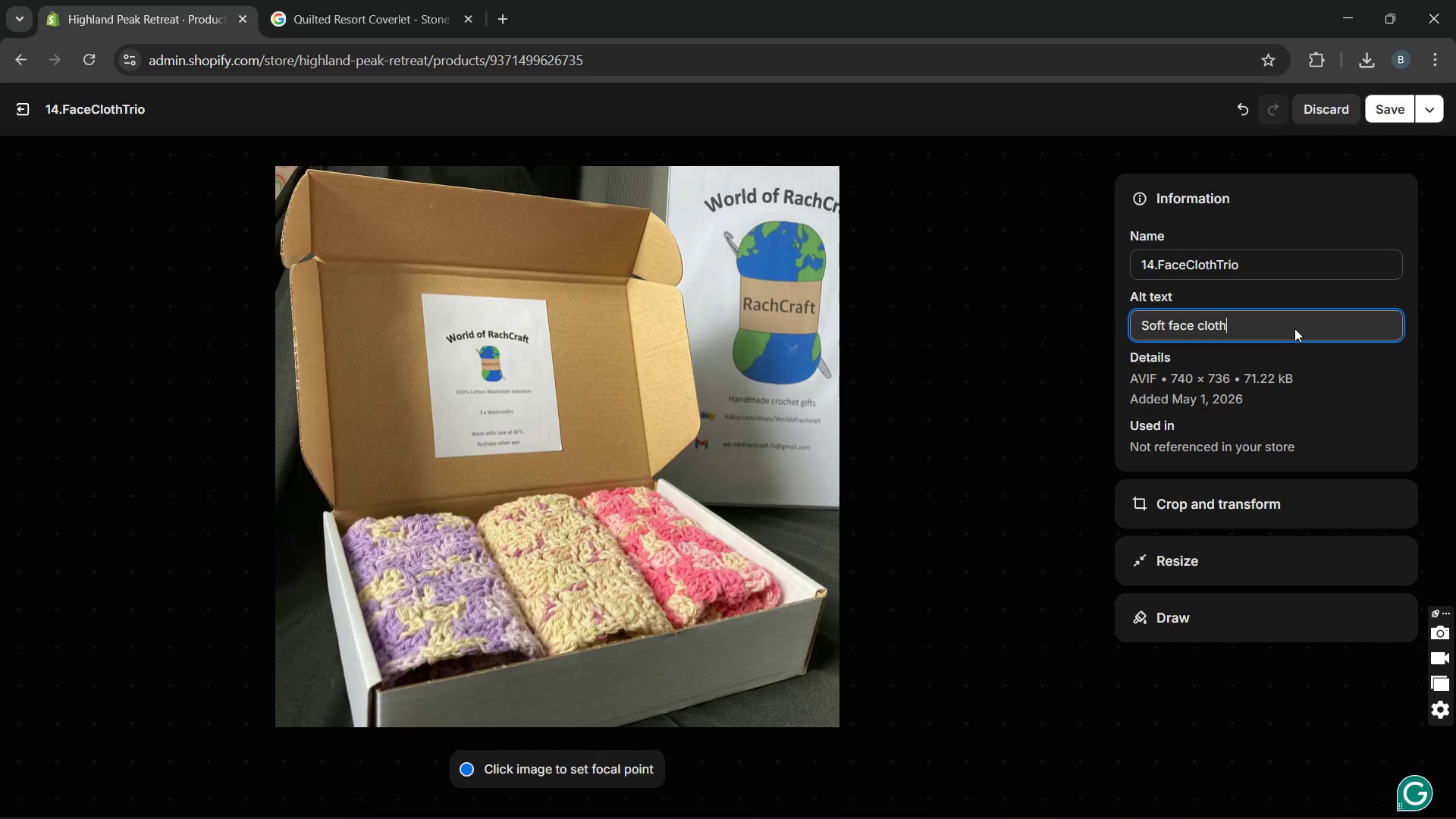 
type(s neatly folded )
 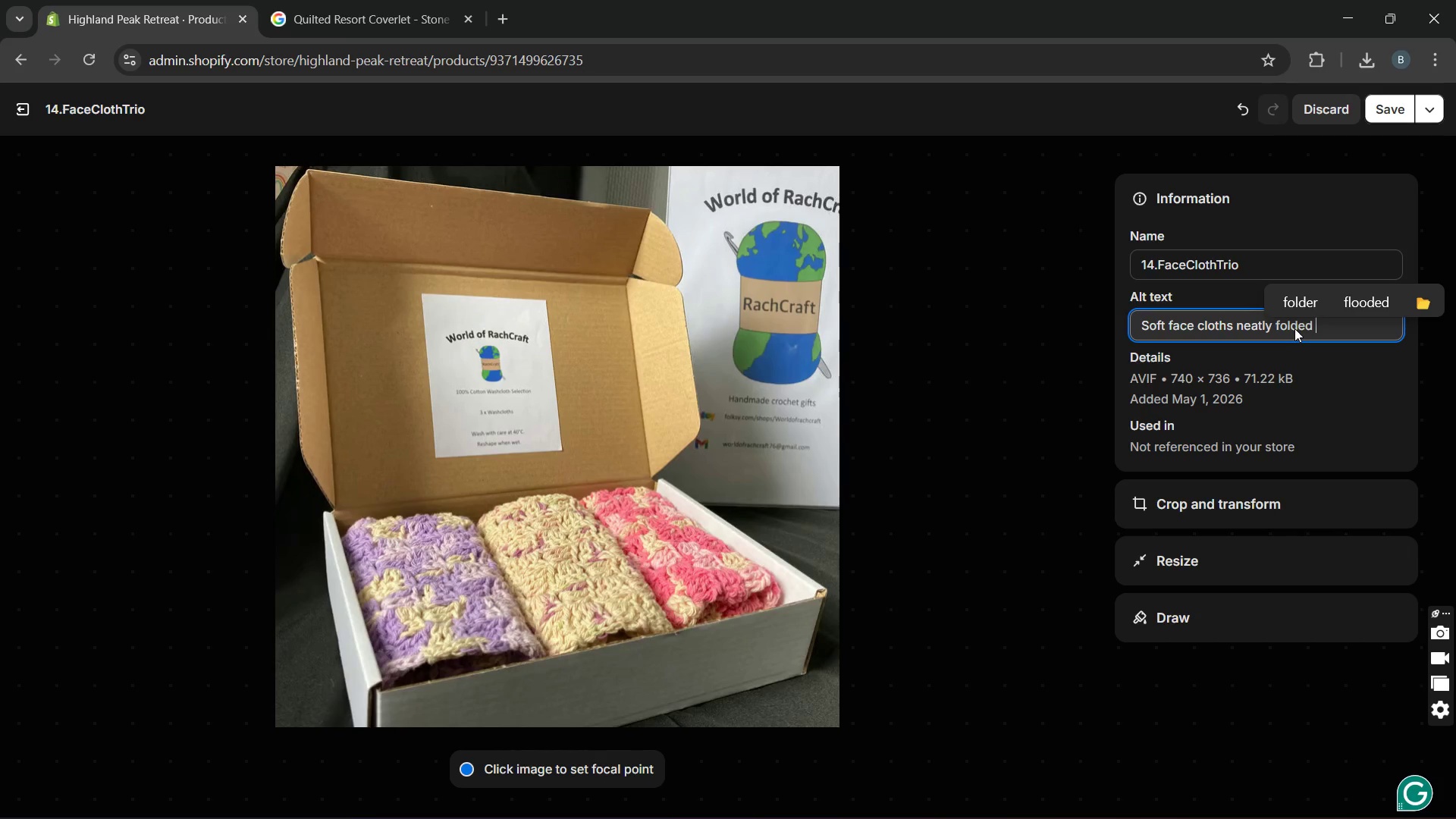 
wait(11.17)
 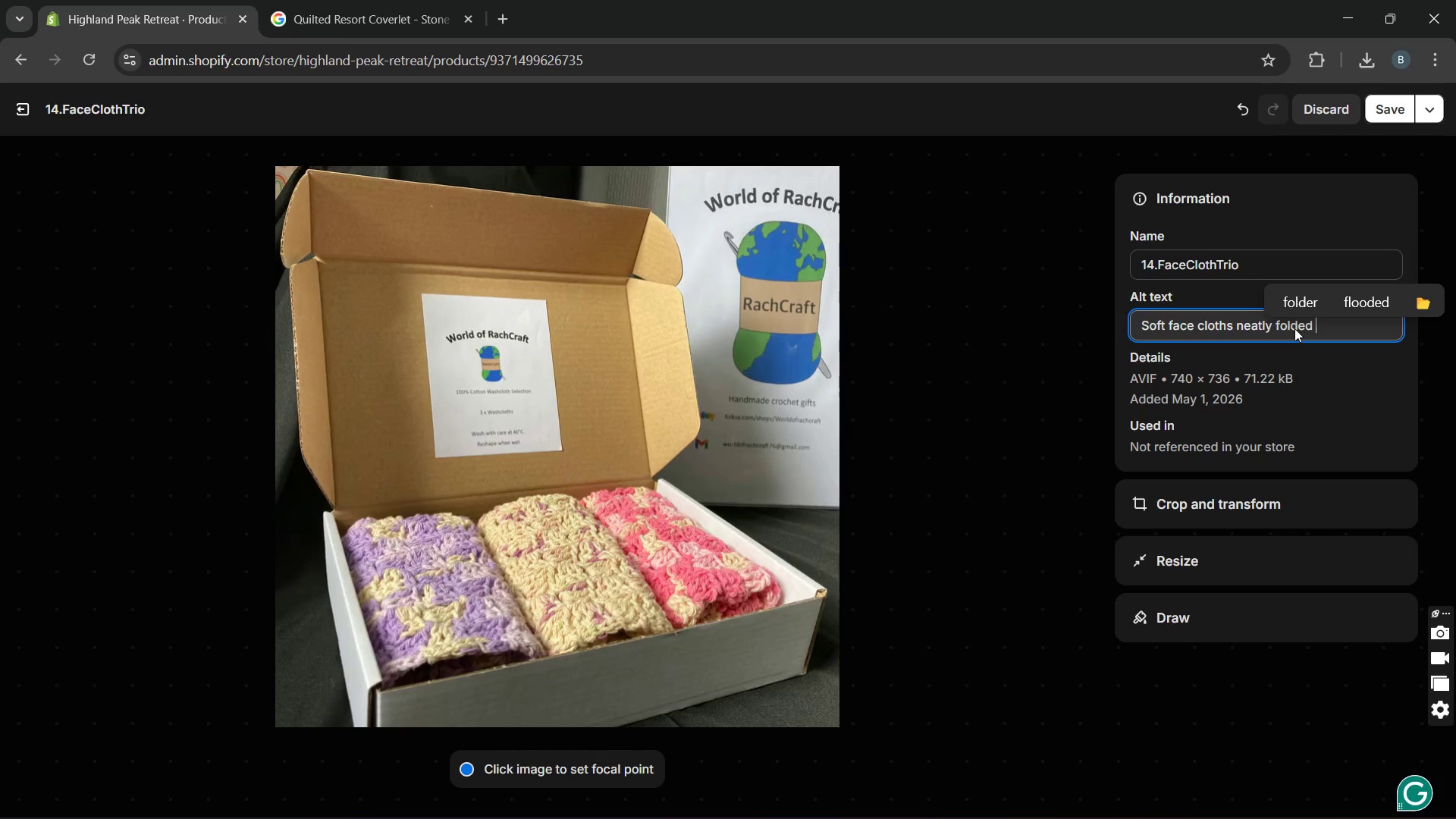 
left_click([1389, 96])
 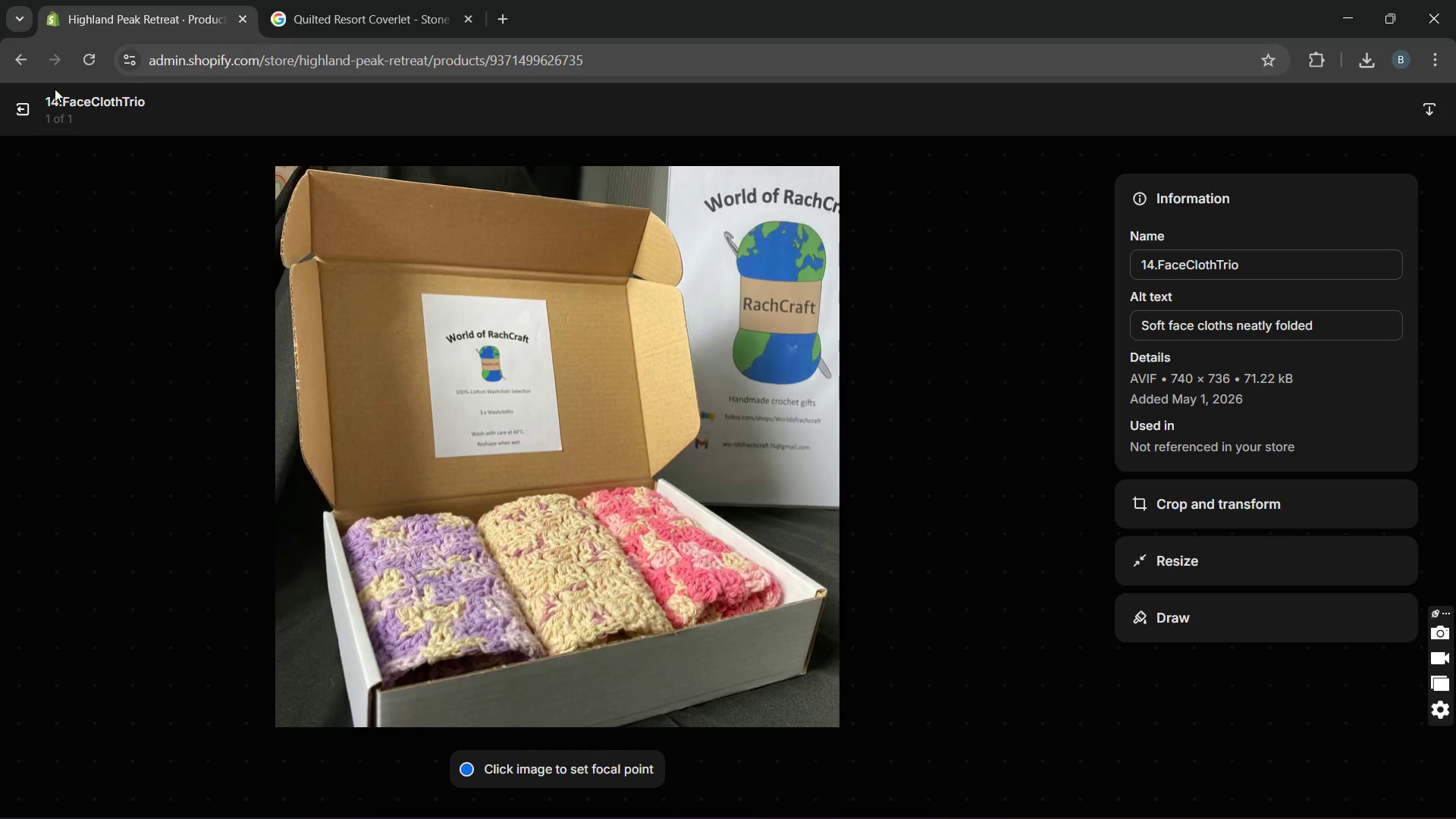 
left_click([20, 106])
 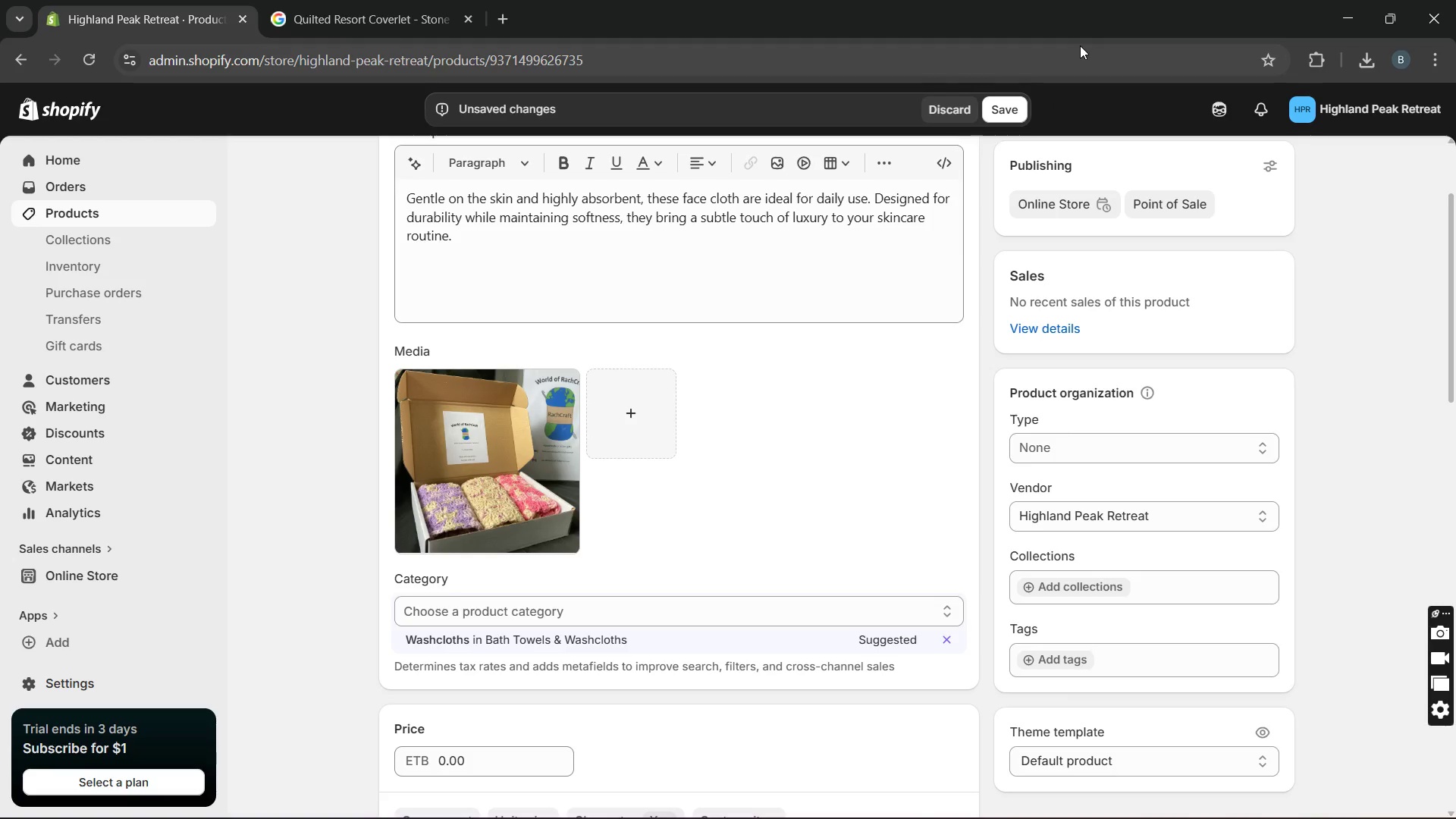 
left_click([1007, 102])
 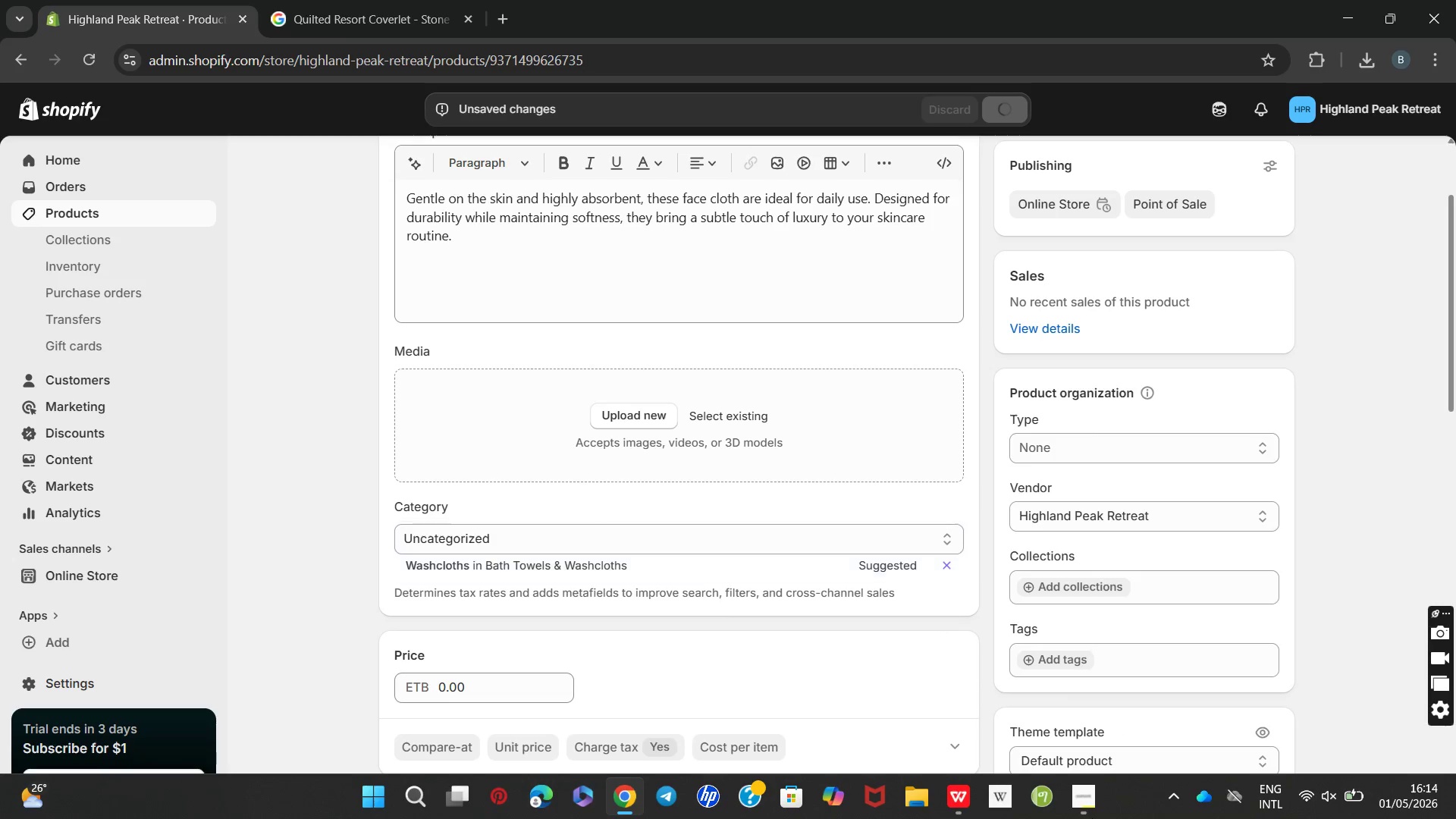 
wait(6.53)
 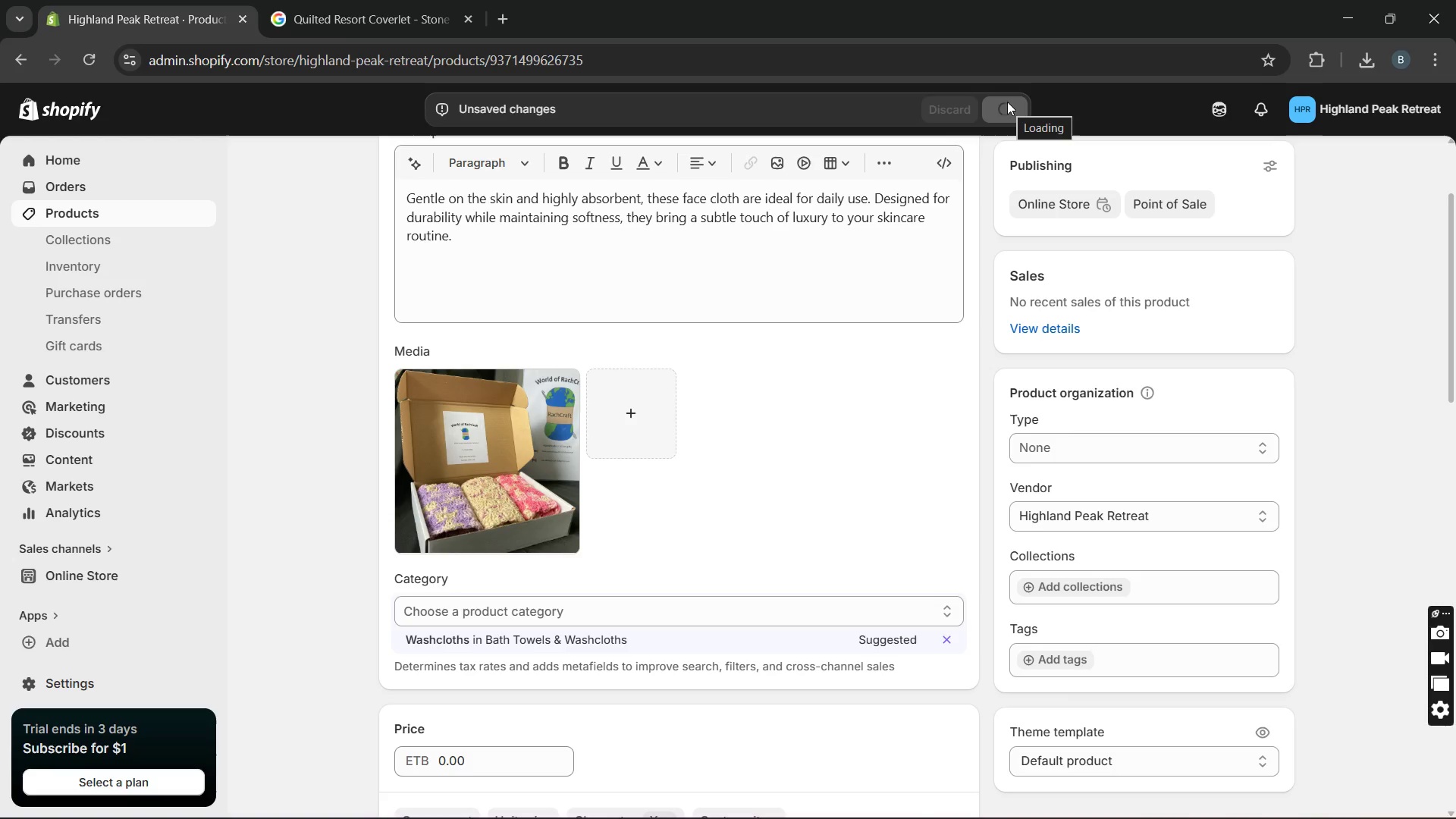 
mouse_move([943, 775])
 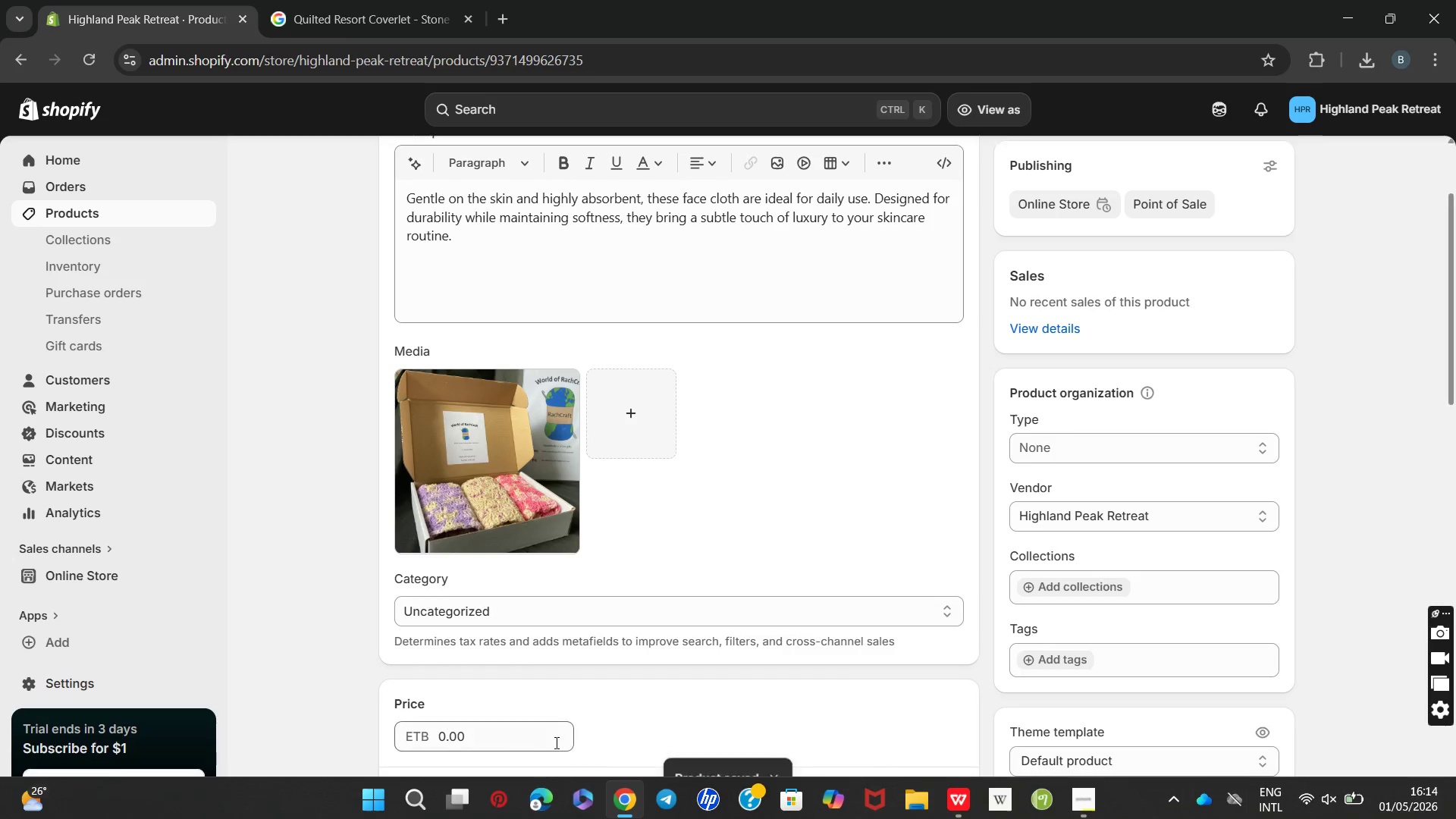 
double_click([495, 732])
 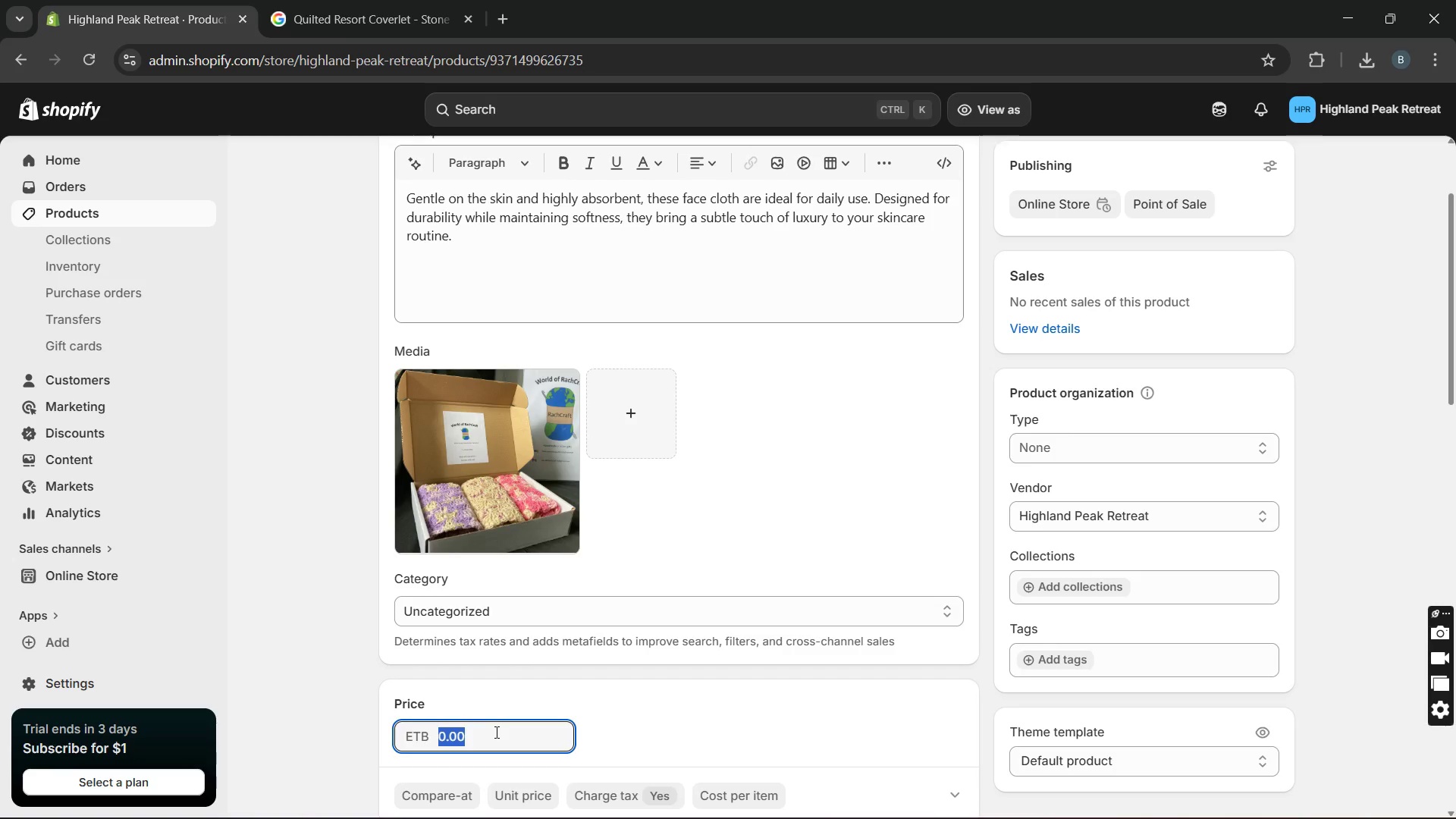 
type(28)
 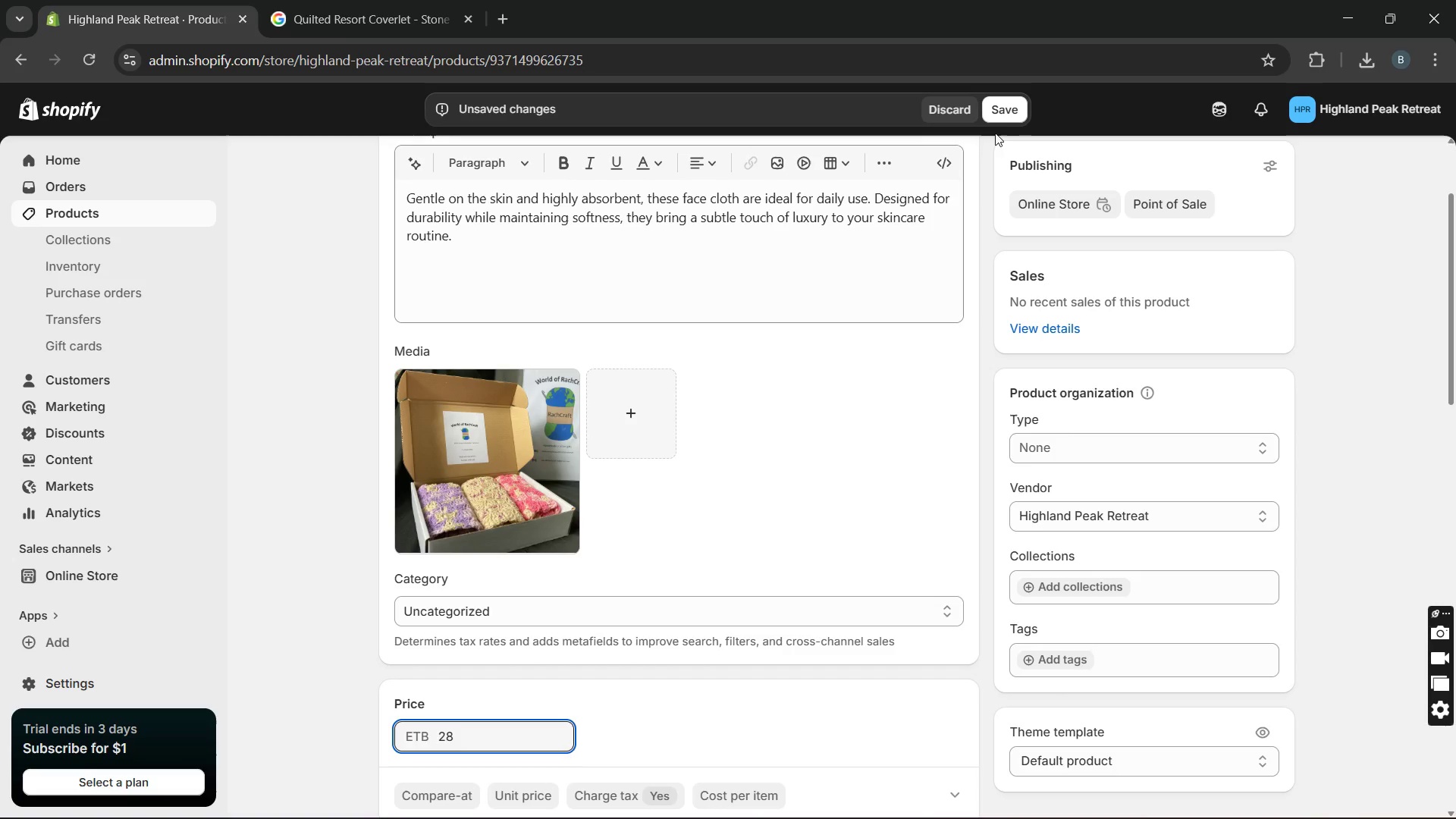 
left_click([1003, 120])
 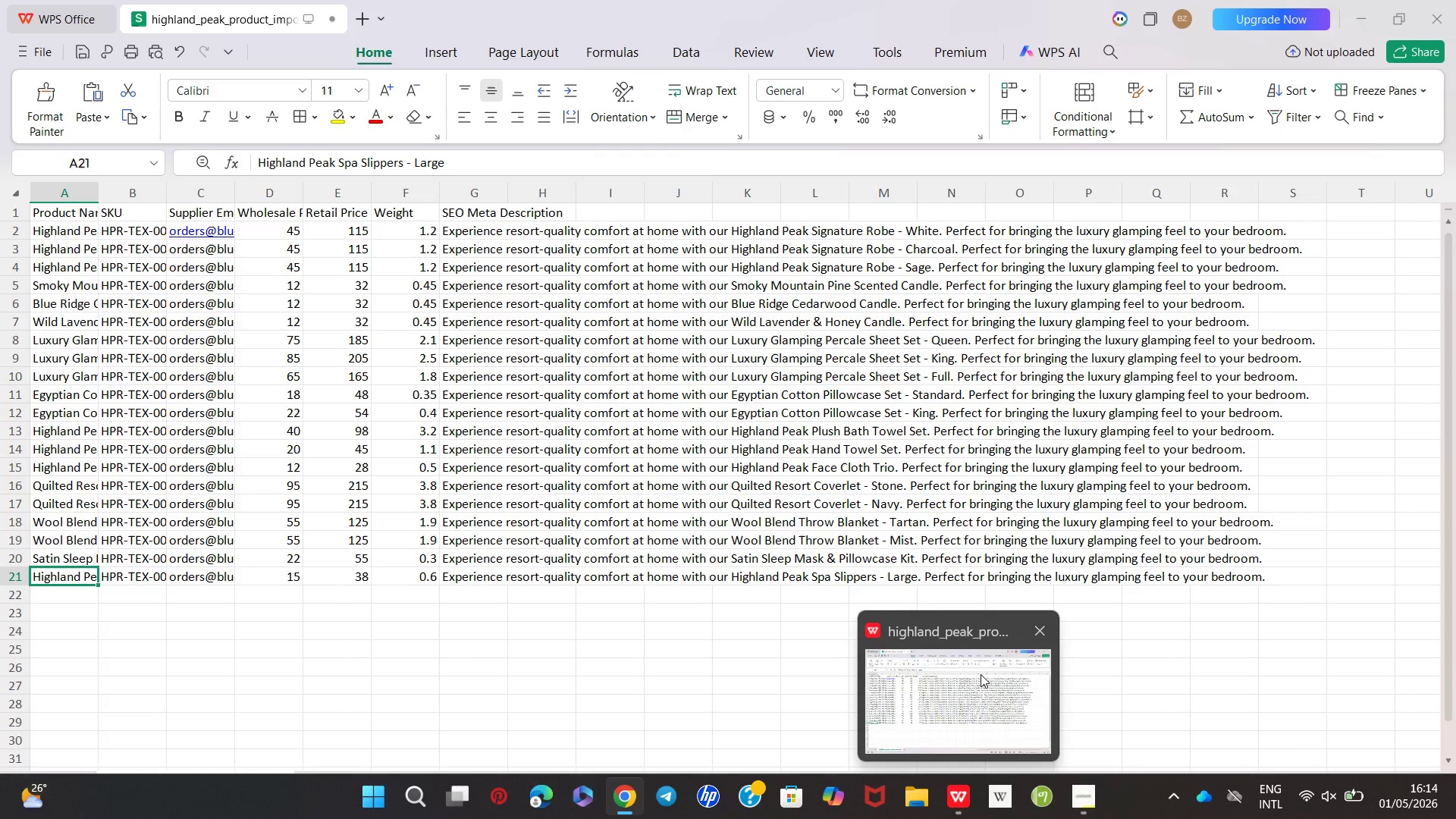 
wait(10.5)
 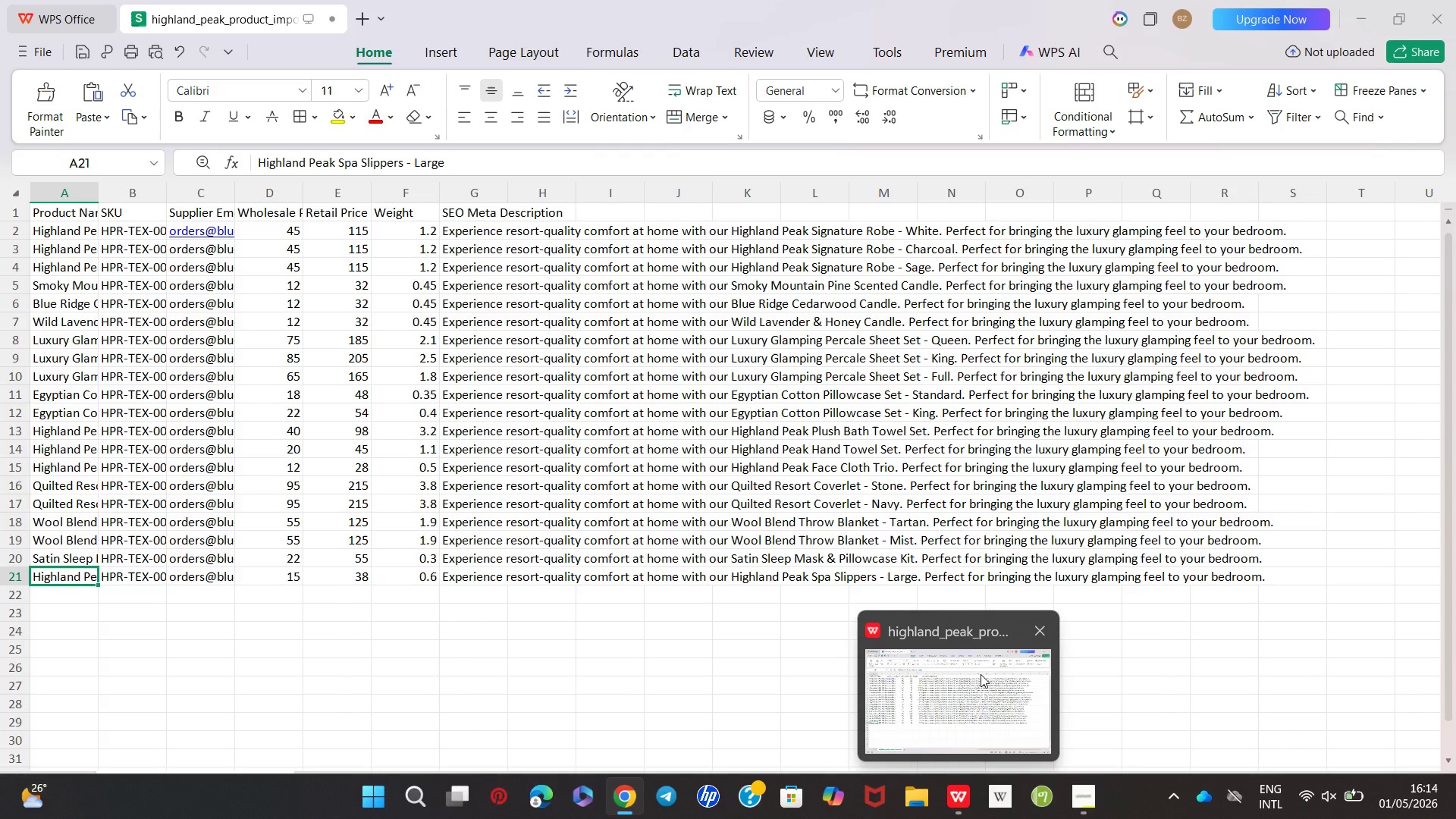 
mouse_move([537, 430])
 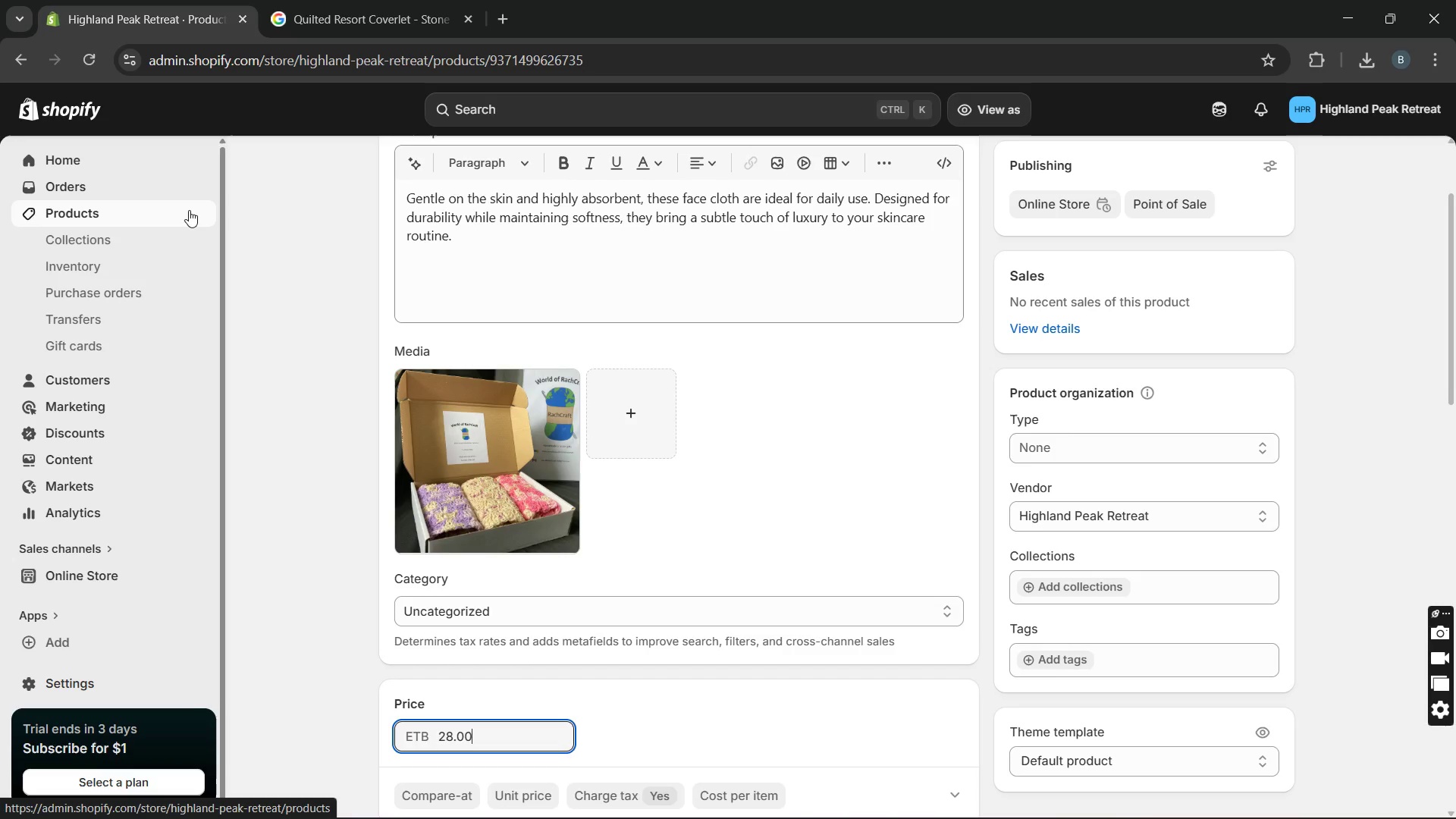 
left_click([189, 210])
 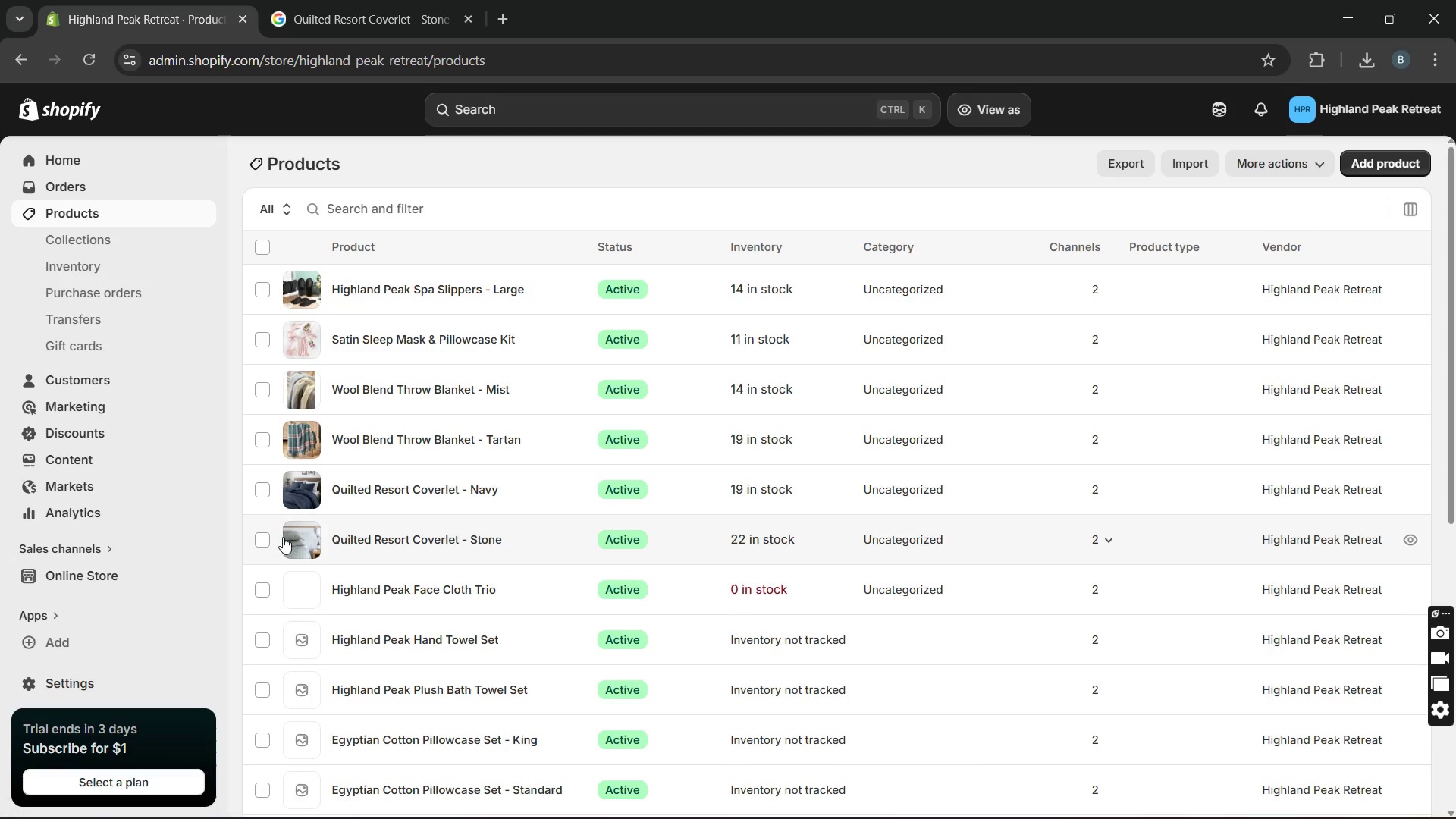 
left_click([337, 635])
 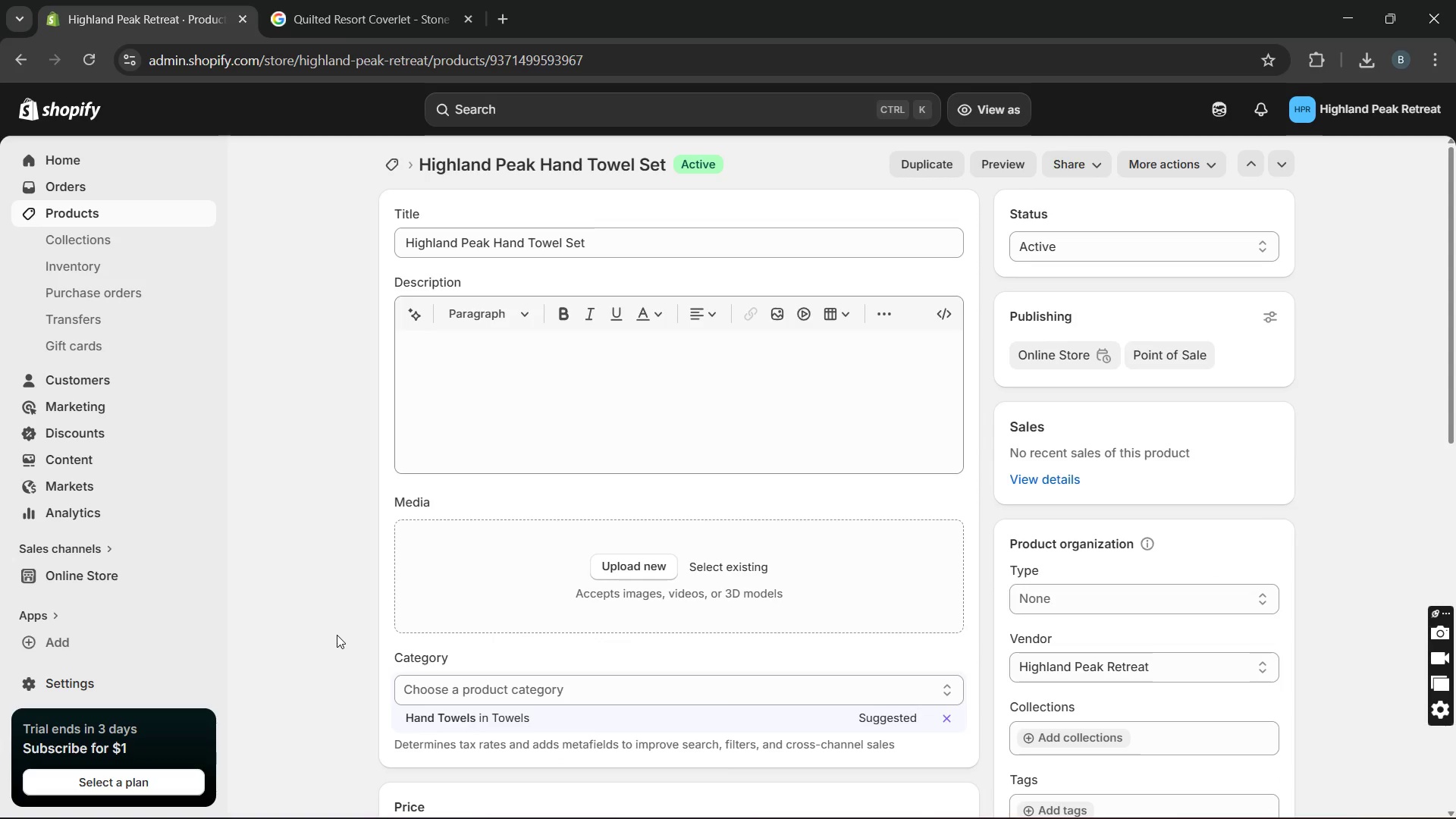 
wait(8.14)
 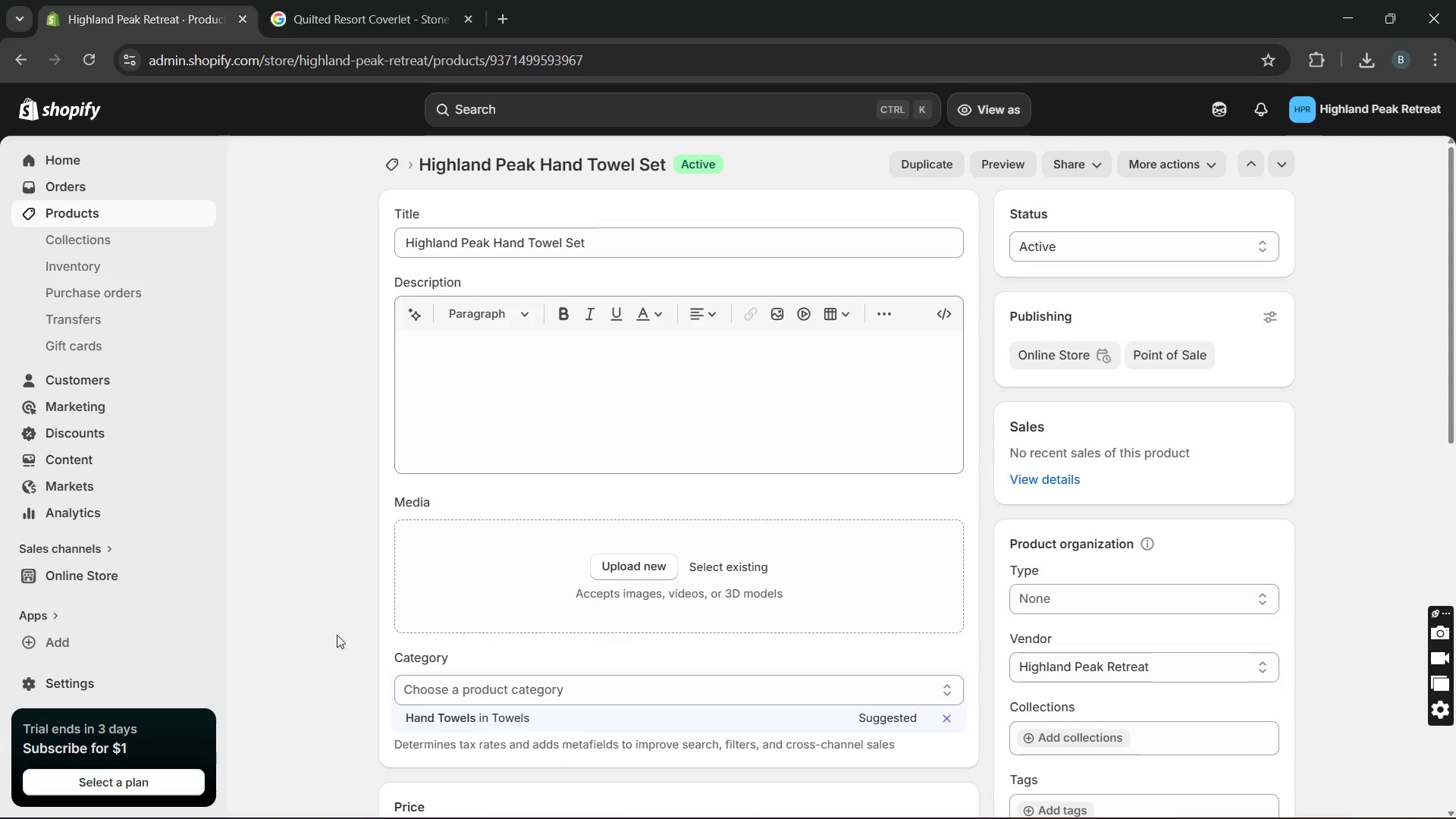 
left_click([460, 410])
 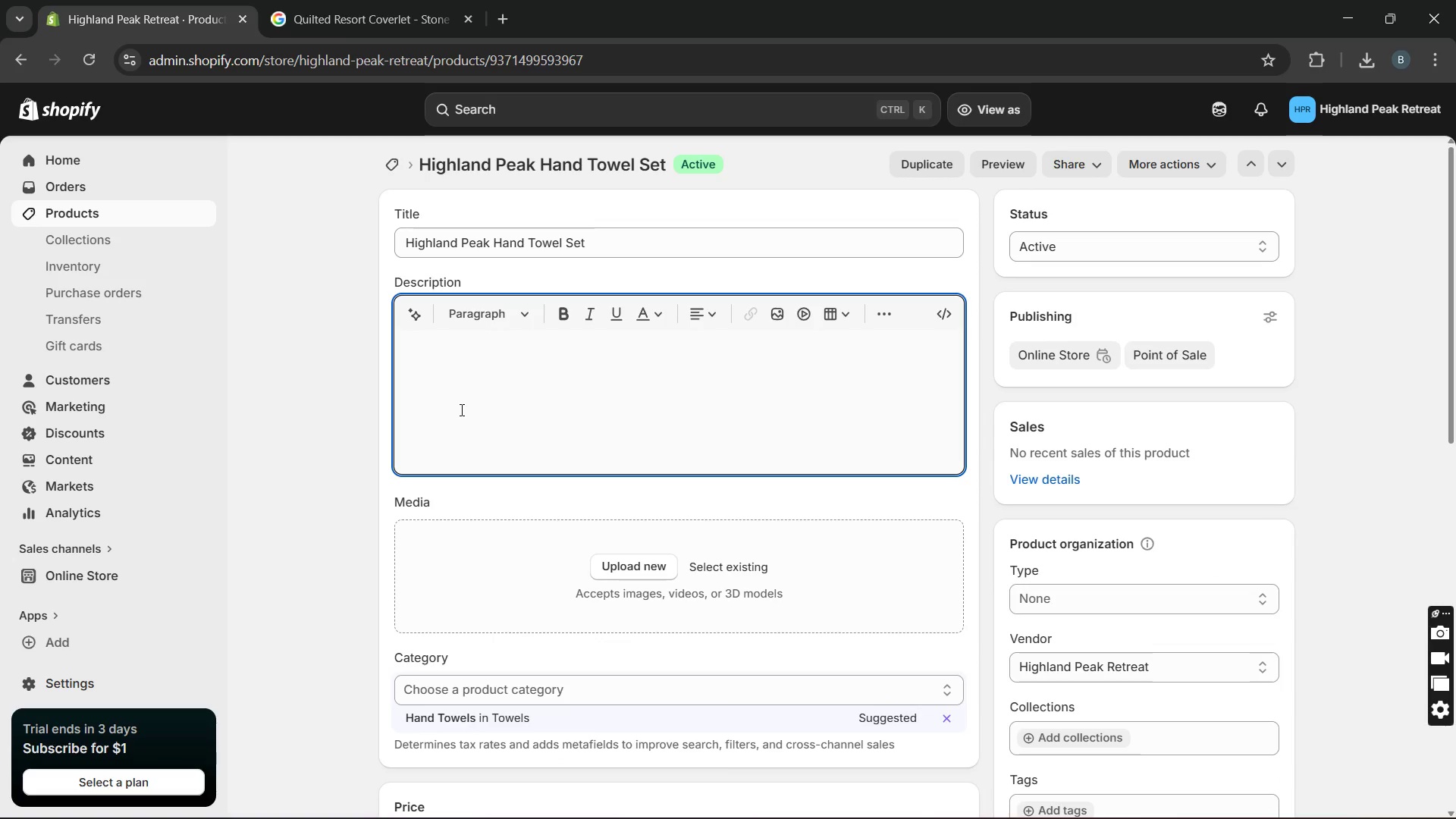 
type(Gentle on the skin and highly absorbrnt)
 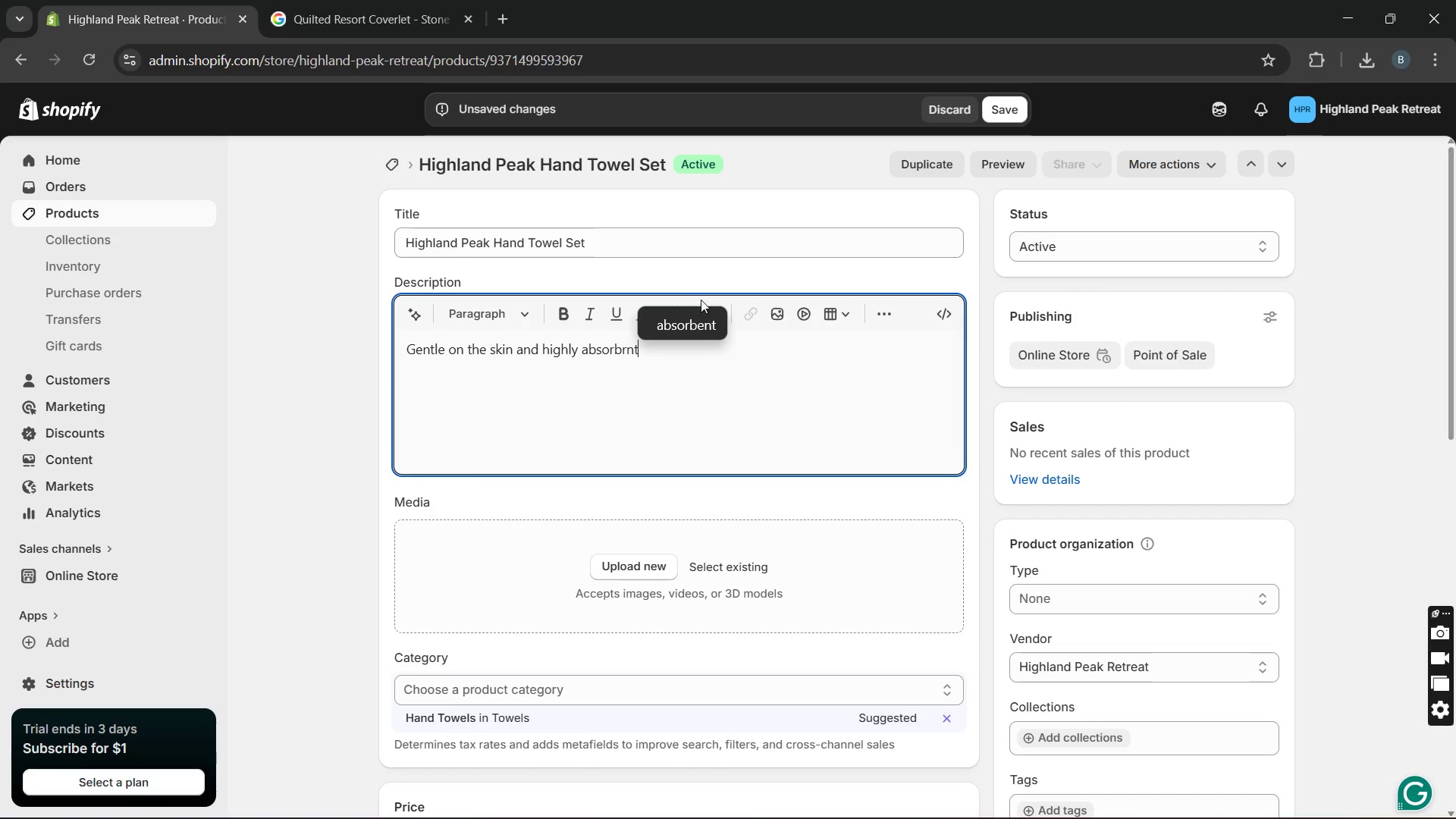 
left_click([690, 322])
 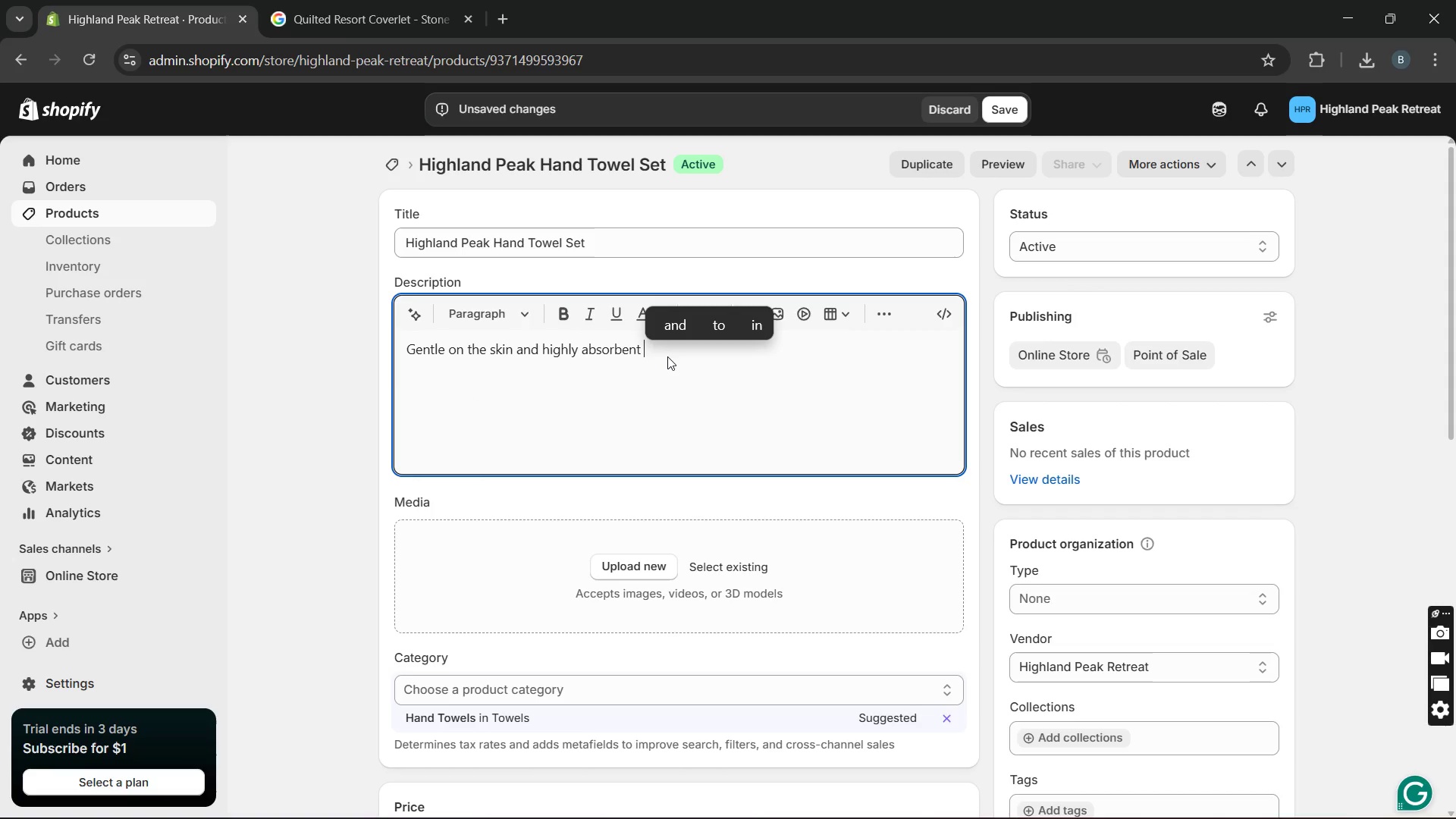 
key(Backspace)
type(, these face )
 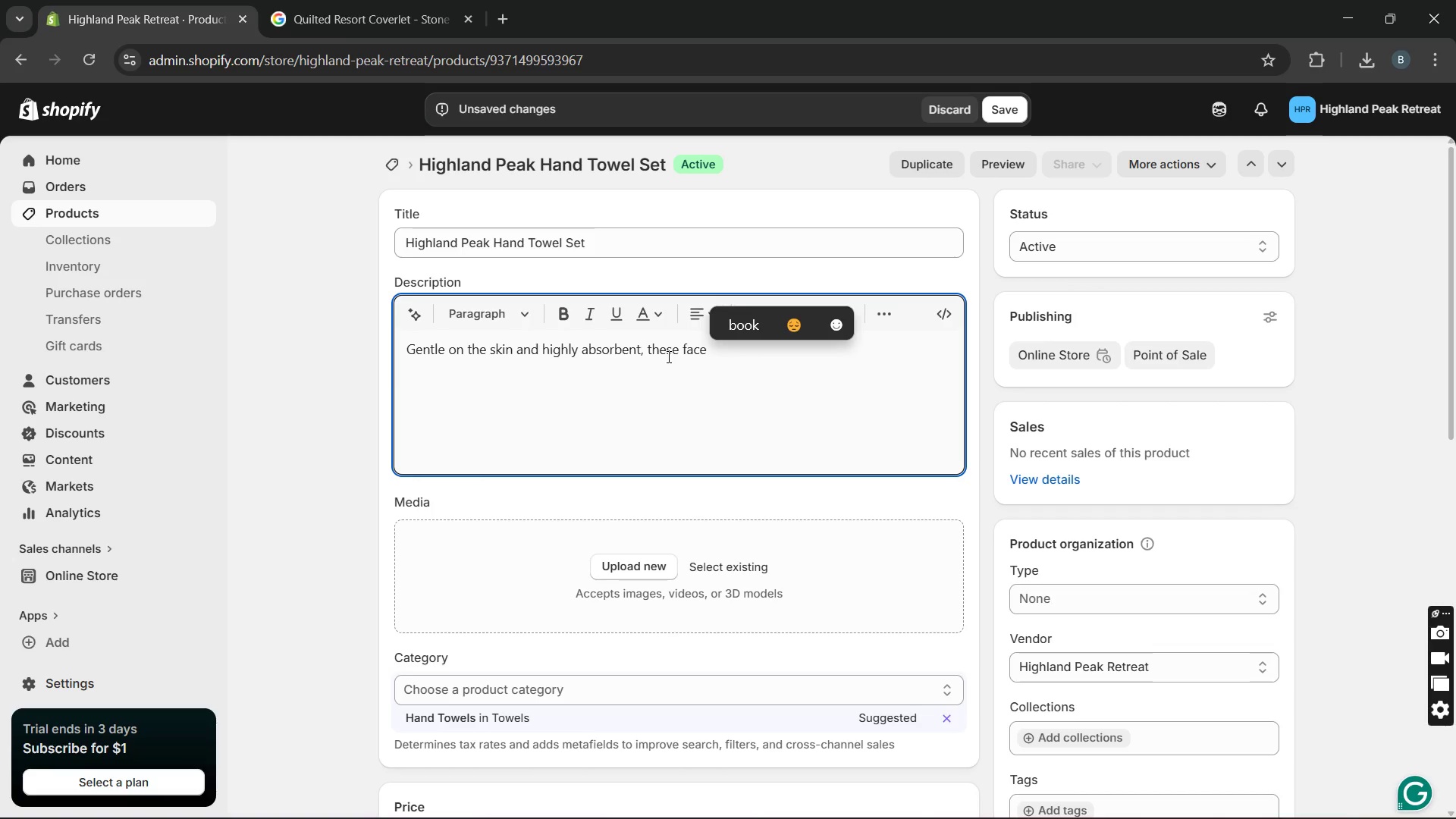 
hold_key(key=Backspace, duration=1.5)
 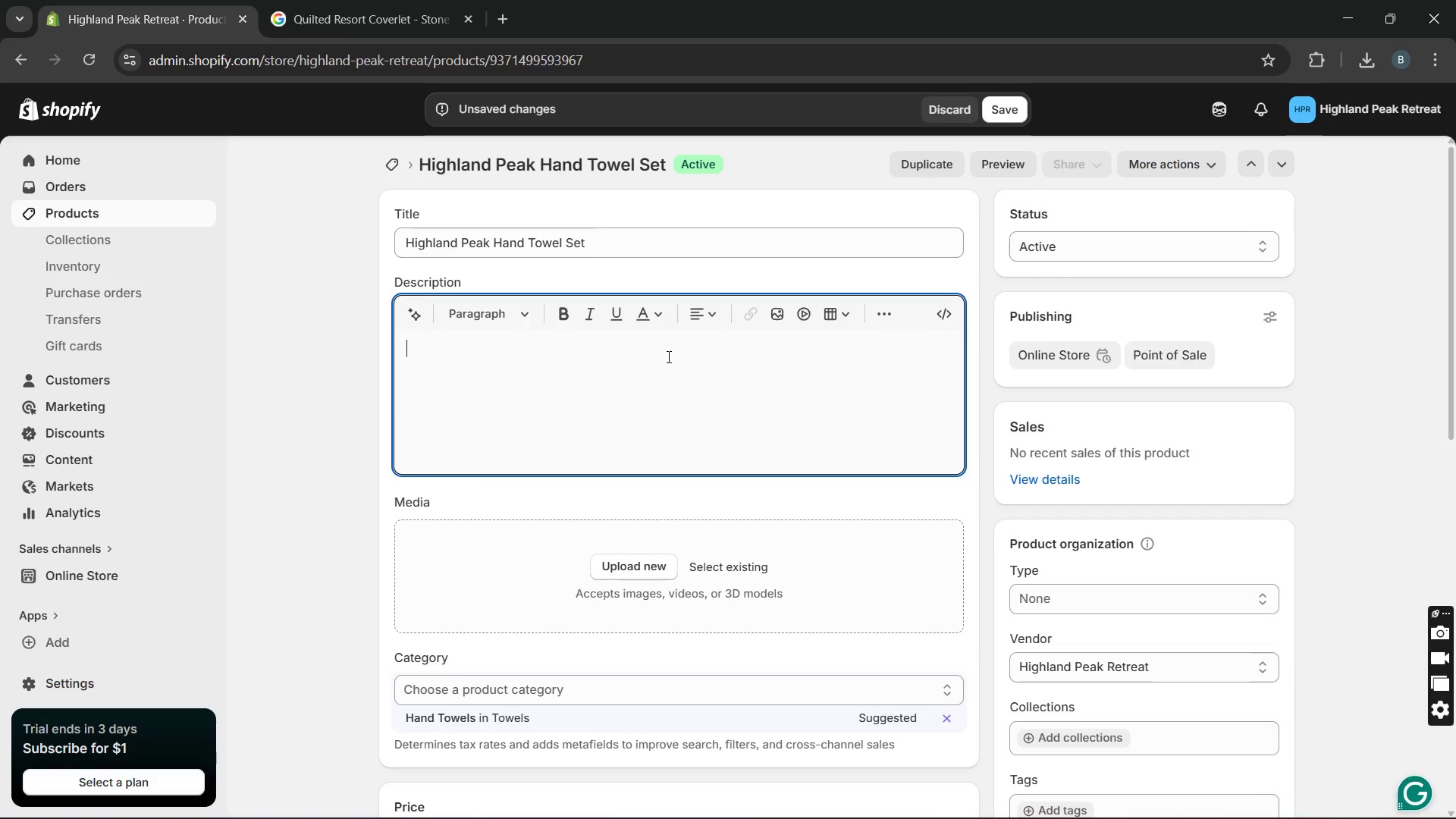 
hold_key(key=Backspace, duration=0.73)
 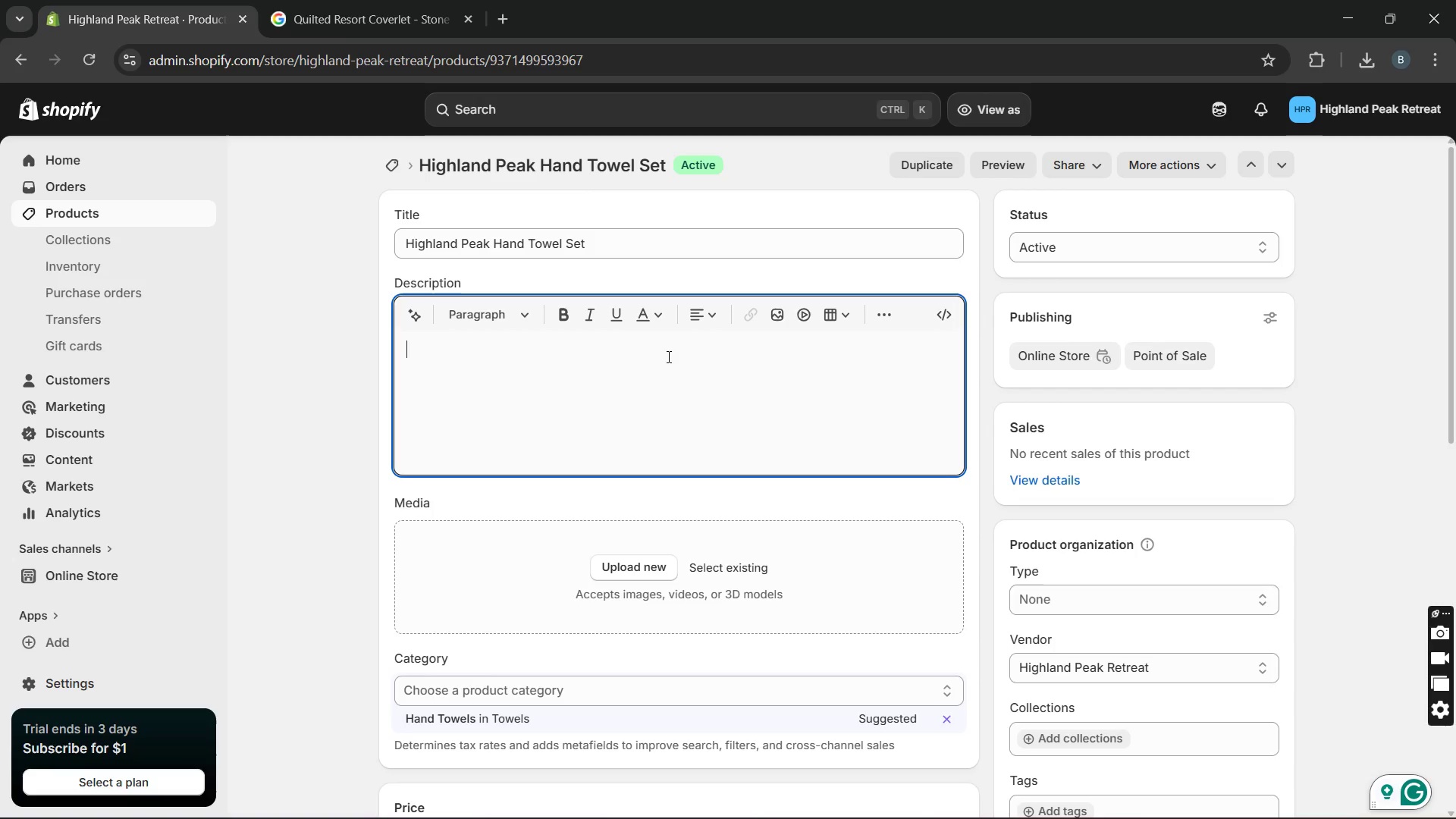 
type(These hand towels offer the same plush feel as a)
key(Backspace)
type(high end resorts. soft )
key(Backspace)
type(, durable, and highly absourbent )
key(Backspace)
type(, they elevate eveyday rotines effortlessly )
key(Backspace)
type(. Perfect for bathrooms that aim to feel clean and curated.)
 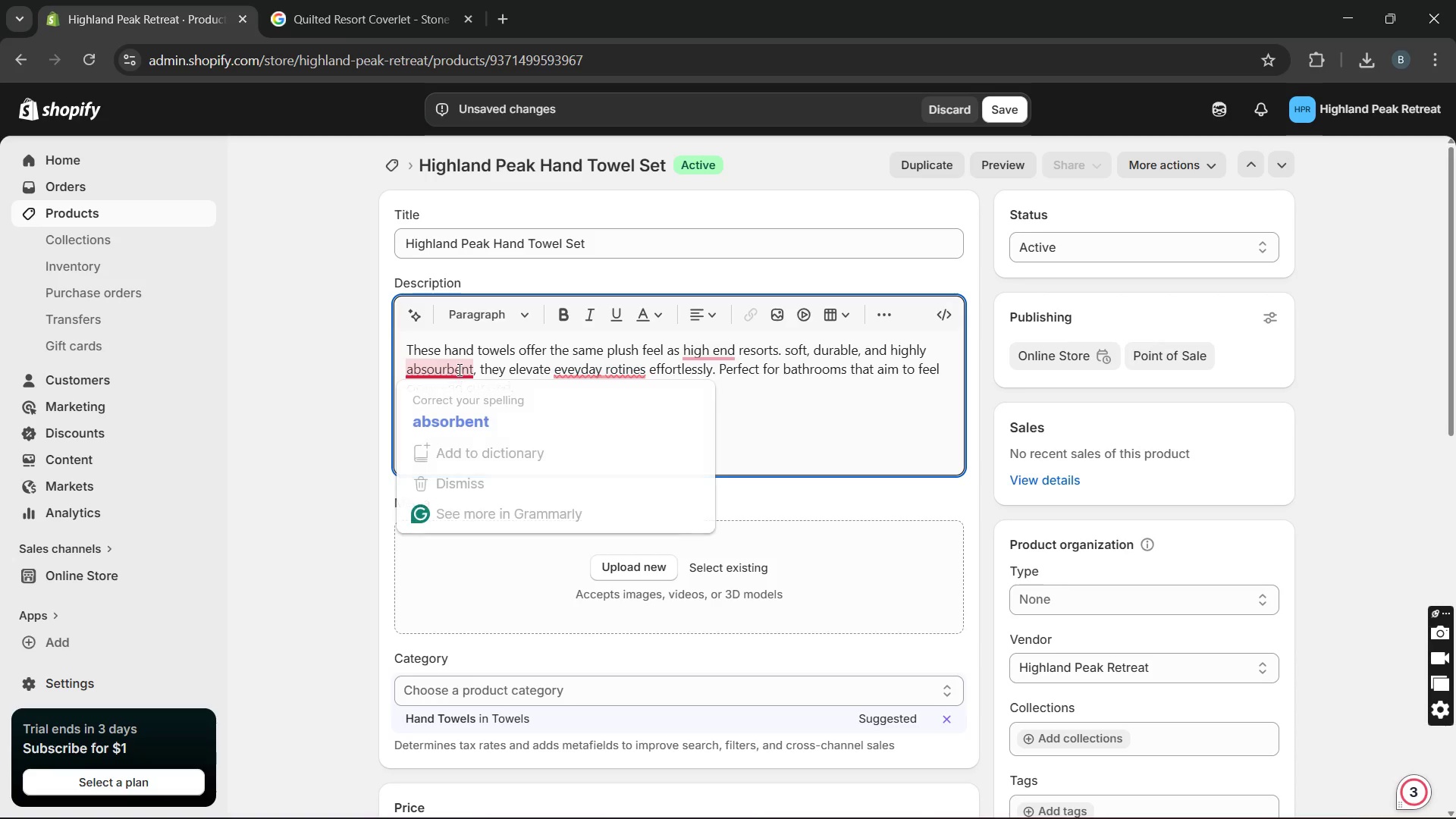 
left_click([457, 410])
 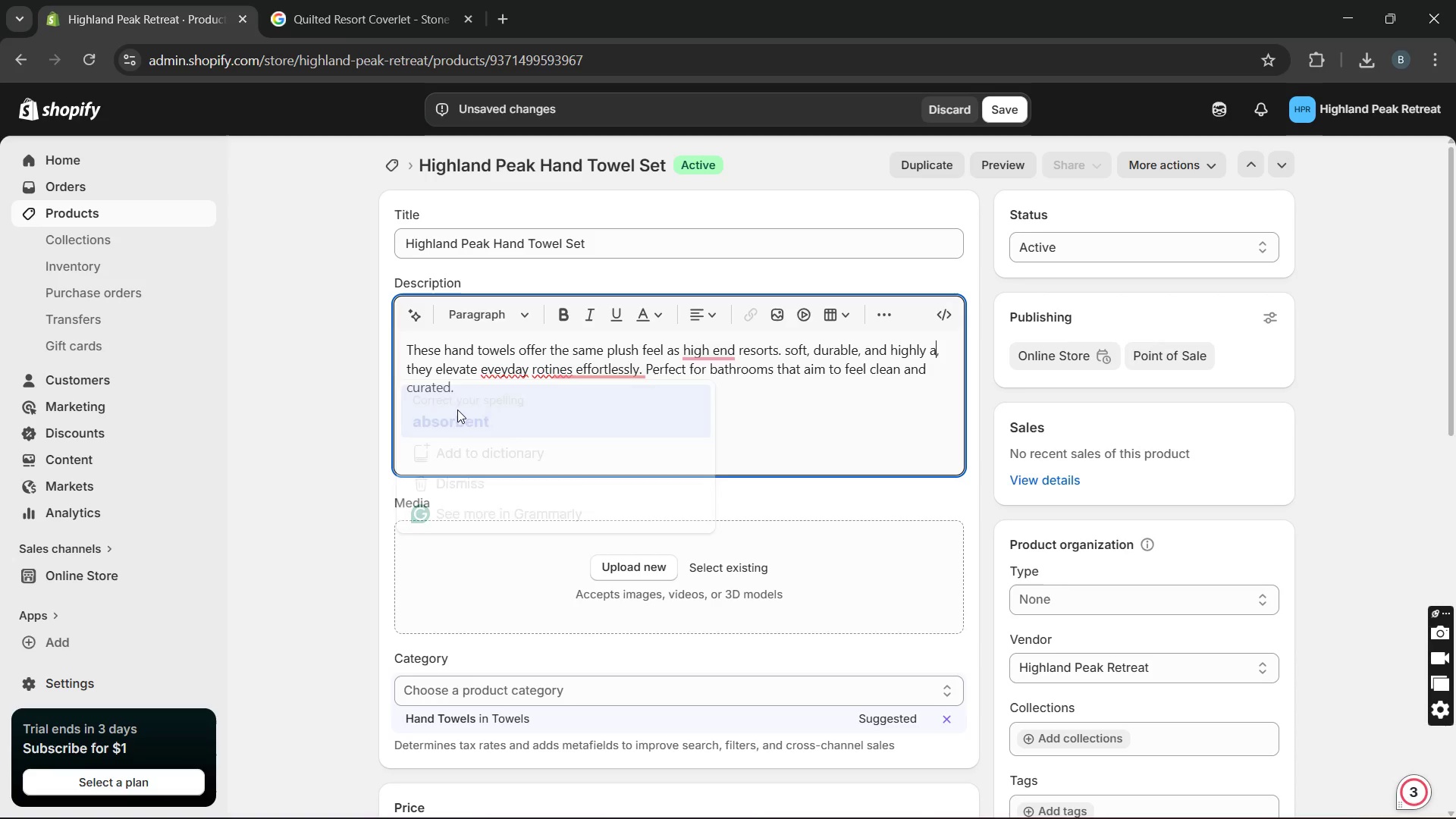 
key(Unknown)
 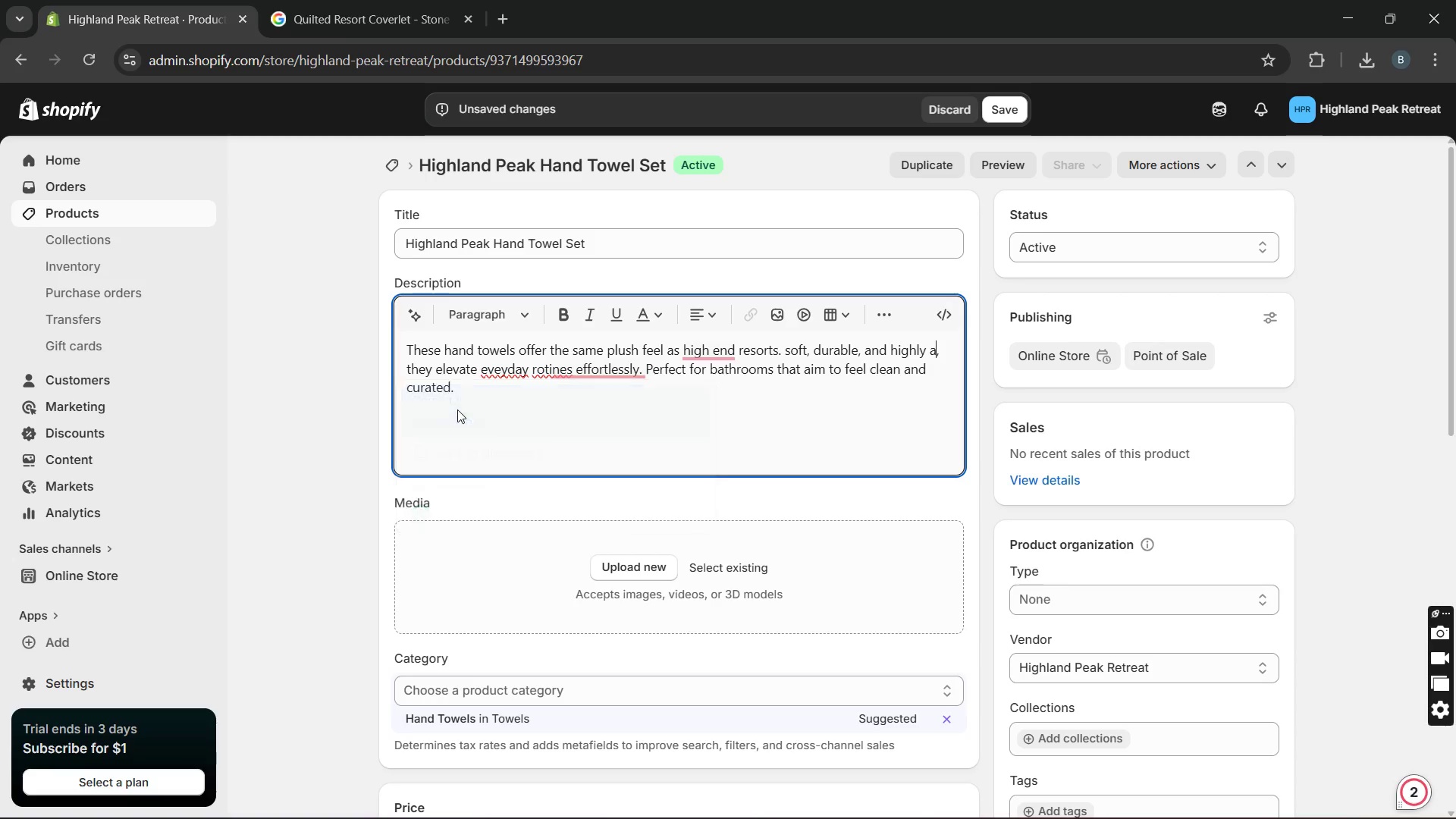 
key(Unknown)
 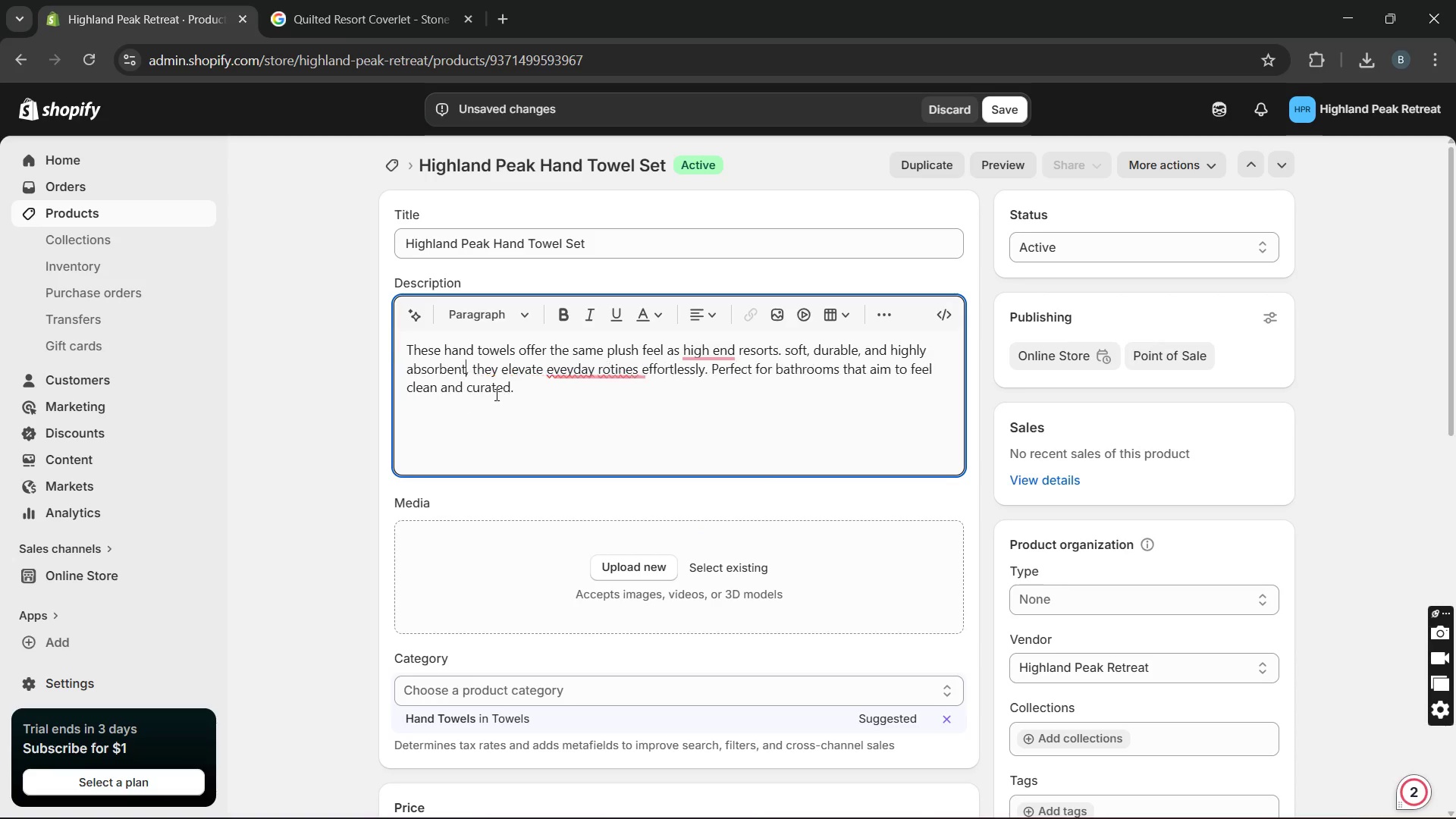 
key(Unknown)
 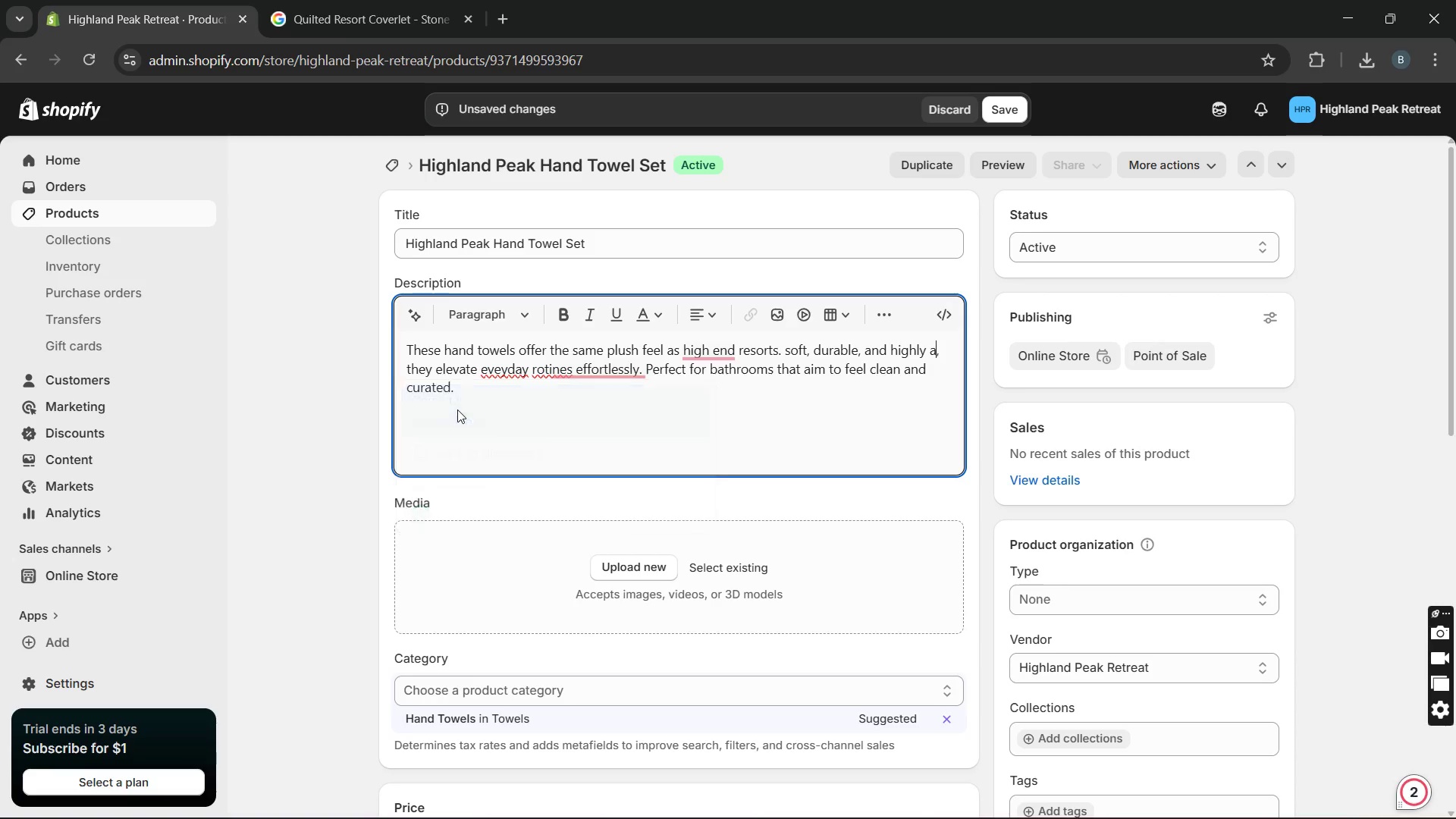 
key(Unknown)
 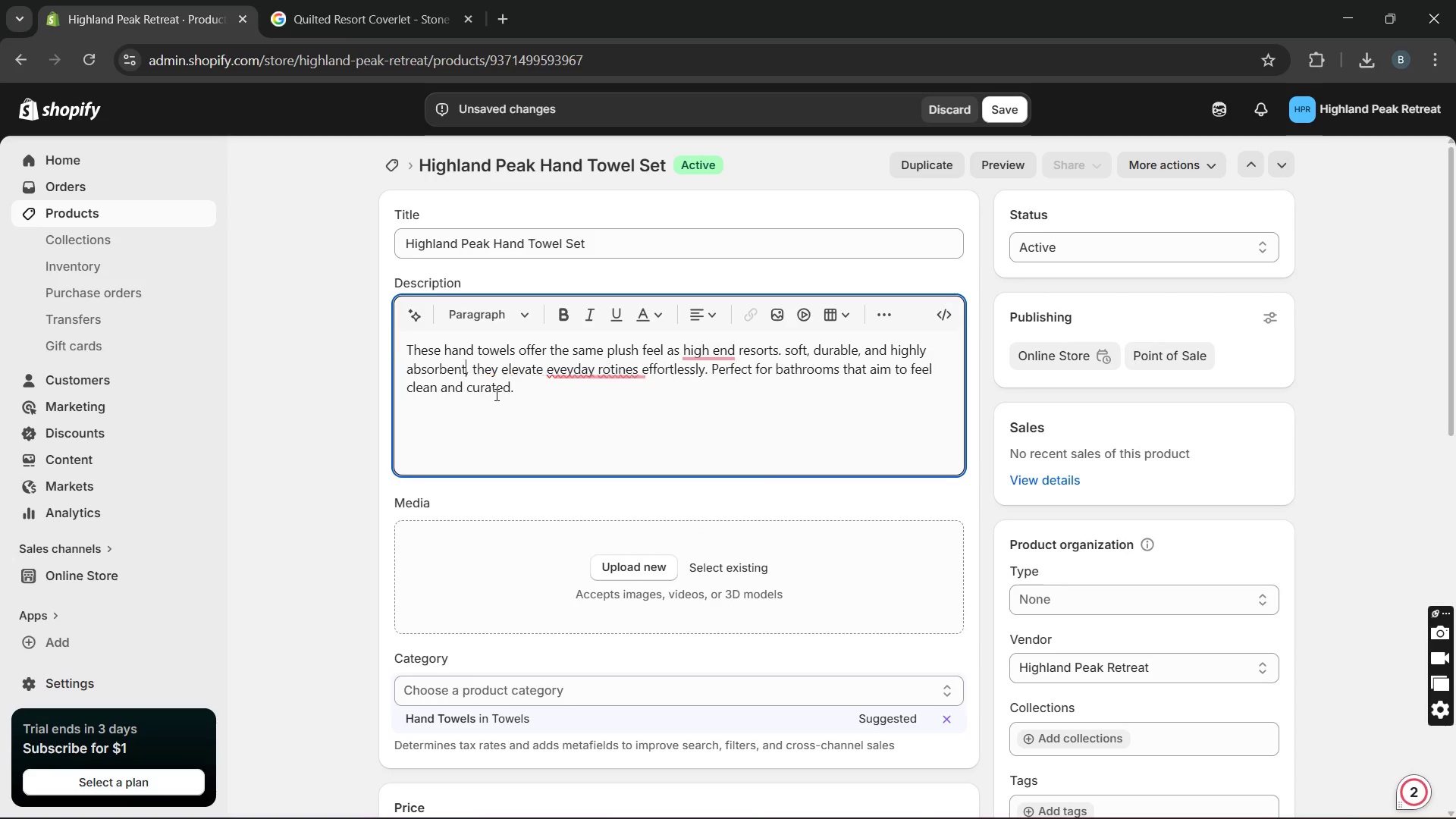 
key(Unknown)
 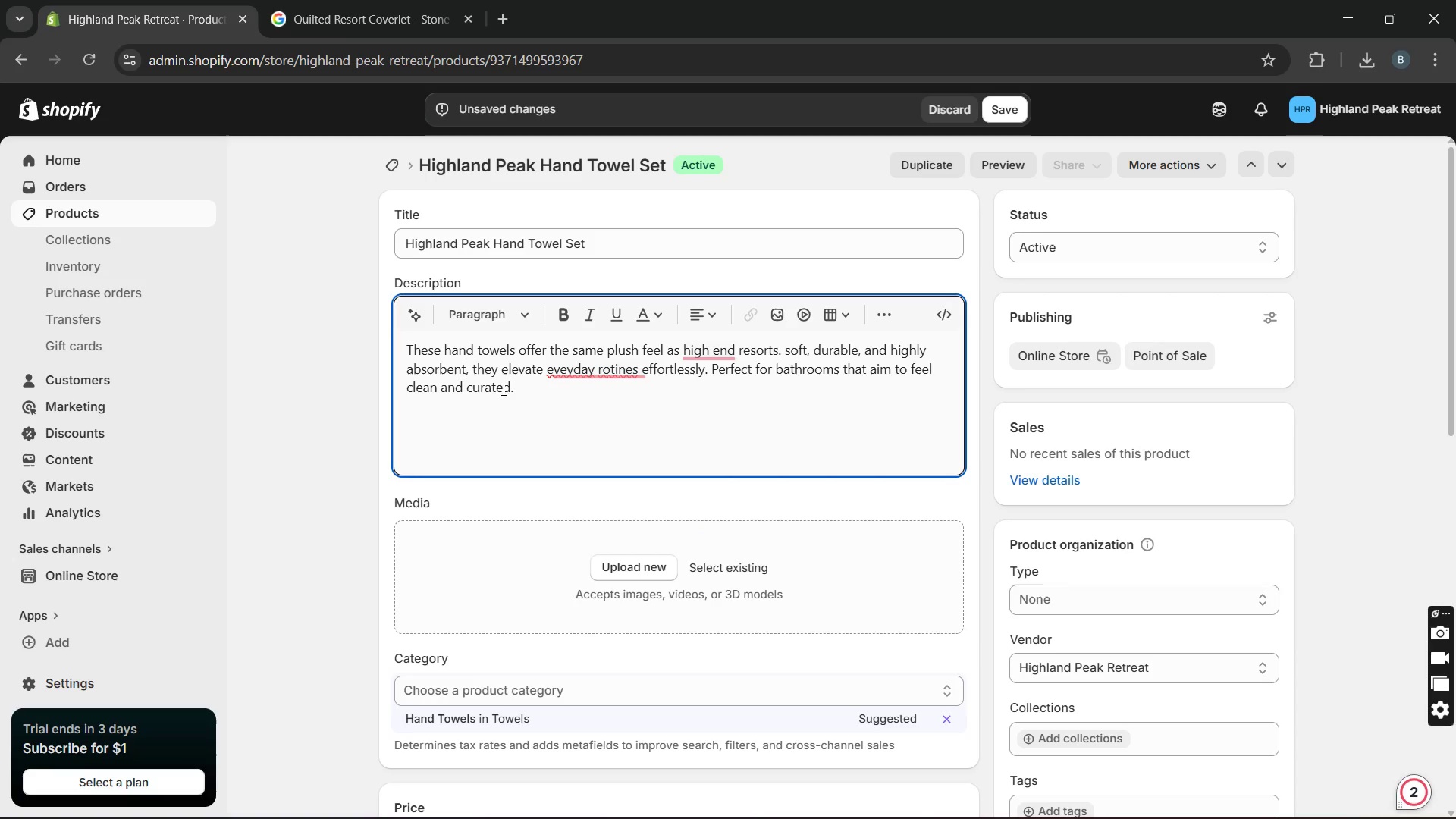 
key(Unknown)
 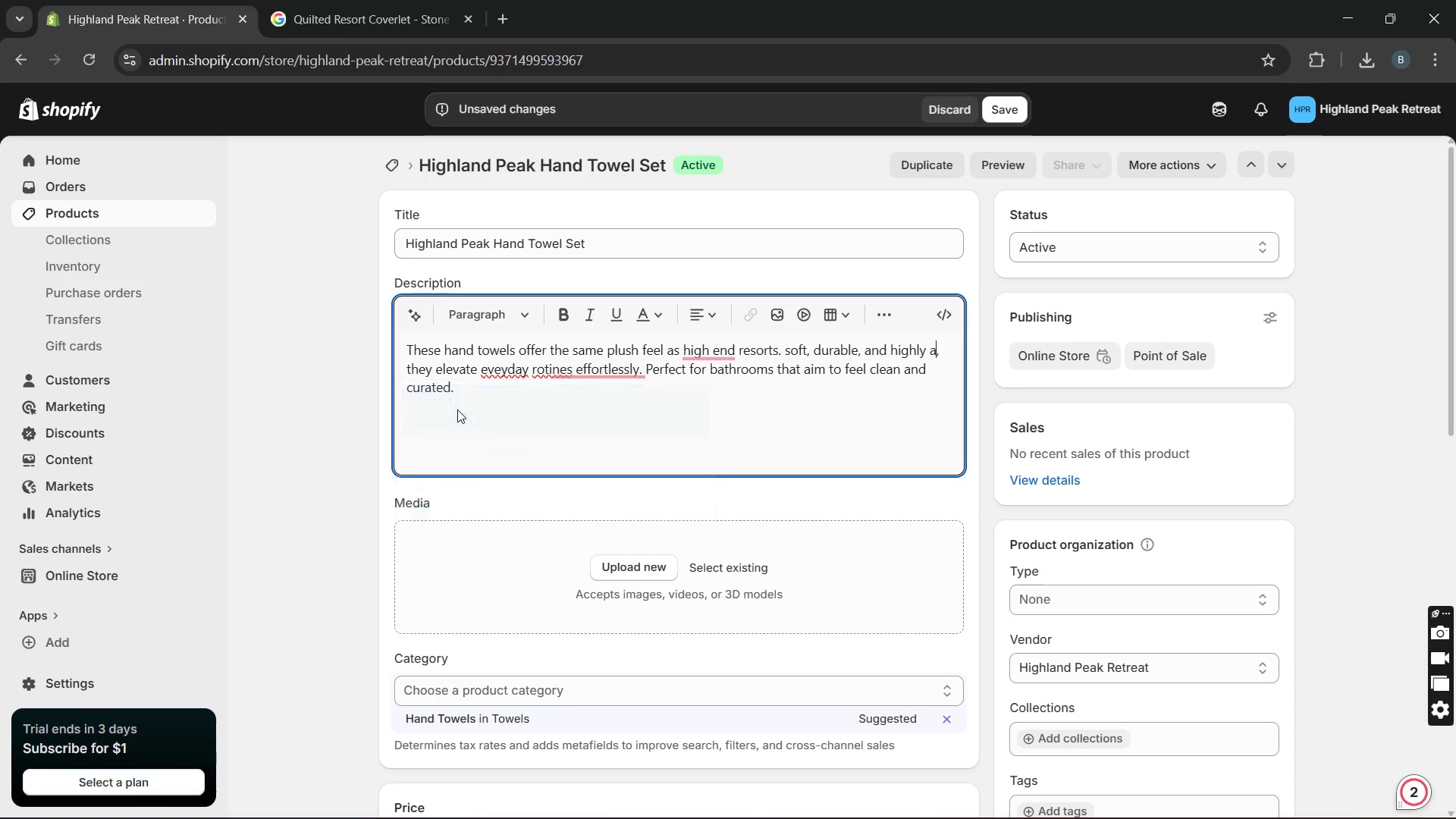 
key(Unknown)
 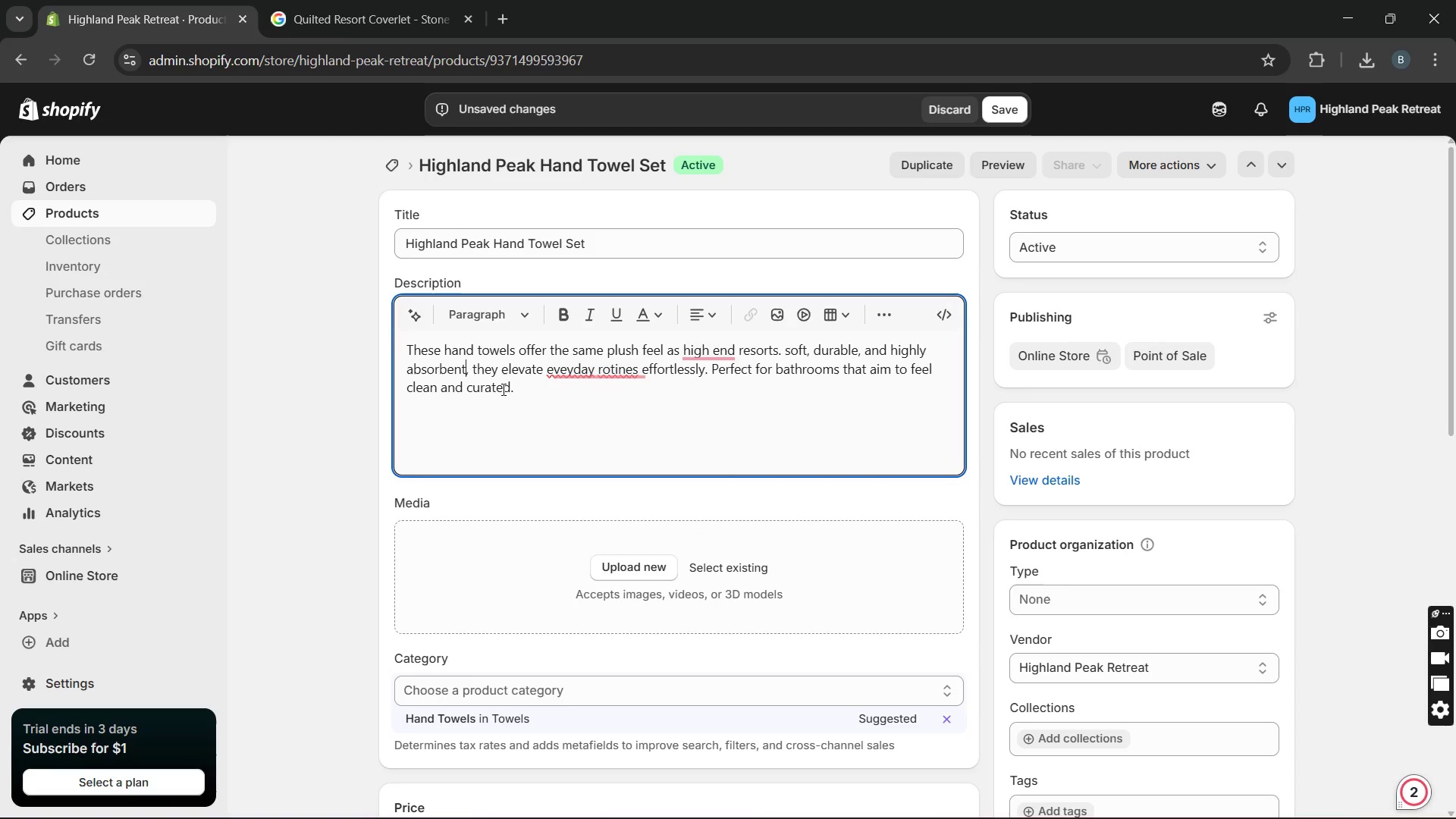 
hold_key(key=Unknown, duration=7.64)
 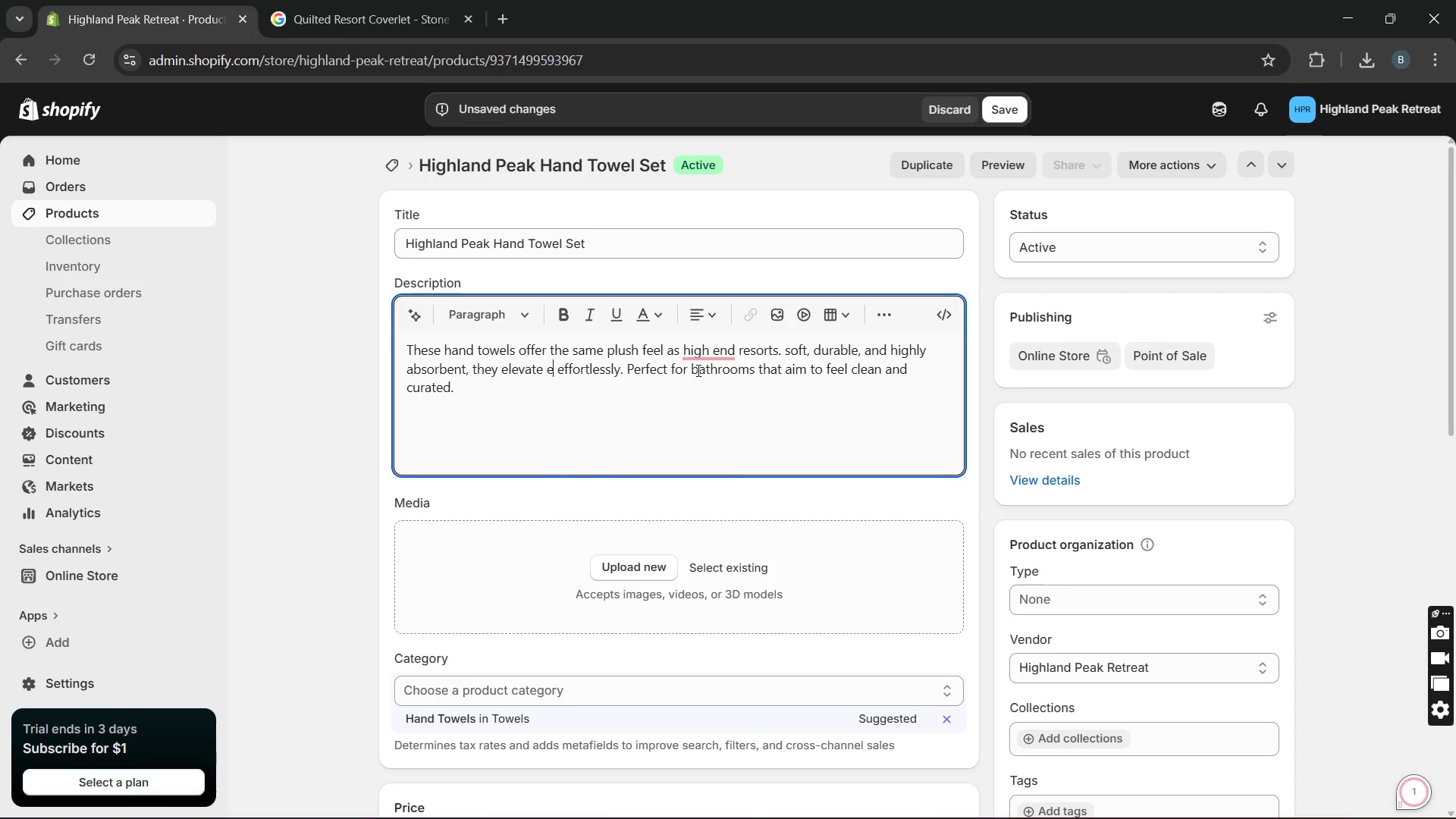 
left_click([708, 385])
 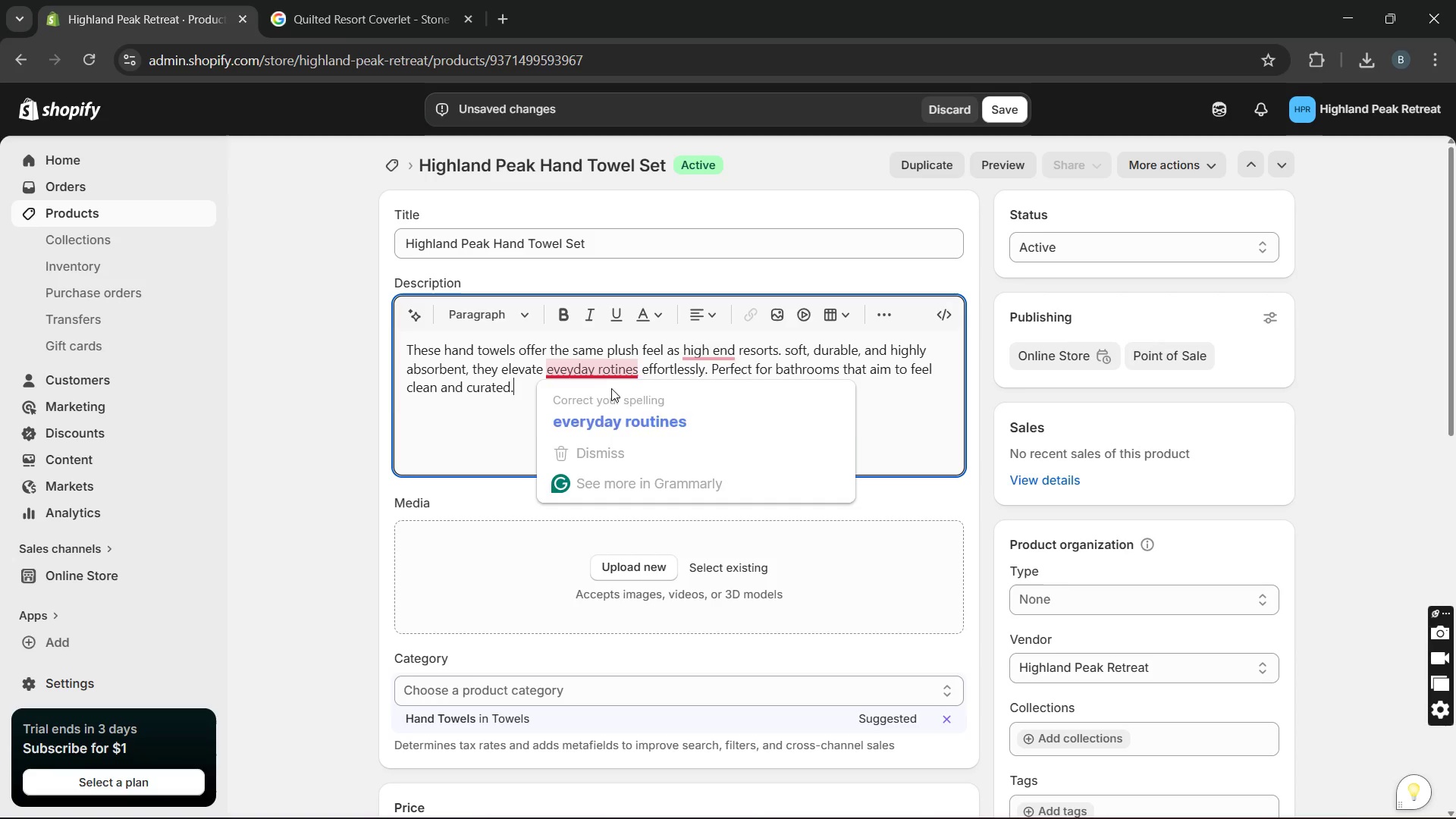 
left_click([610, 402])
 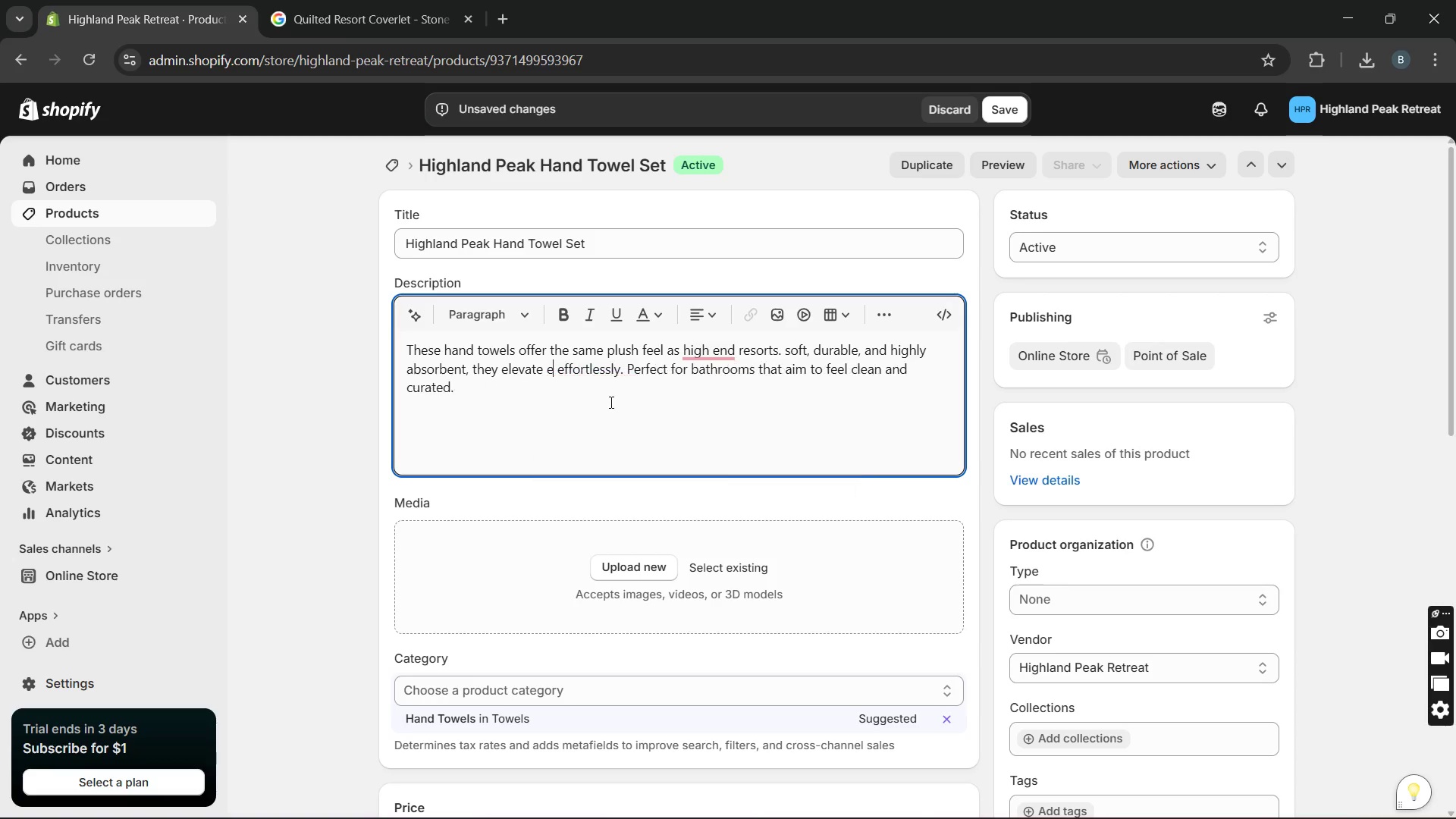 
key(Unknown)
 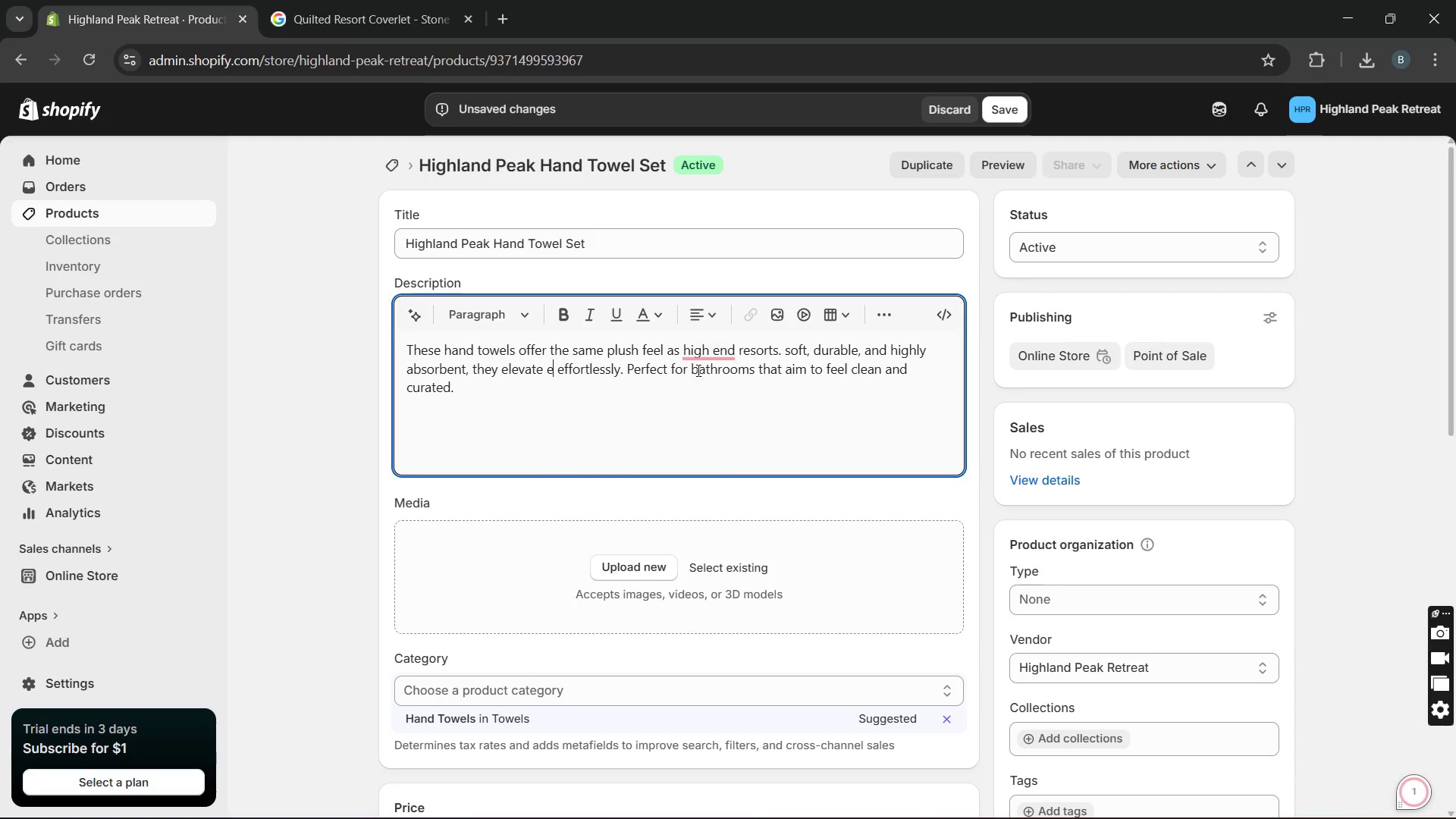 
key(Unknown)
 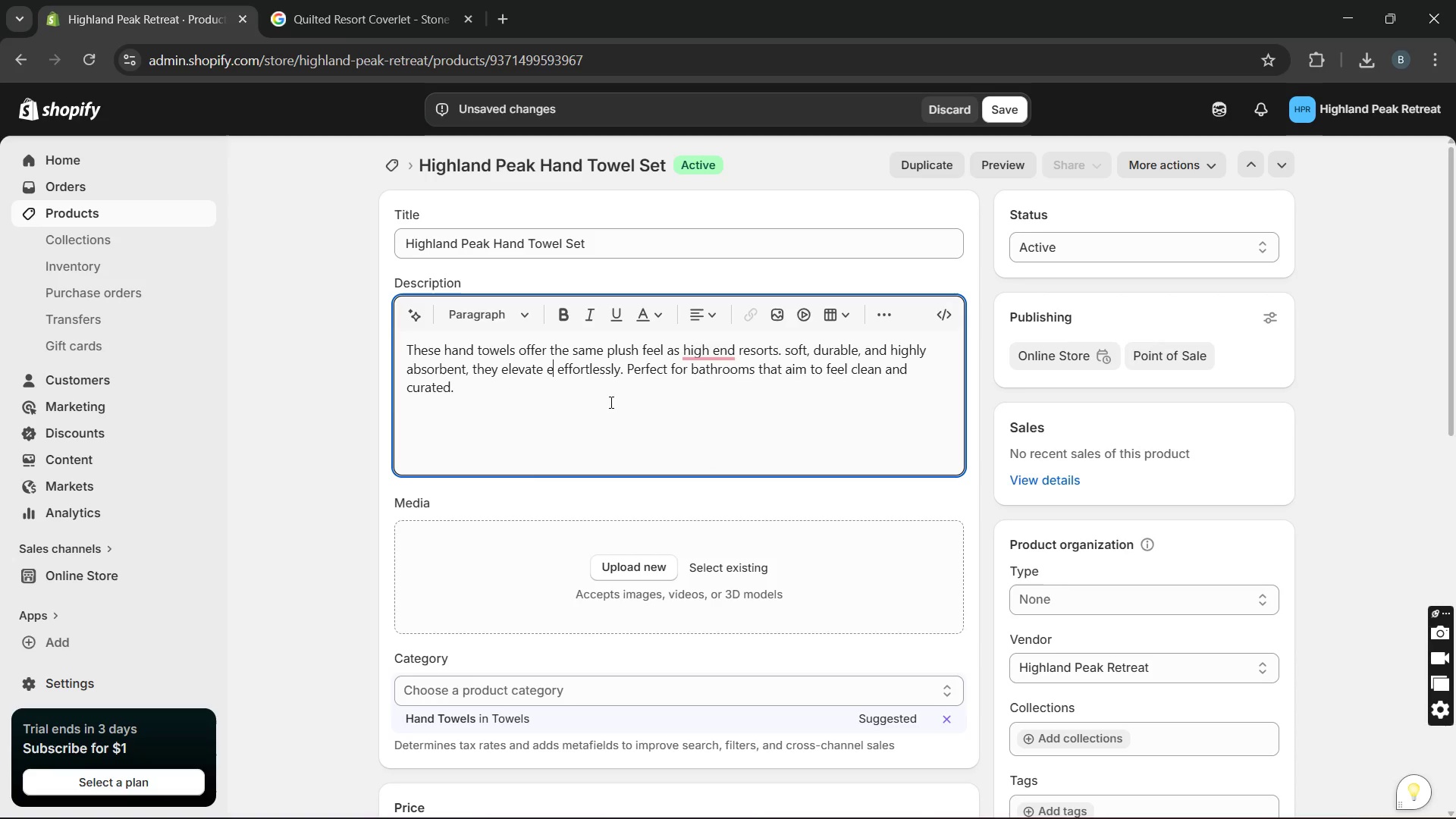 
key(Unknown)
 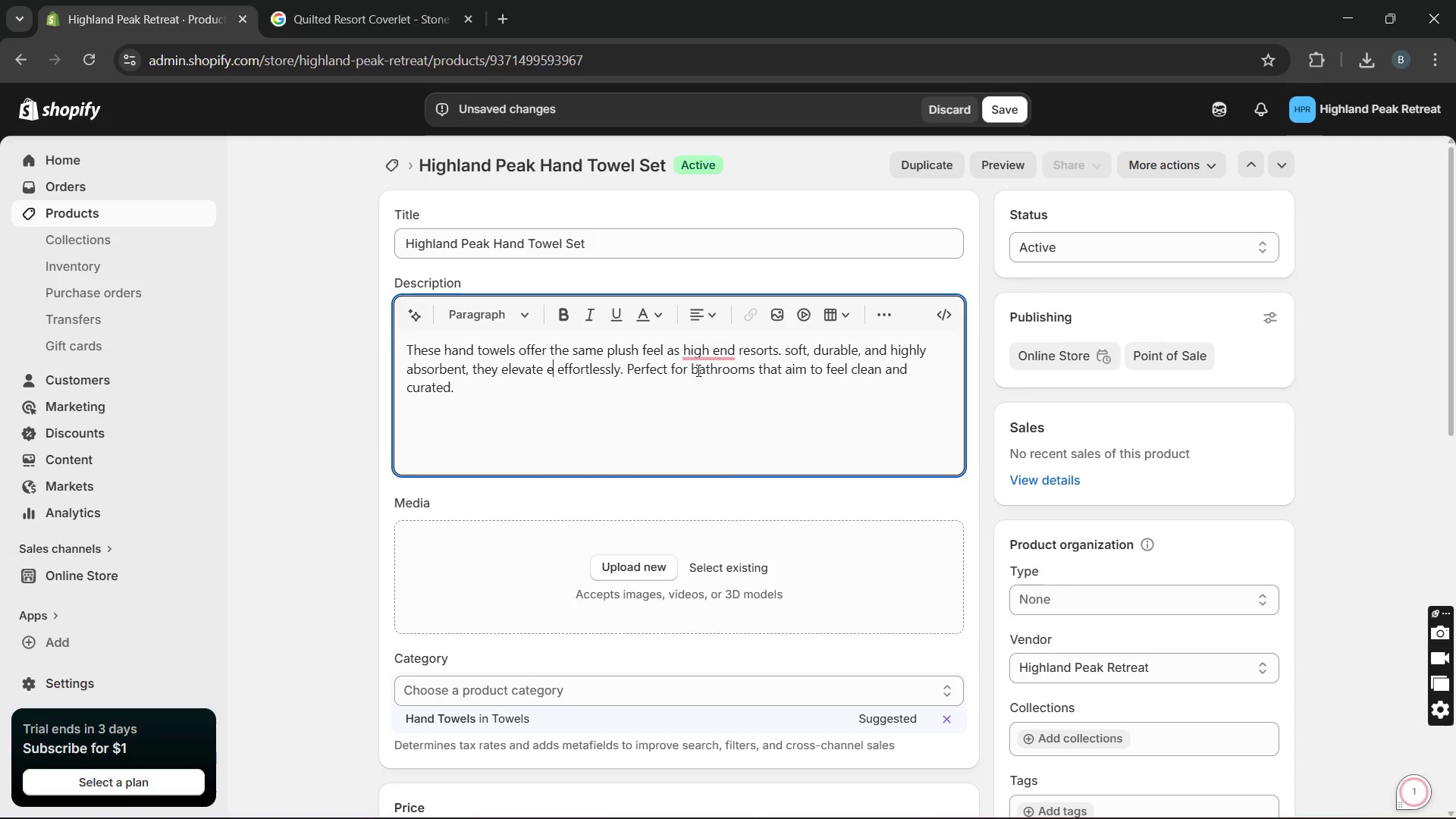 
key(Unknown)
 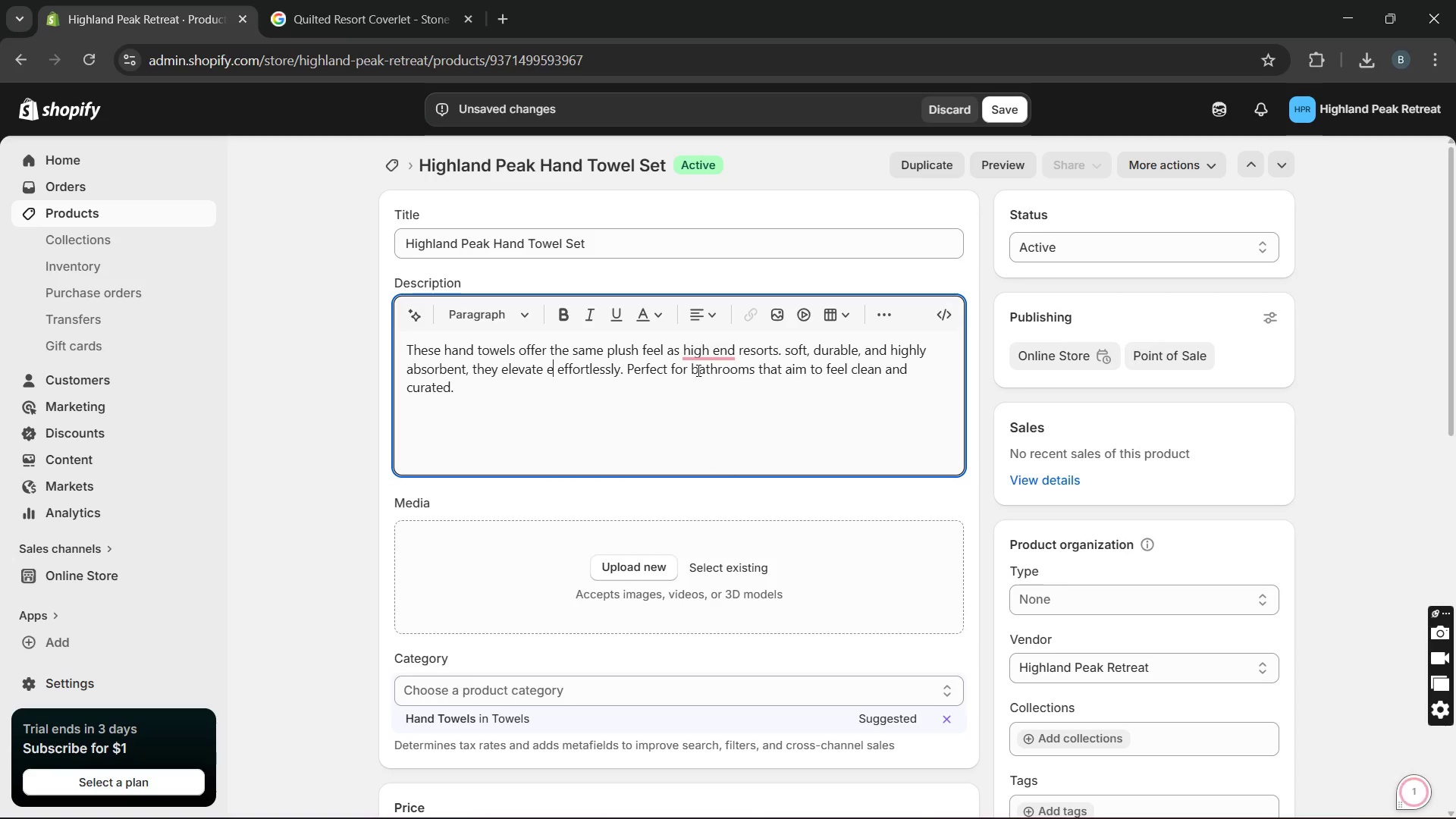 
key(Unknown)
 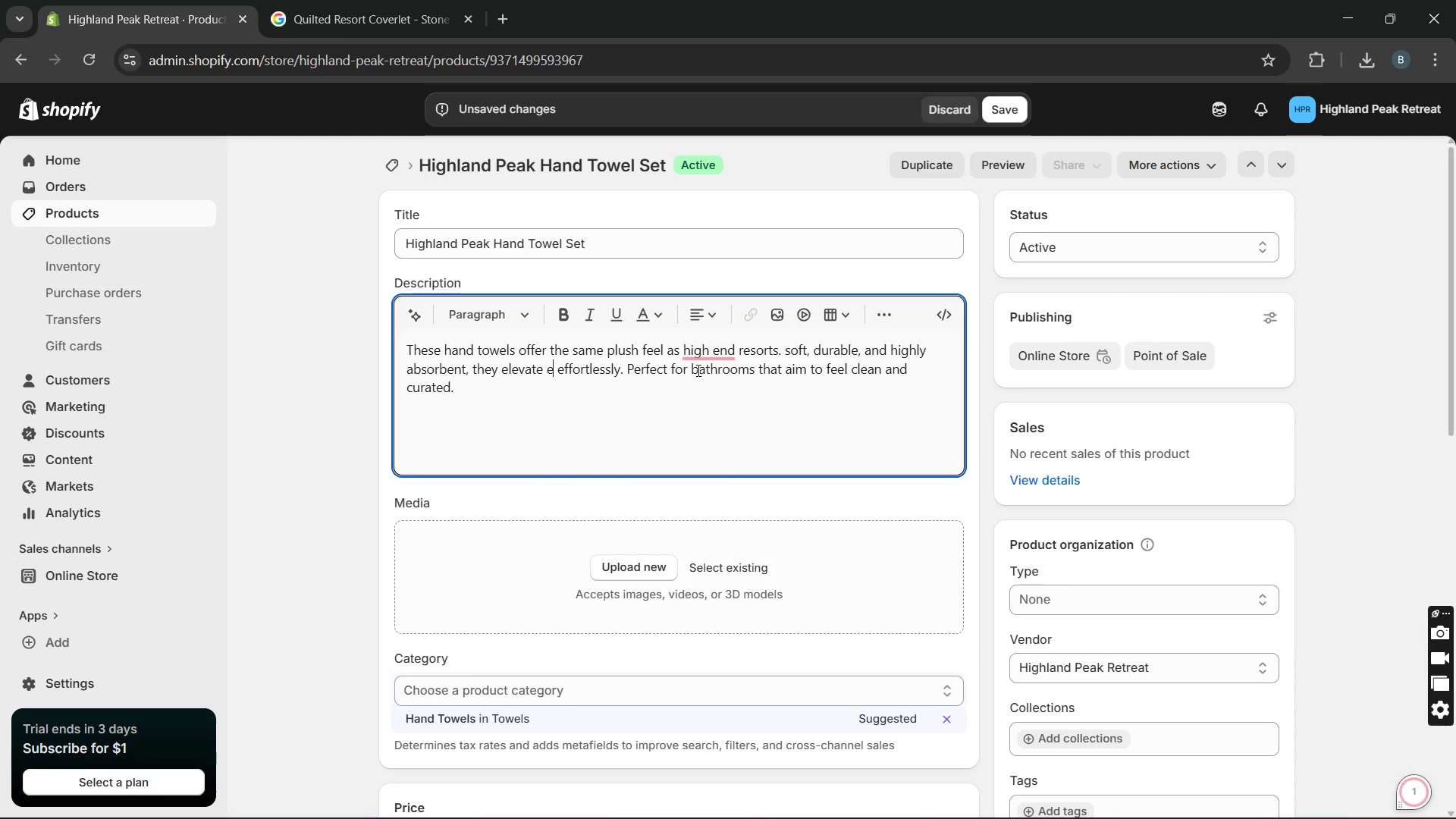 
key(Unknown)
 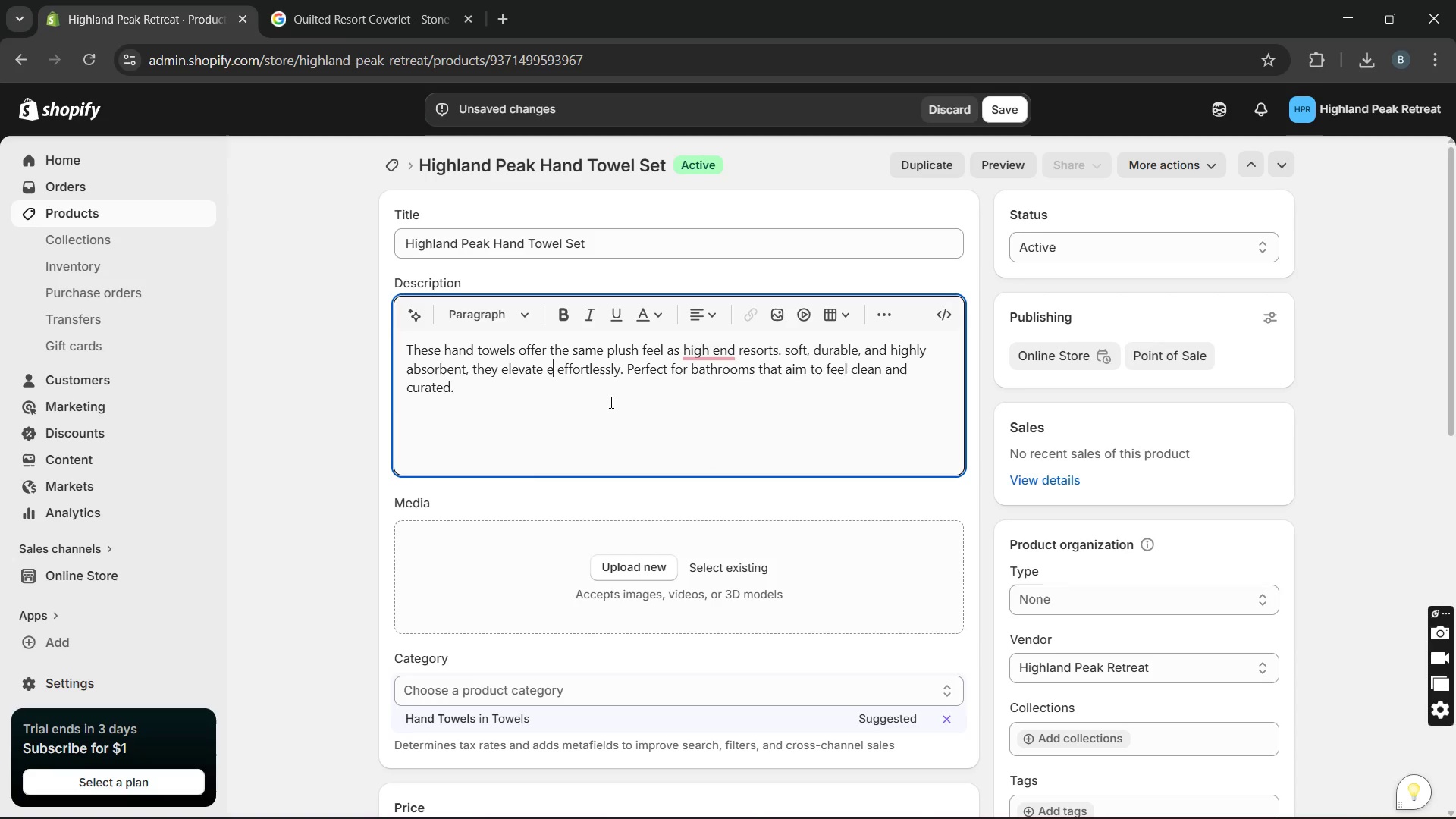 
key(Unknown)
 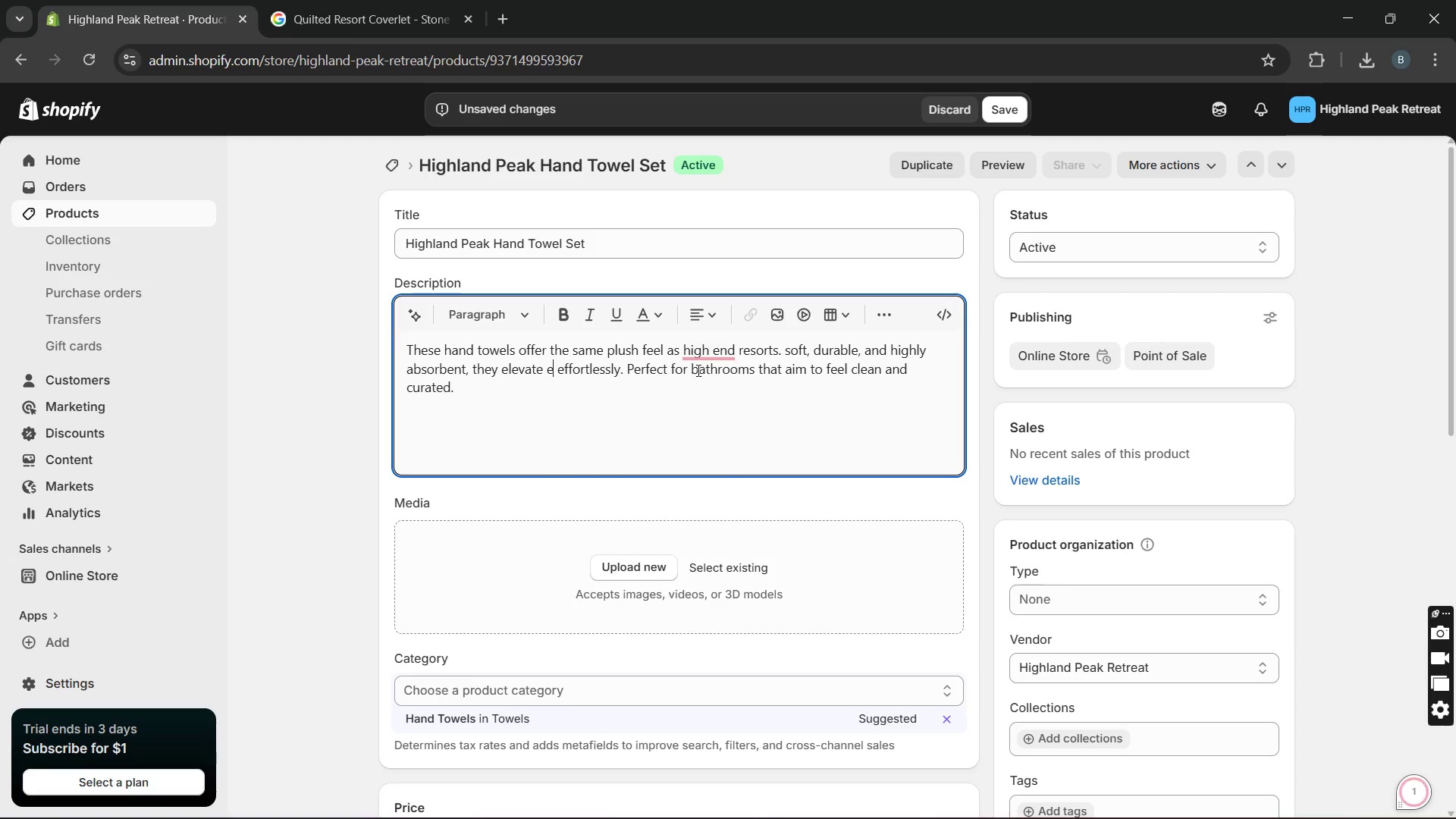 
key(Unknown)
 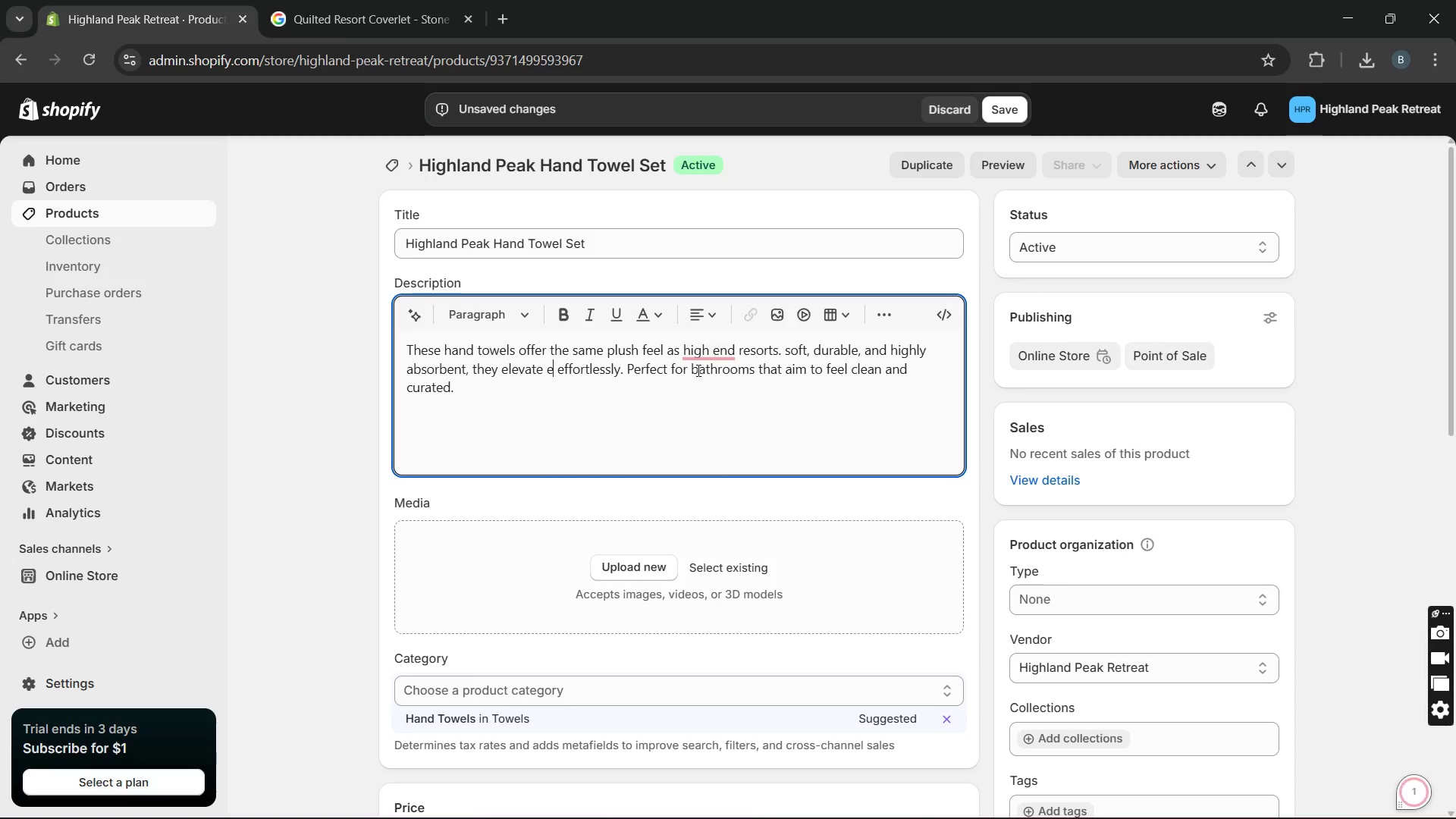 
key(Unknown)
 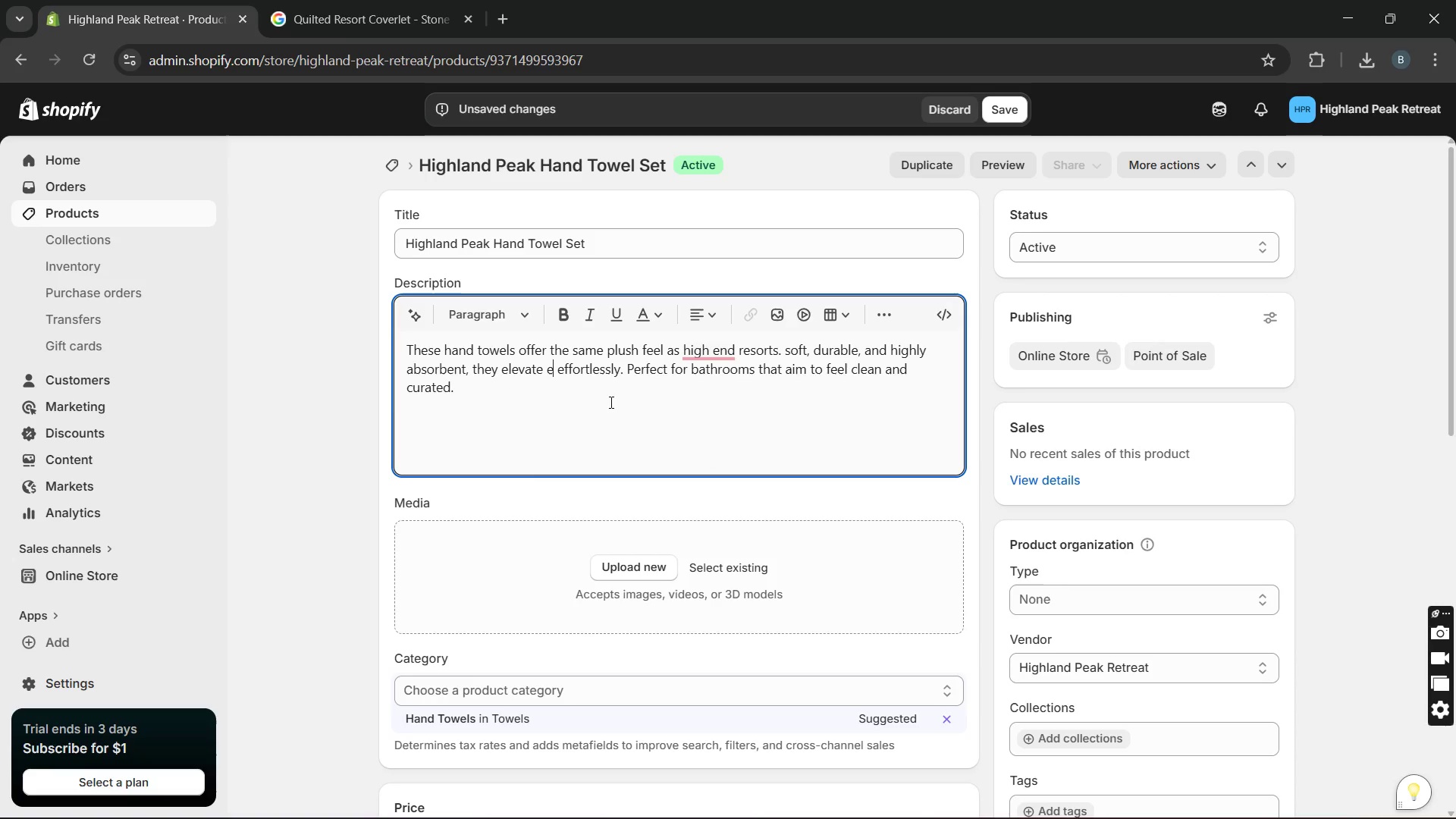 
key(Unknown)
 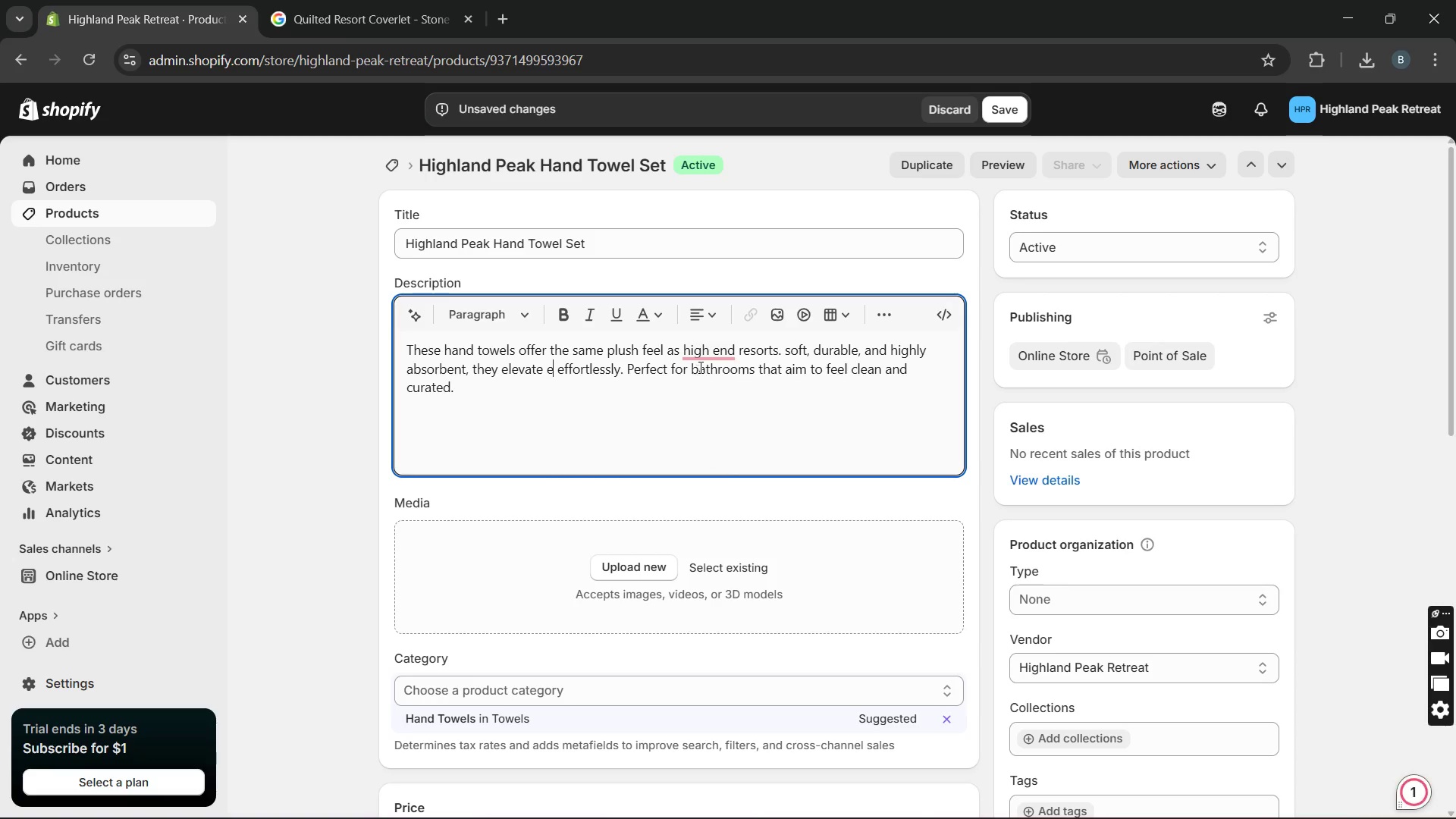 
key(Unknown)
 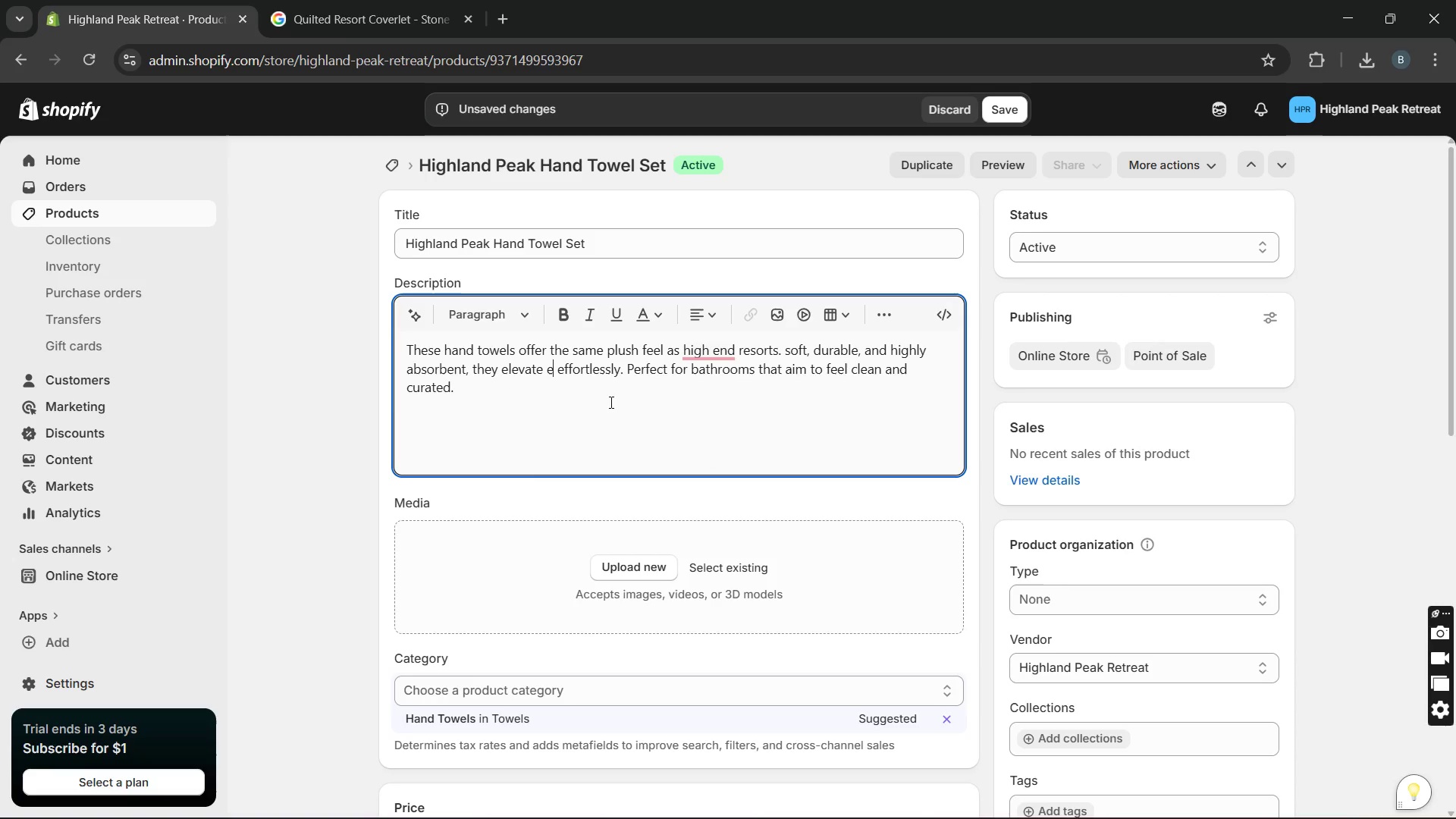 
key(Unknown)
 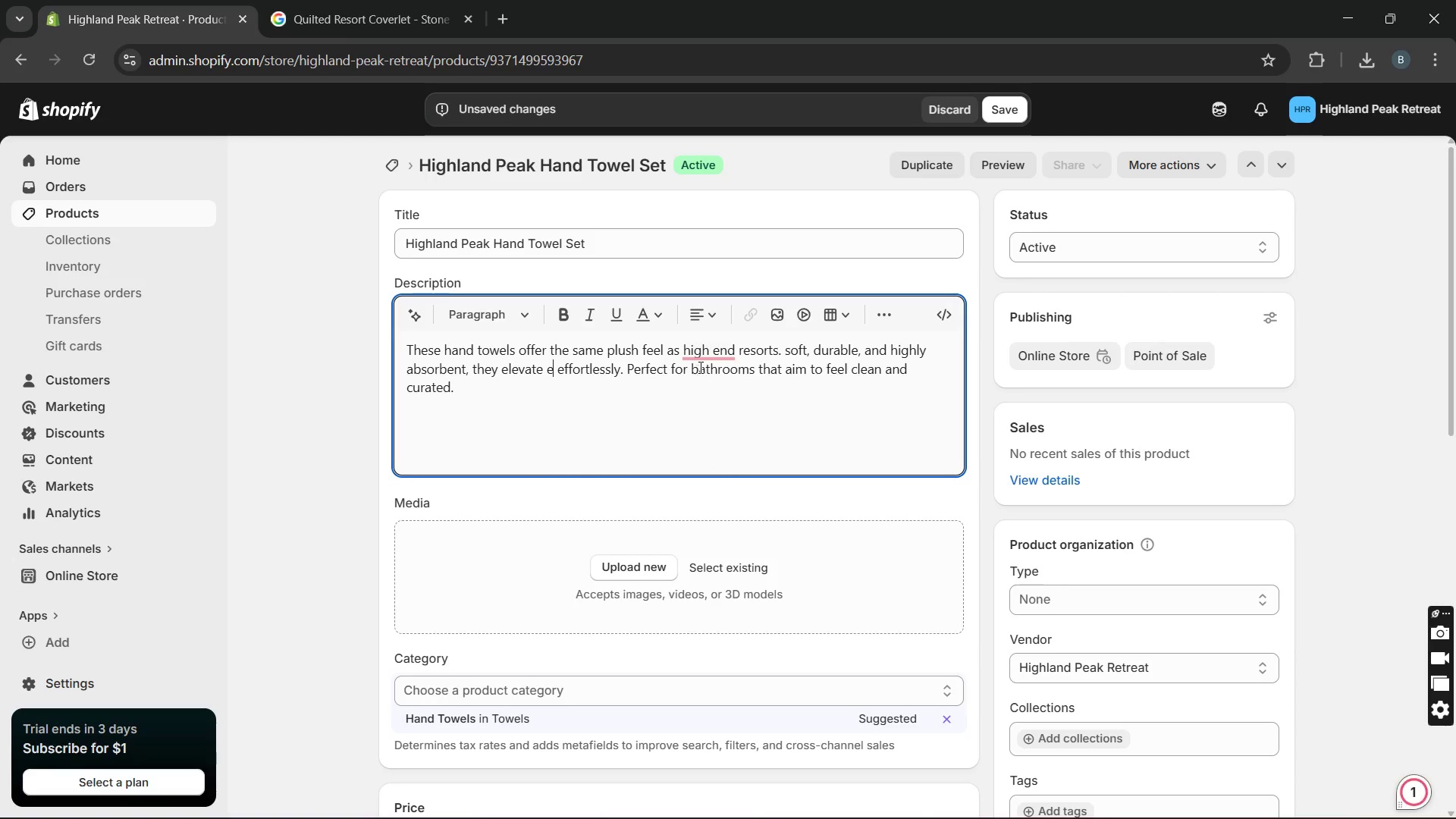 
key(Unknown)
 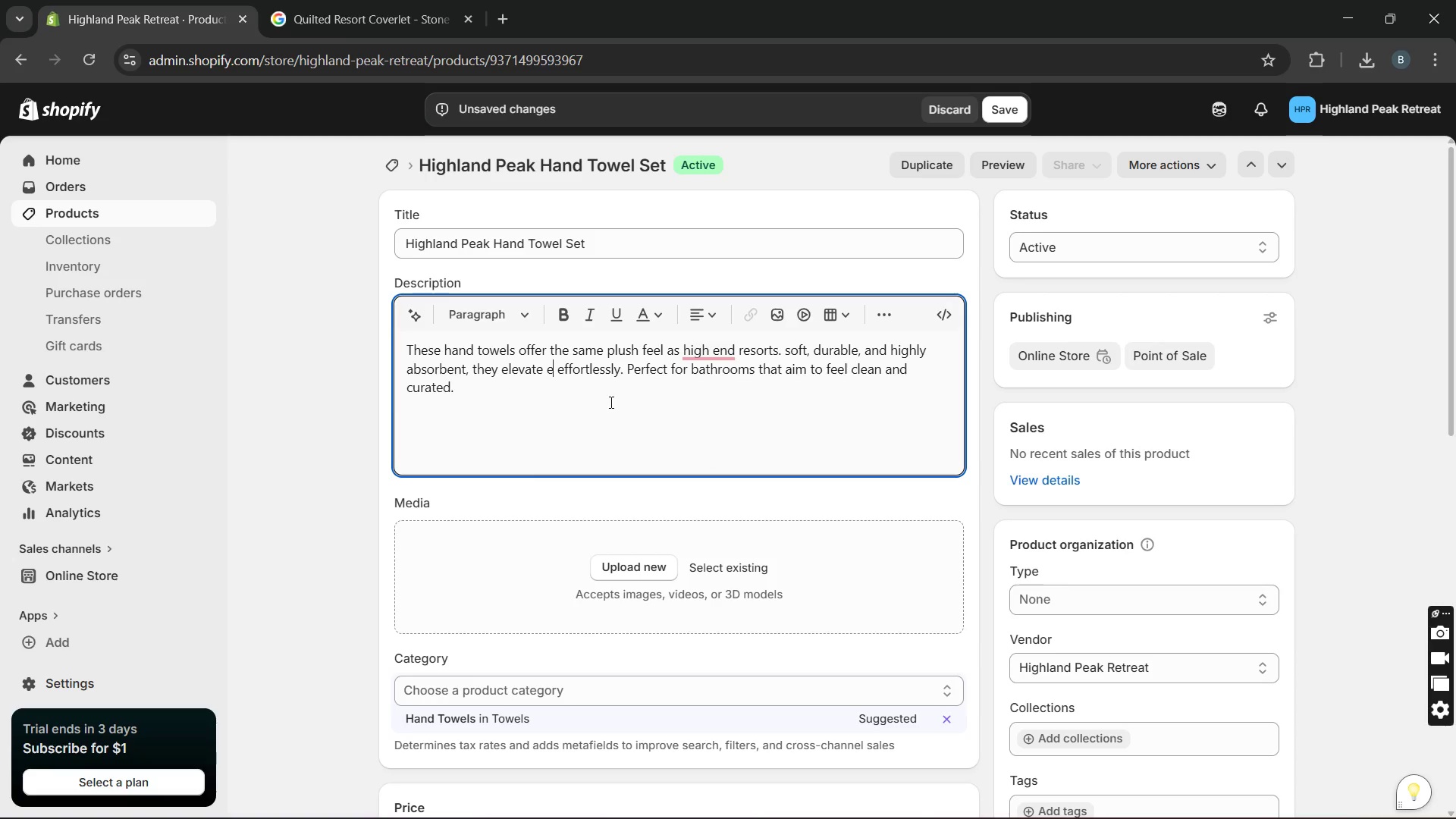 
key(Unknown)
 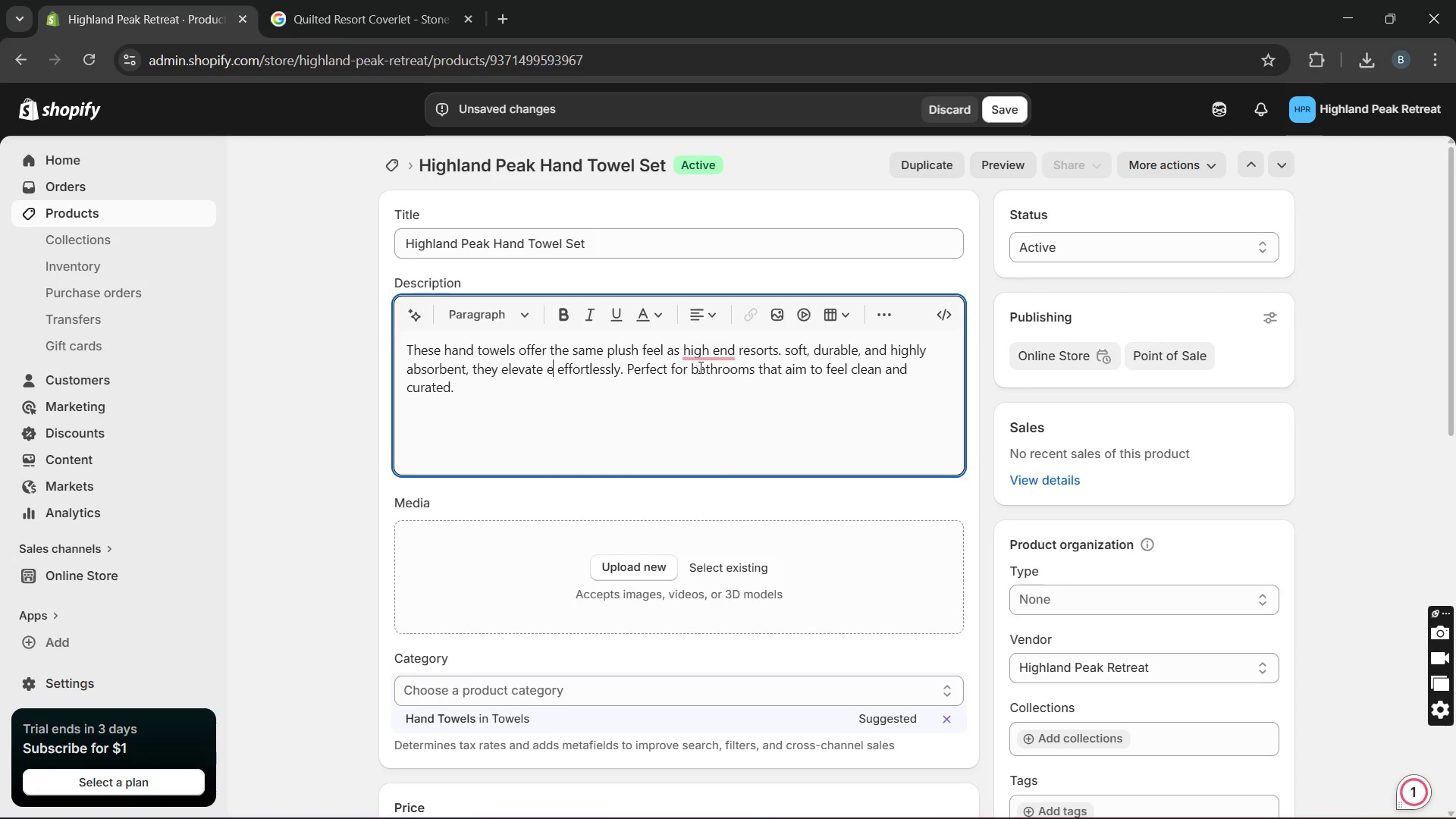 
key(Unknown)
 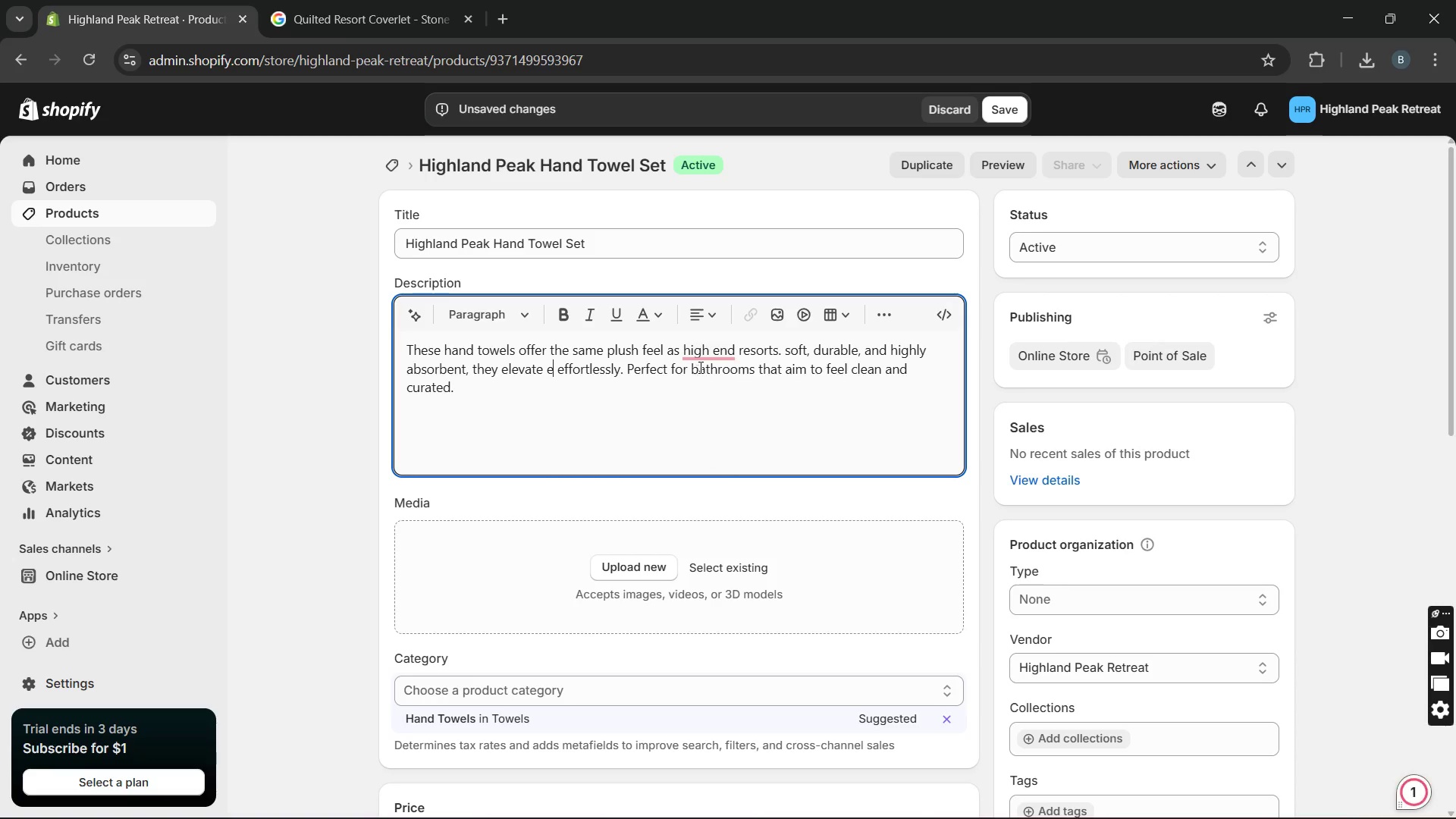 
mouse_move([712, 382])
 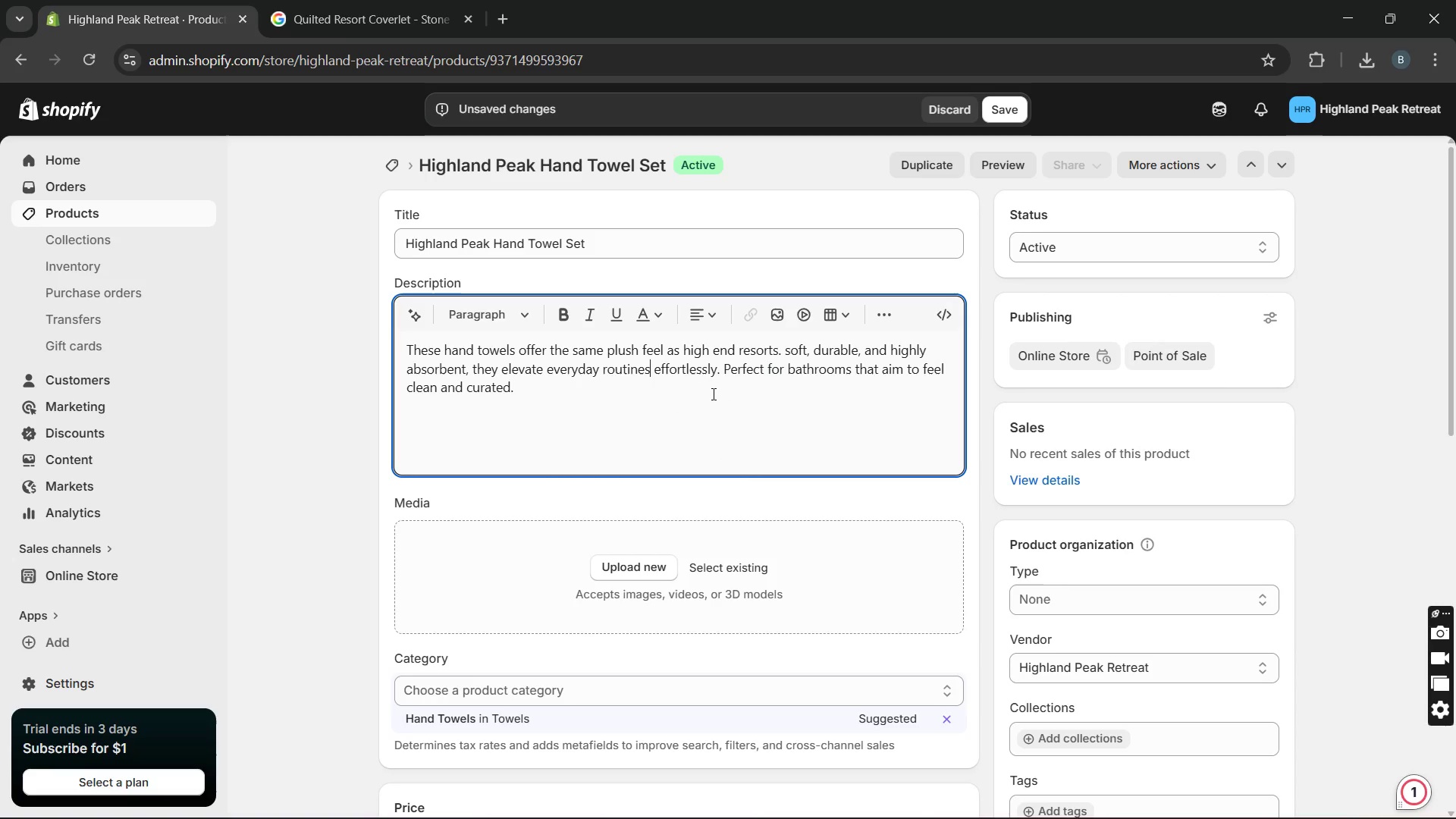 
left_click([712, 394])
 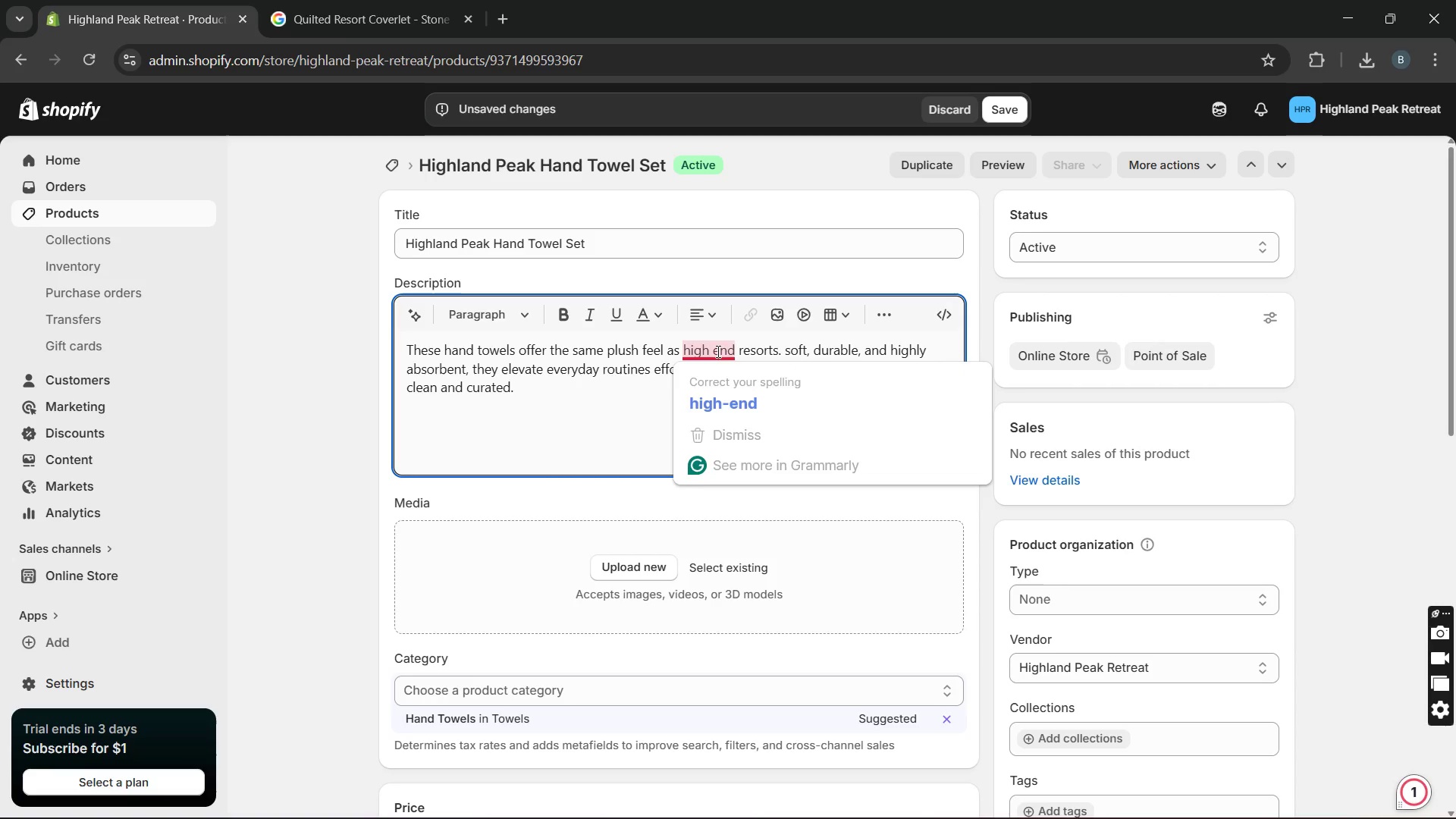 
left_click([718, 406])
 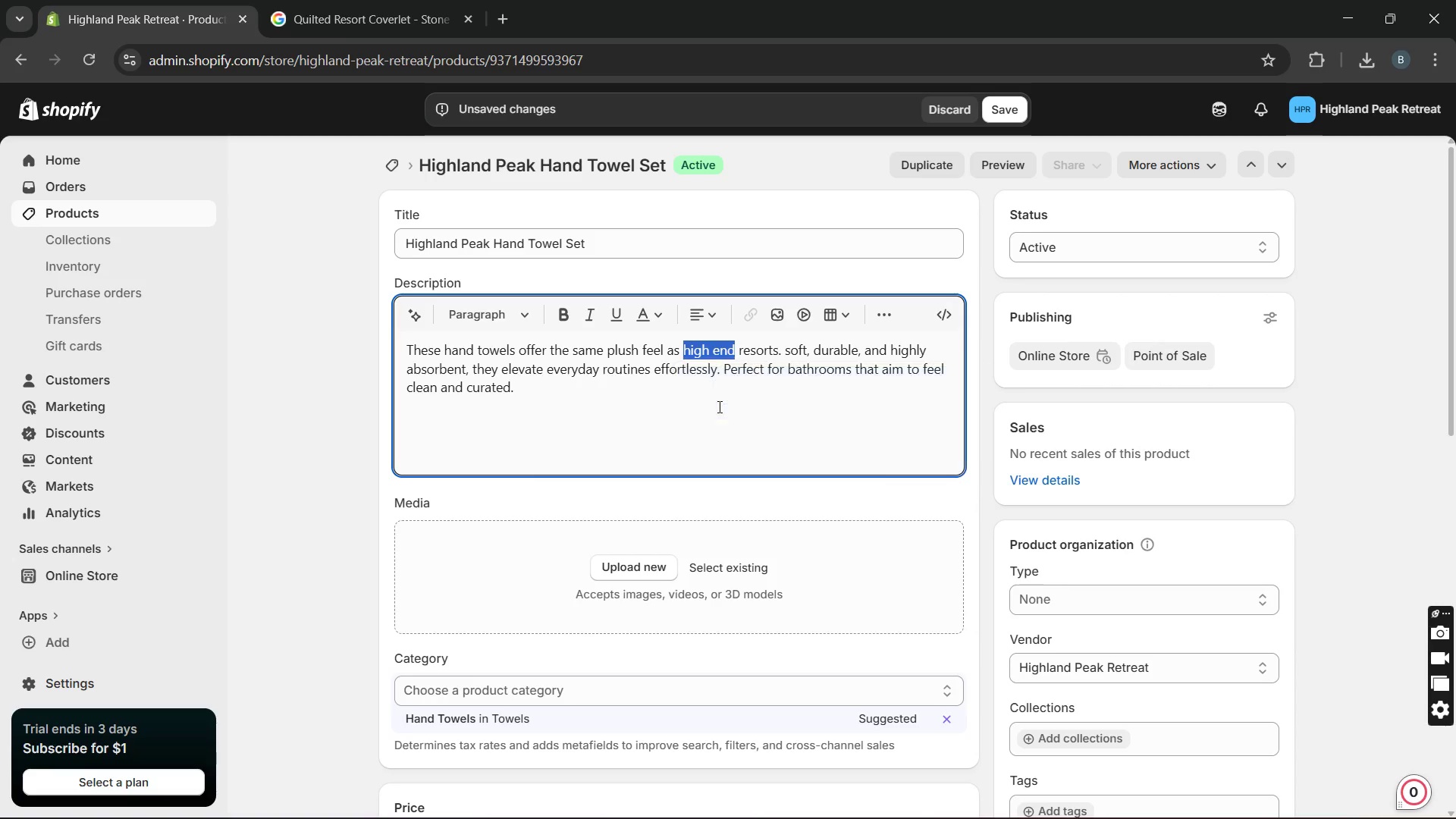 
key(Unknown)
 